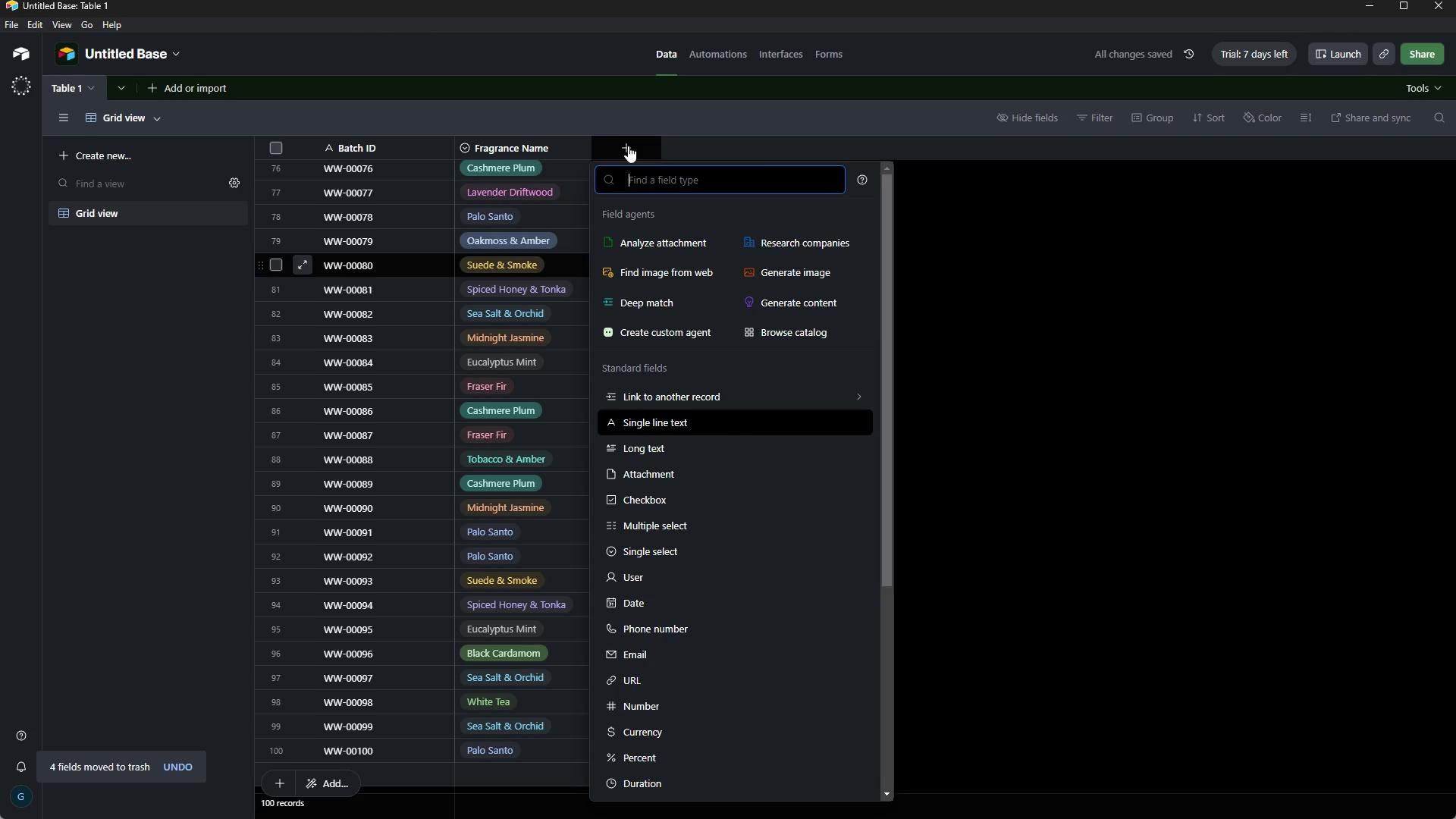 
left_click([671, 549])
 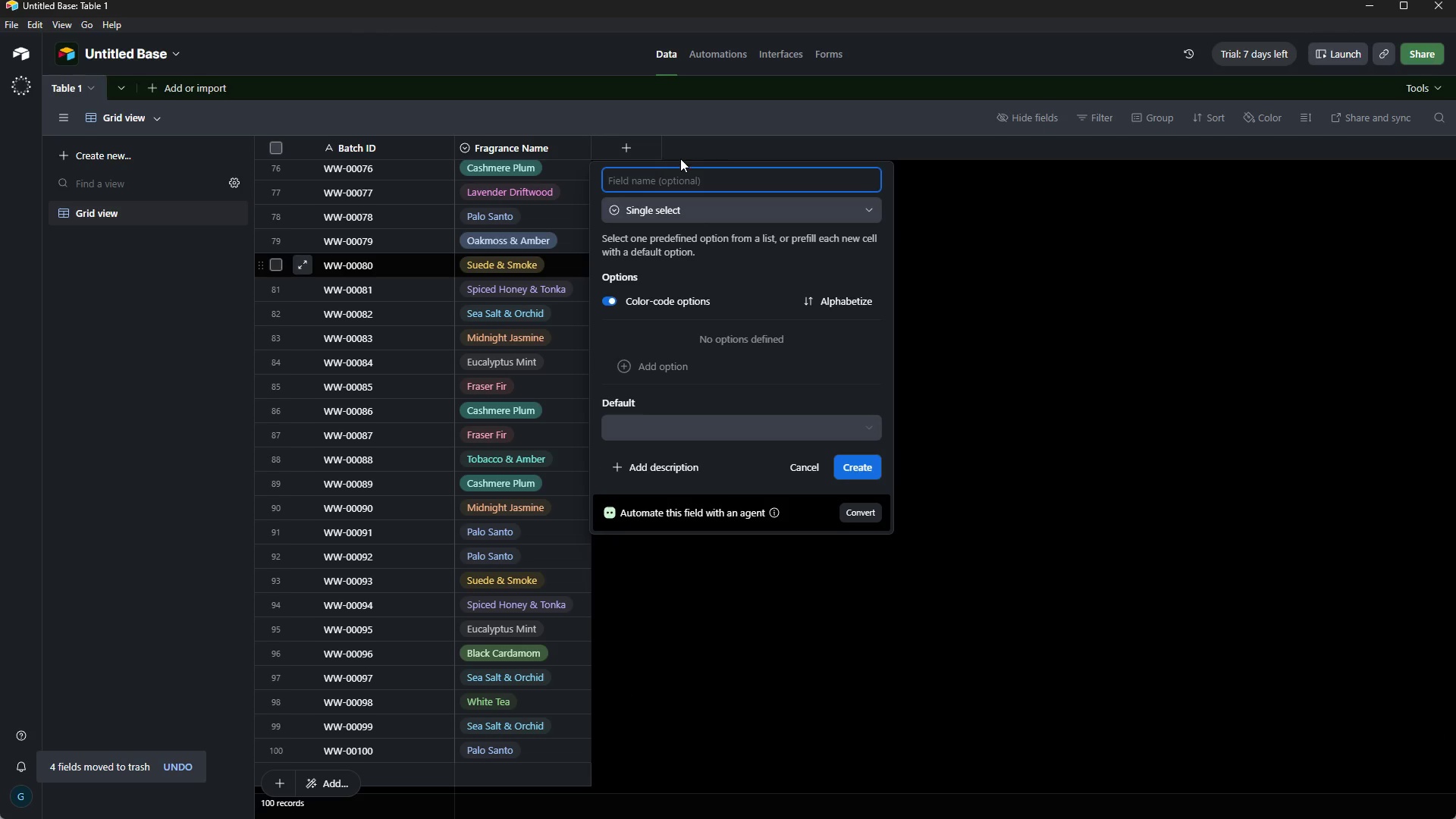 
type(Artisan Name)
 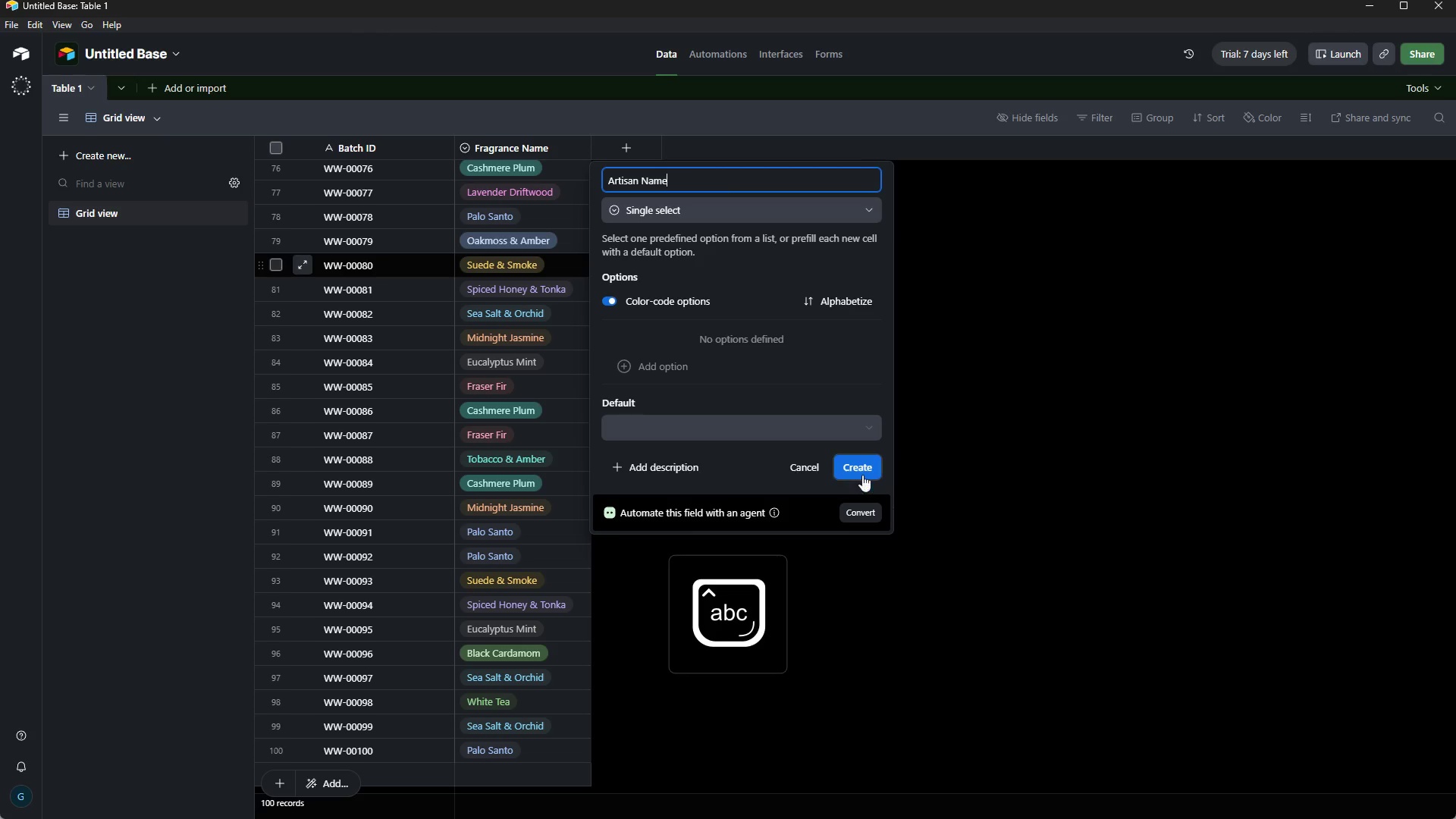 
left_click([852, 467])
 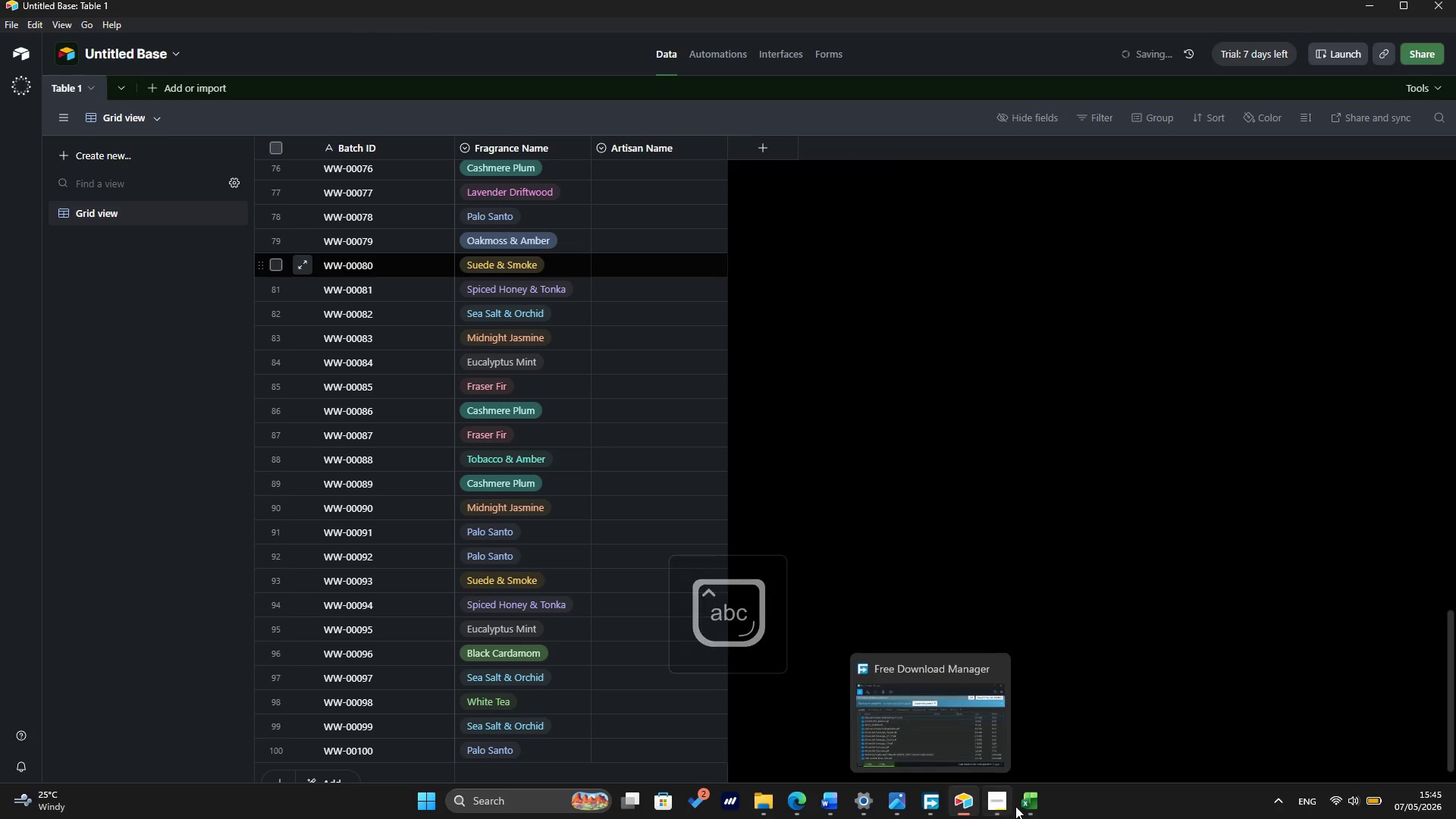 
left_click([1025, 804])
 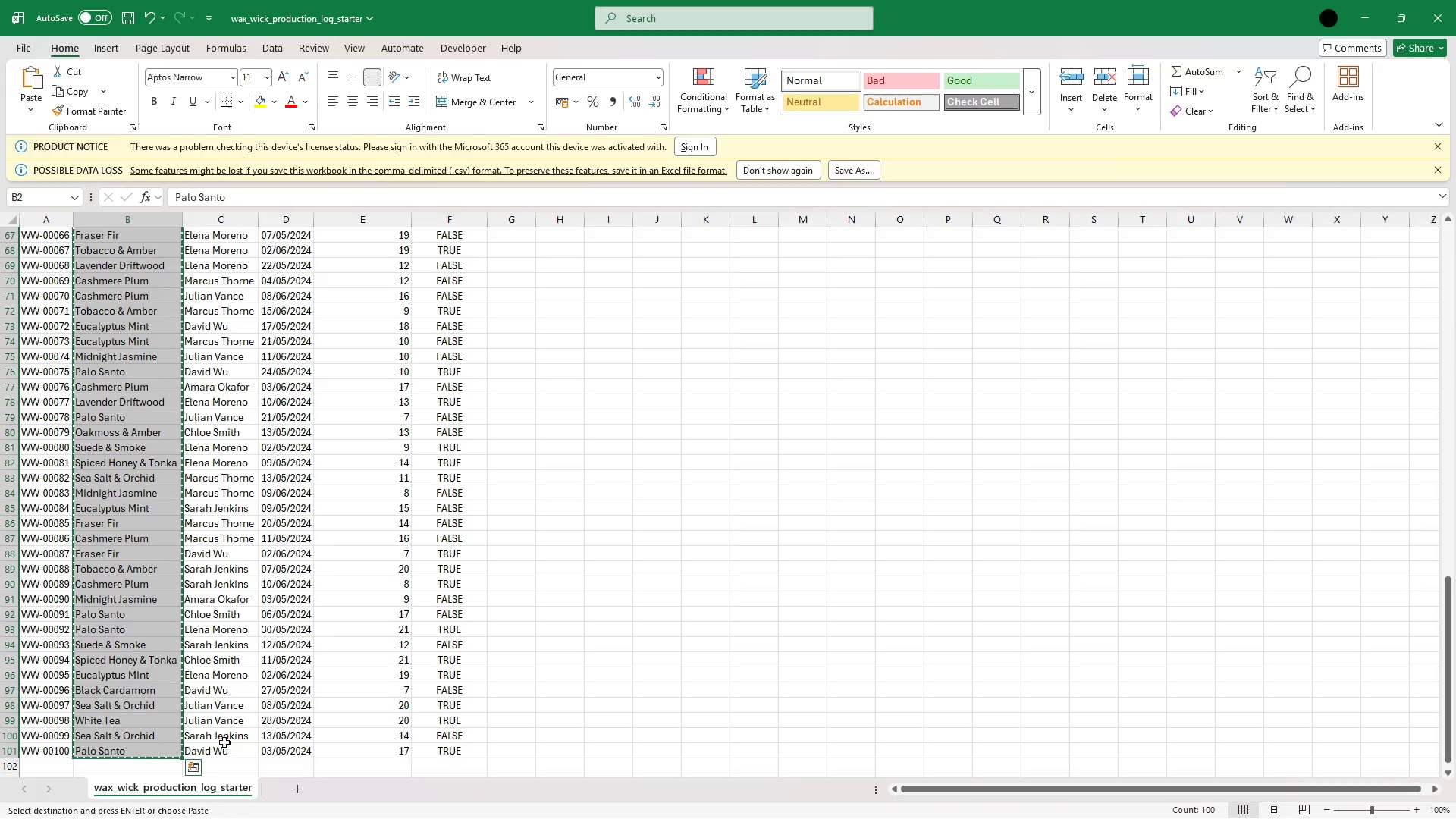 
left_click([218, 756])
 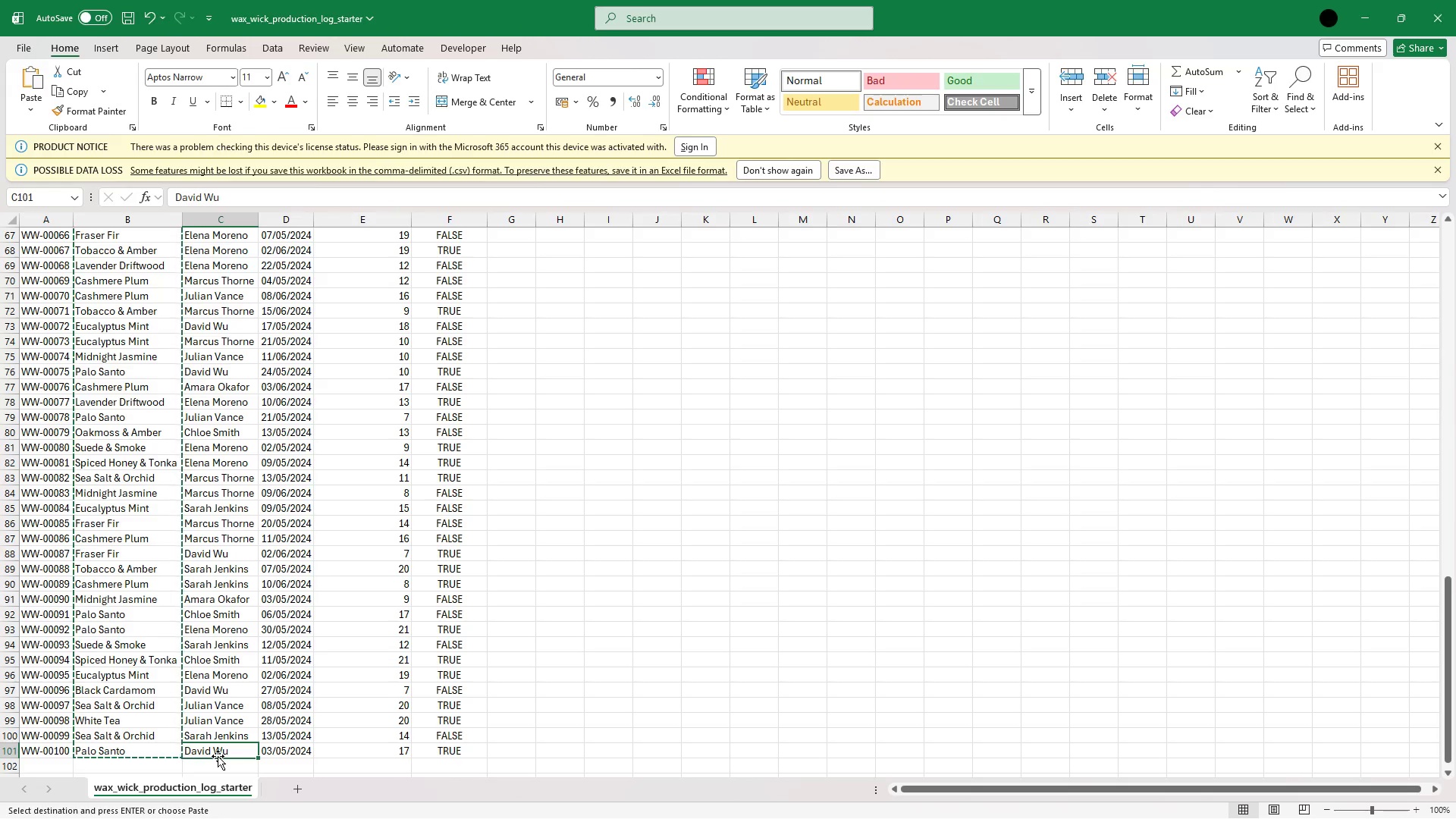 
key(Escape)
 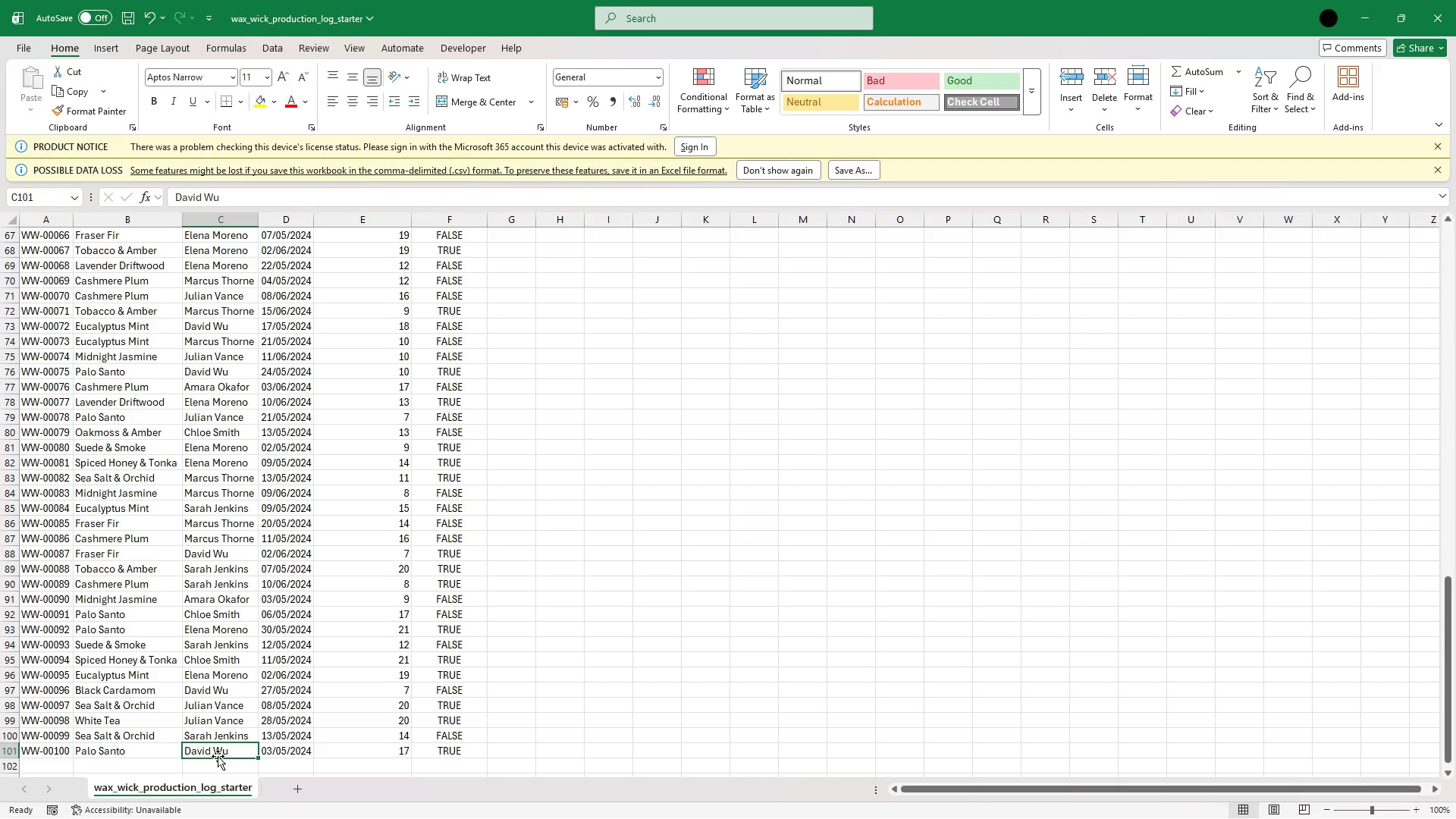 
hold_key(key=ArrowUp, duration=1.5)
 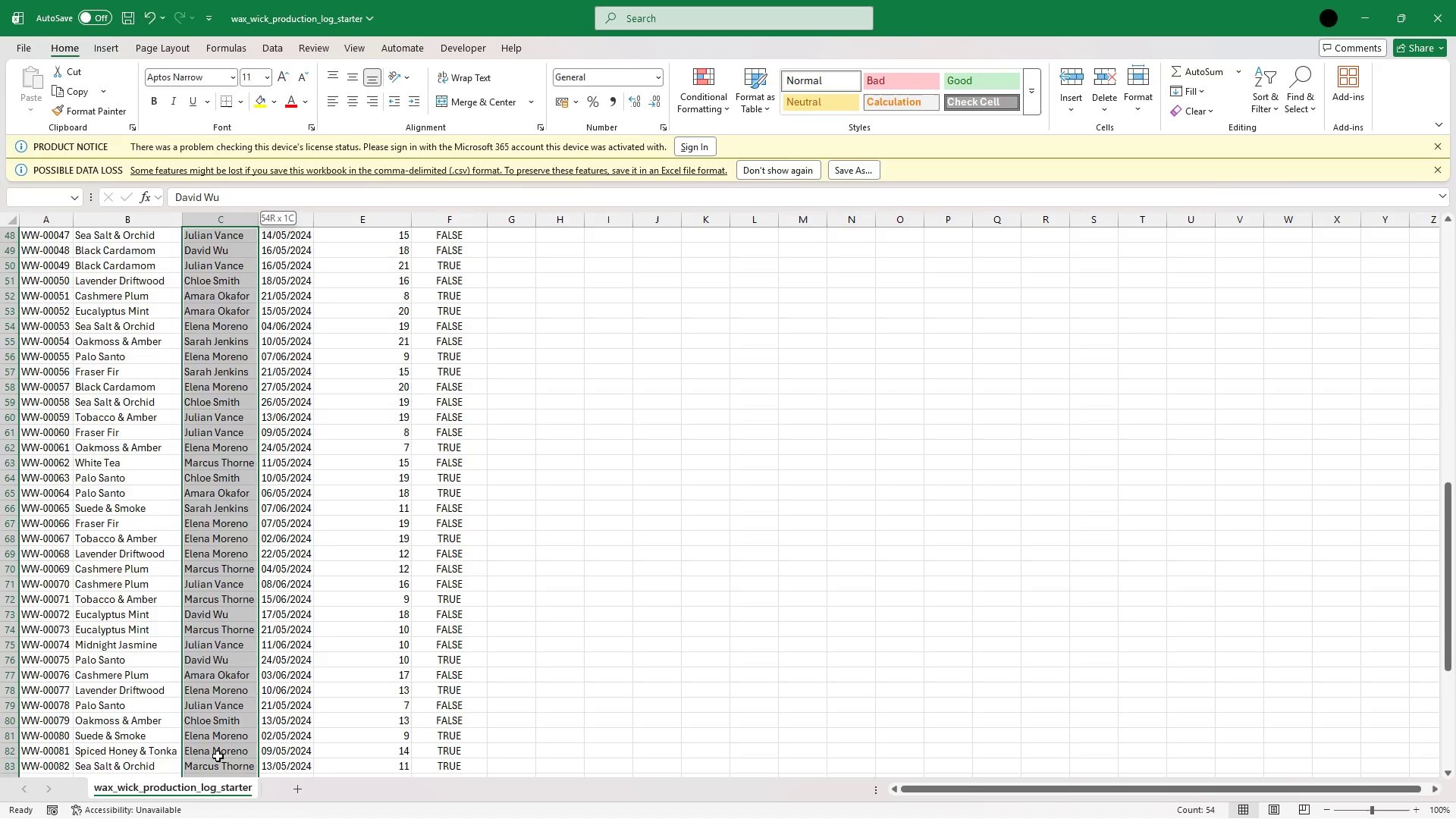 
hold_key(key=ArrowUp, duration=1.5)
 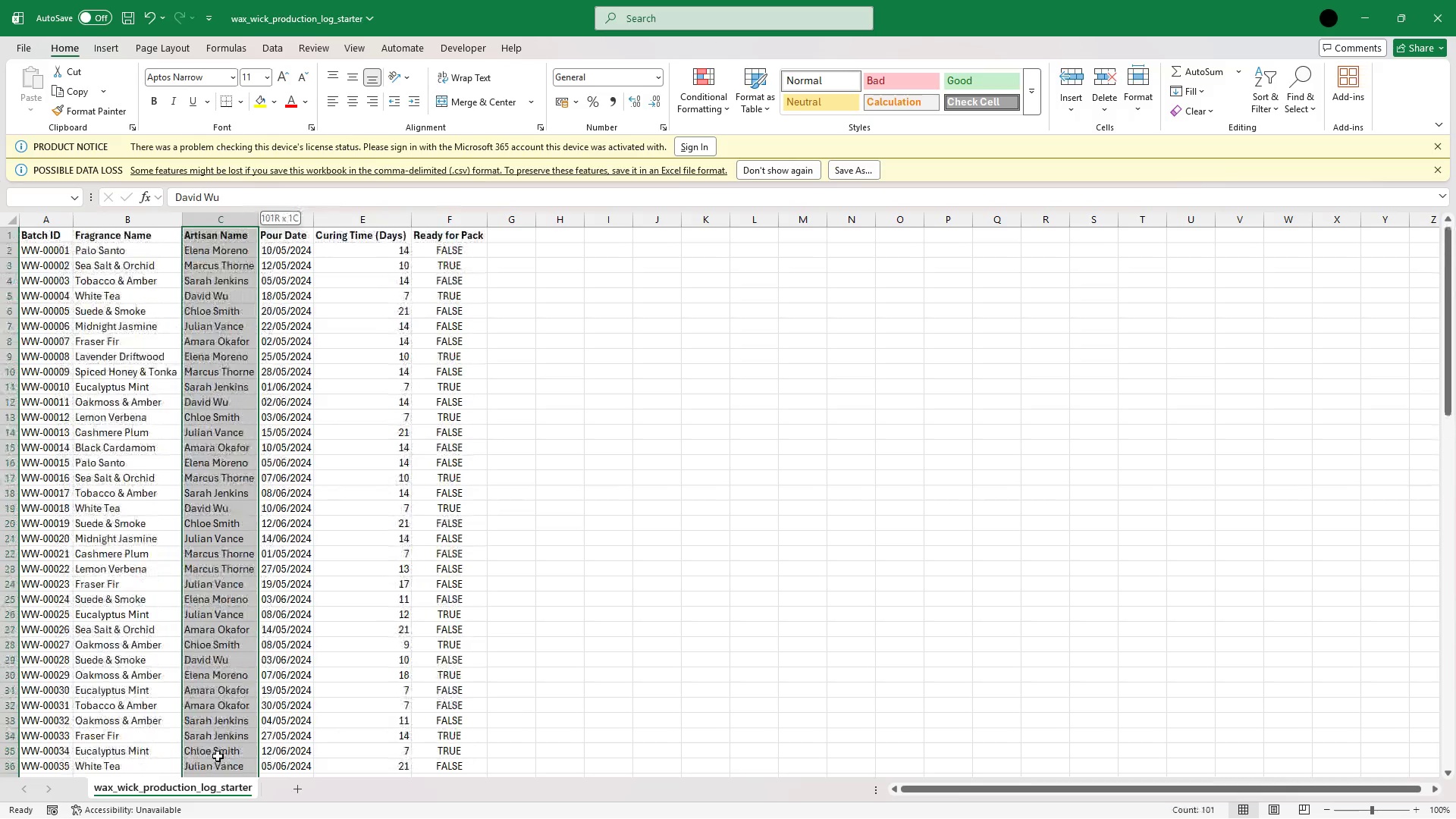 
hold_key(key=ArrowUp, duration=0.88)
 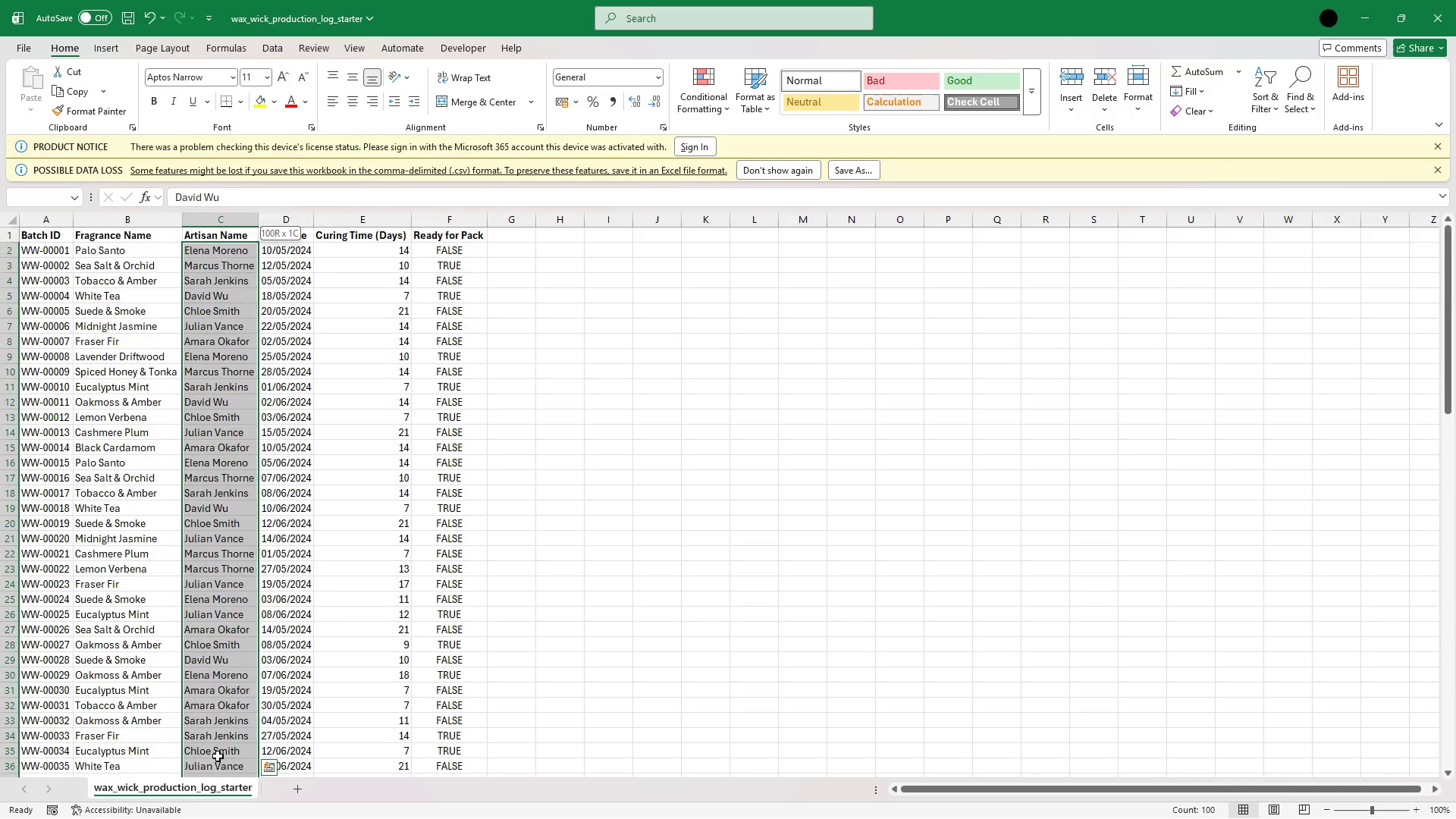 
key(Shift+ArrowDown)
 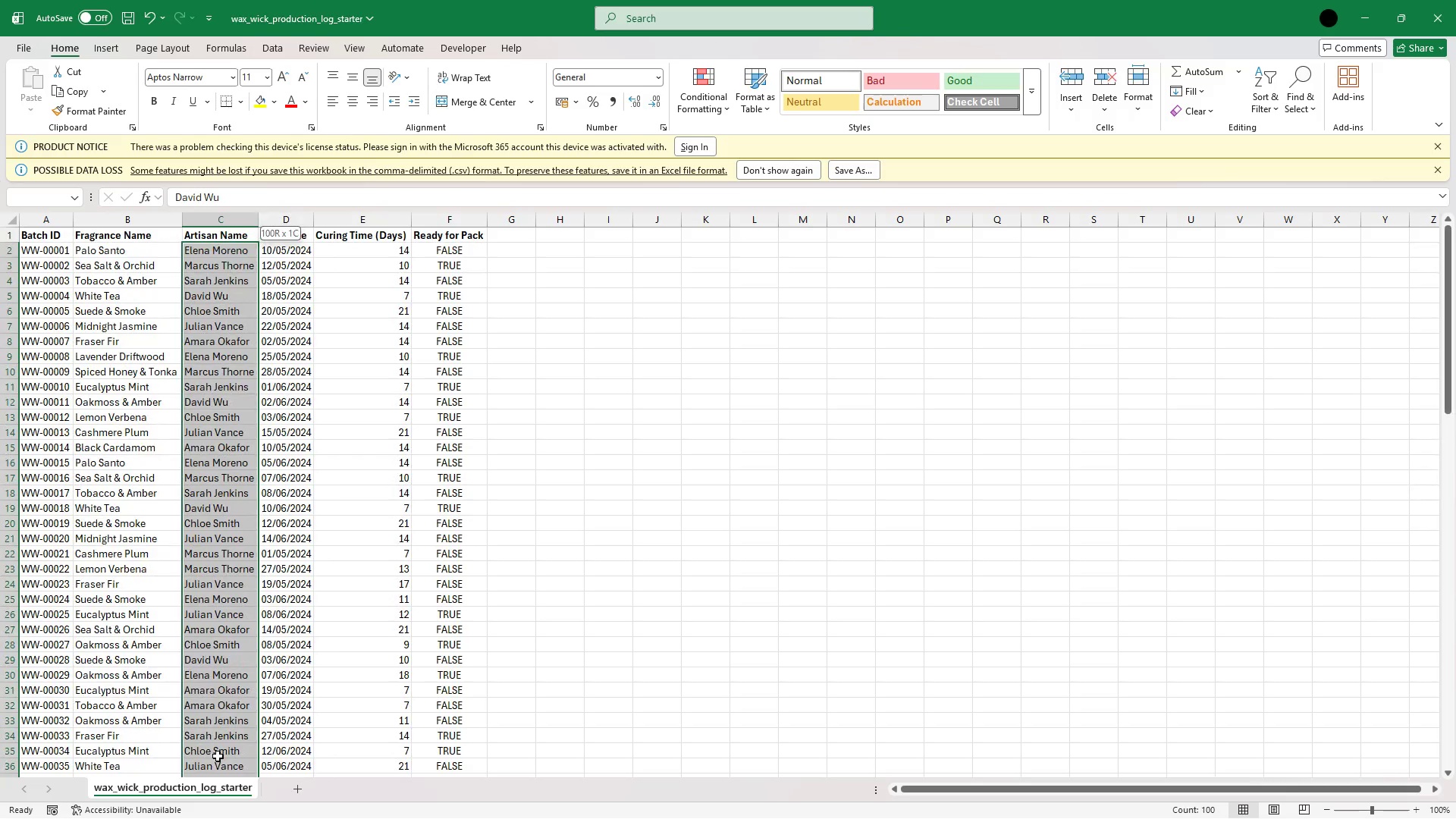 
key(Control+C)
 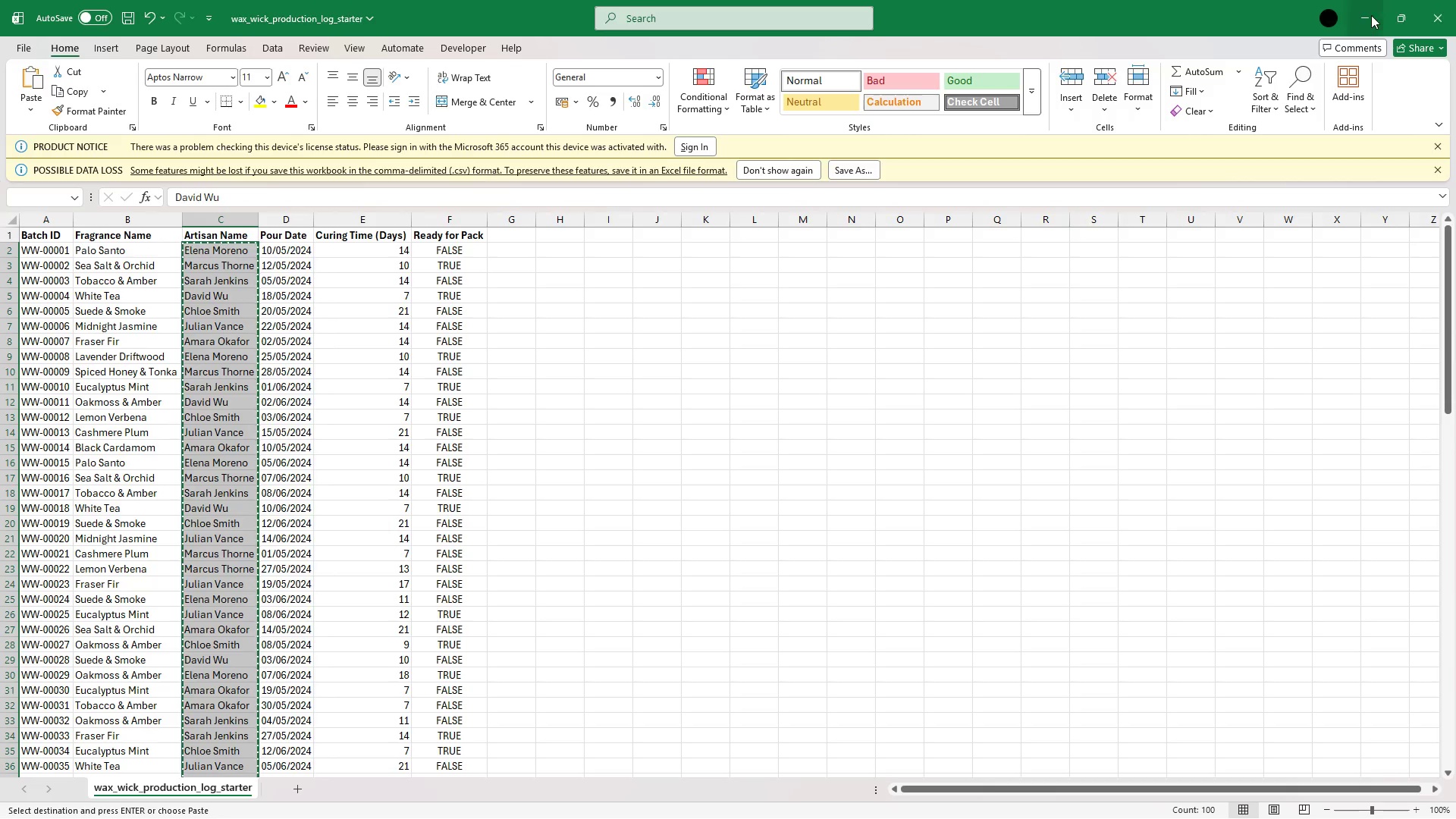 
left_click([1364, 15])
 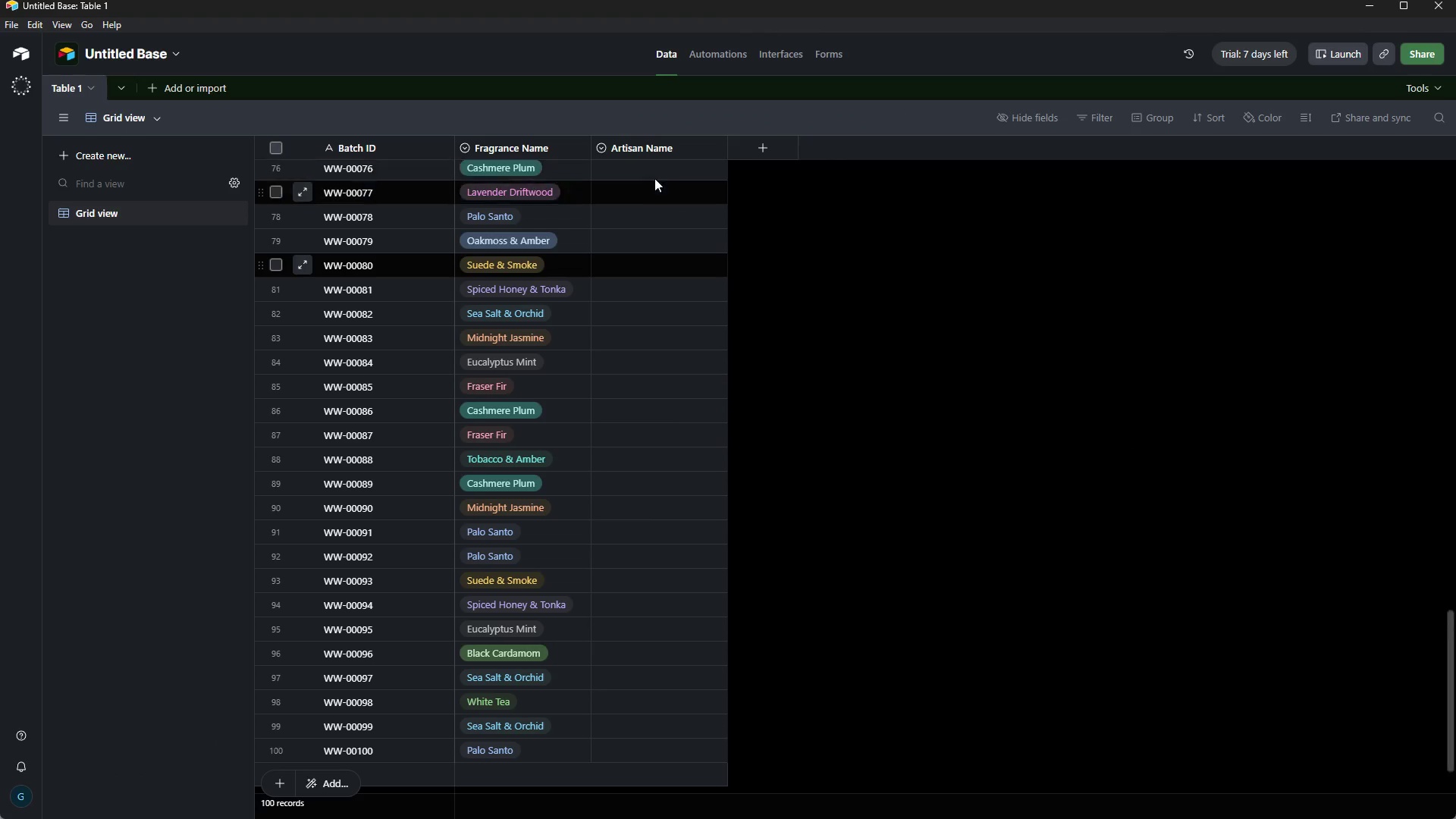 
left_click([651, 171])
 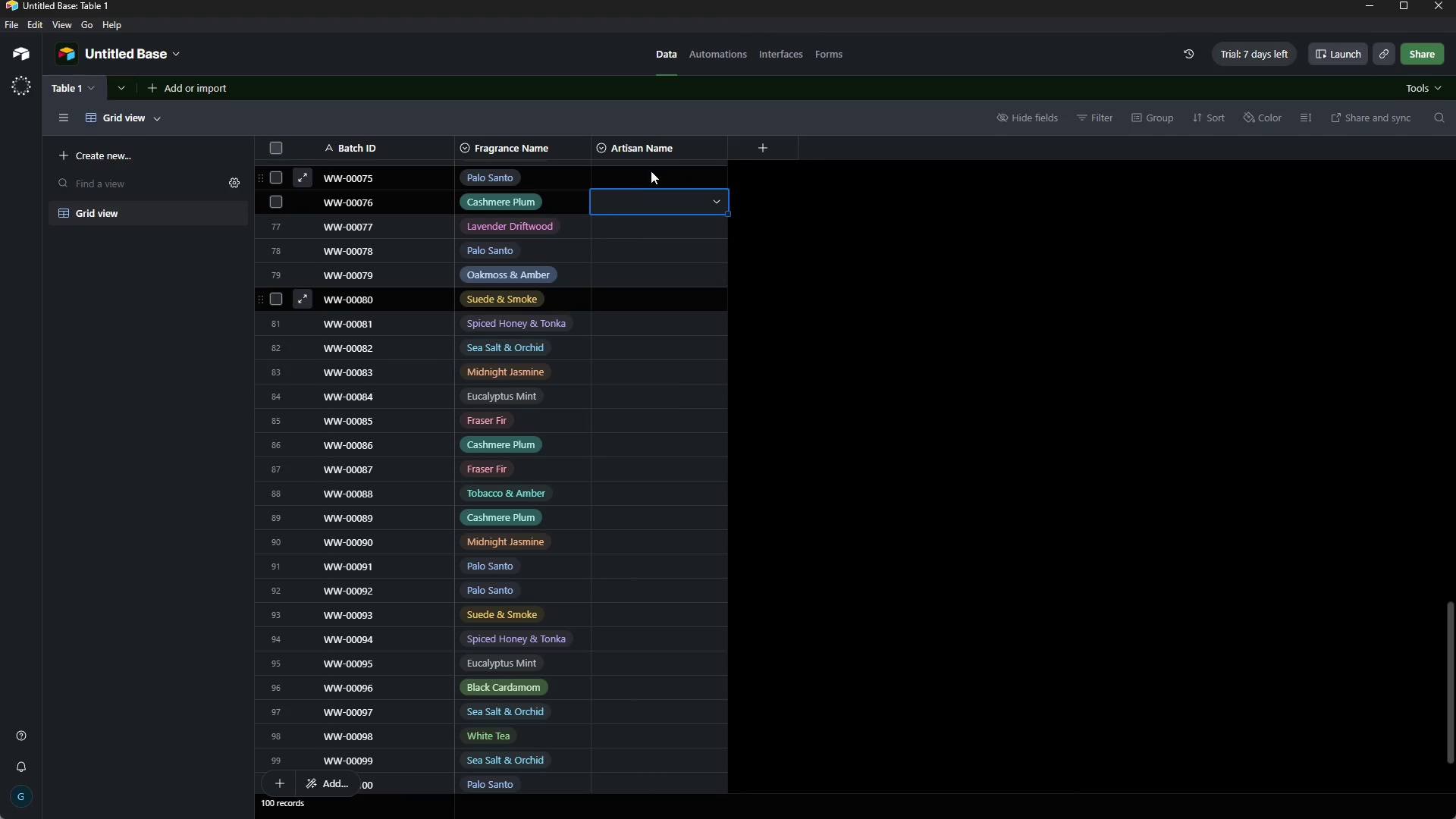 
key(Control+ControlLeft)
 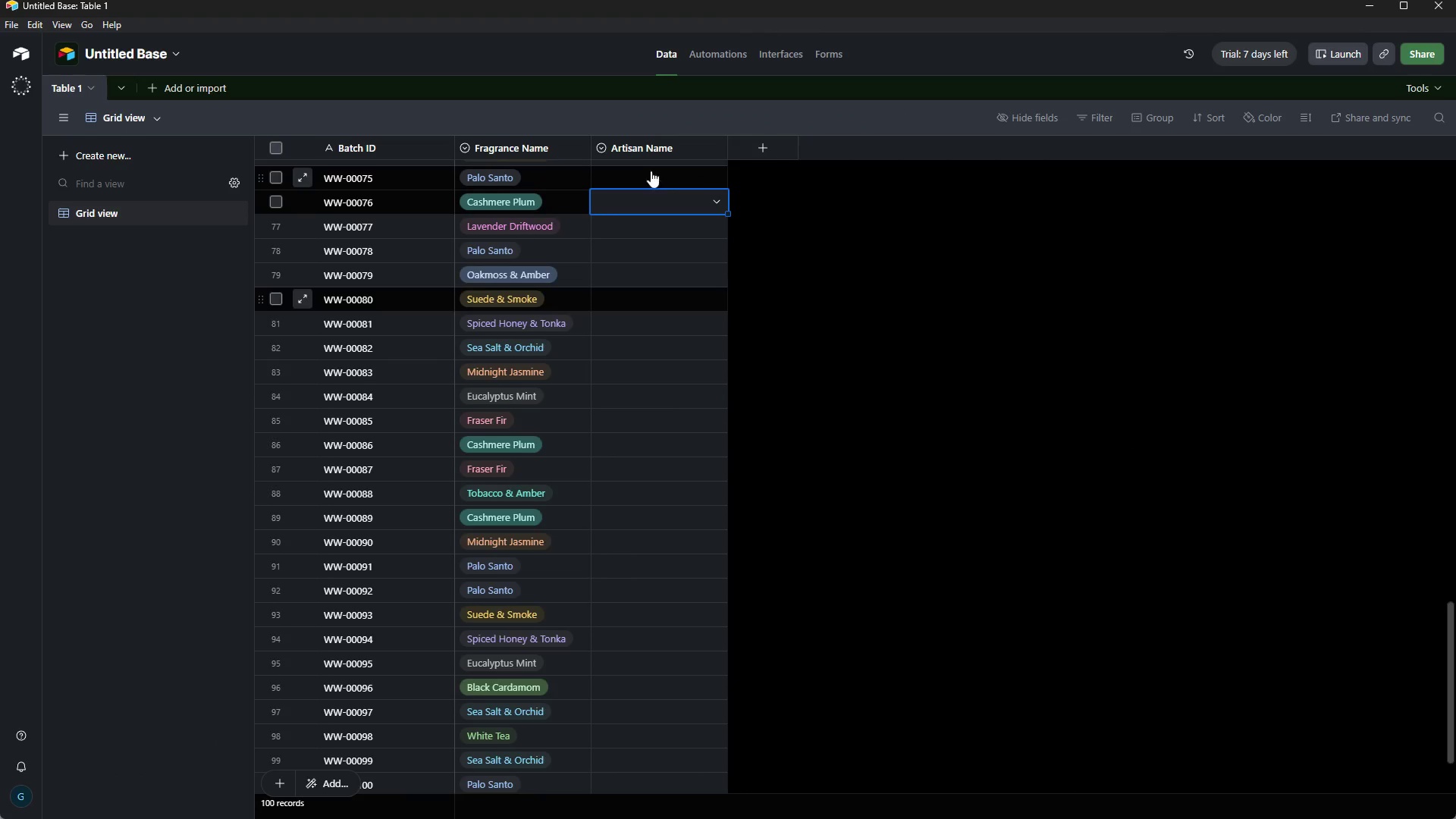 
hold_key(key=ArrowUp, duration=1.5)
 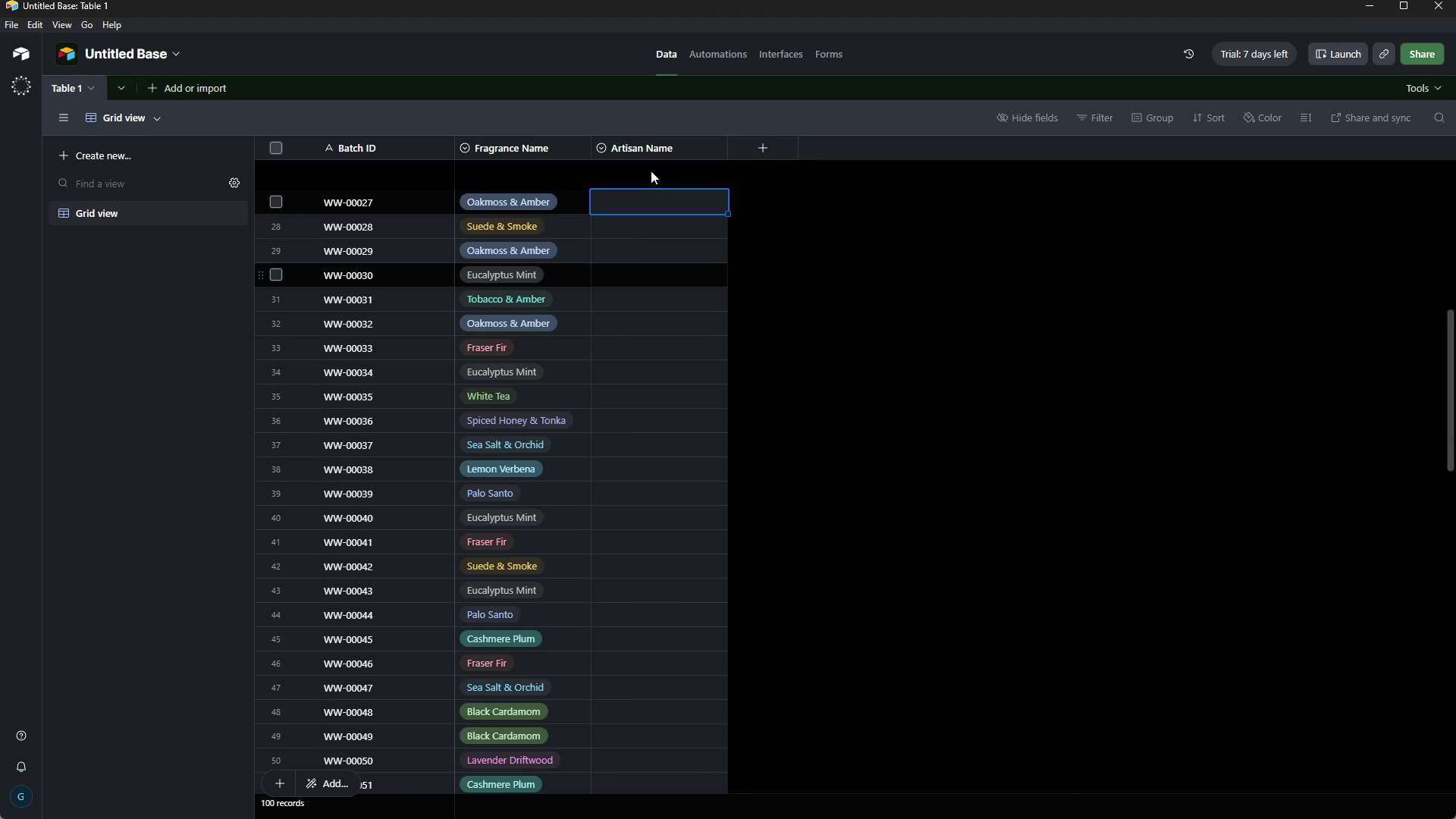 
hold_key(key=ArrowUp, duration=1.53)
 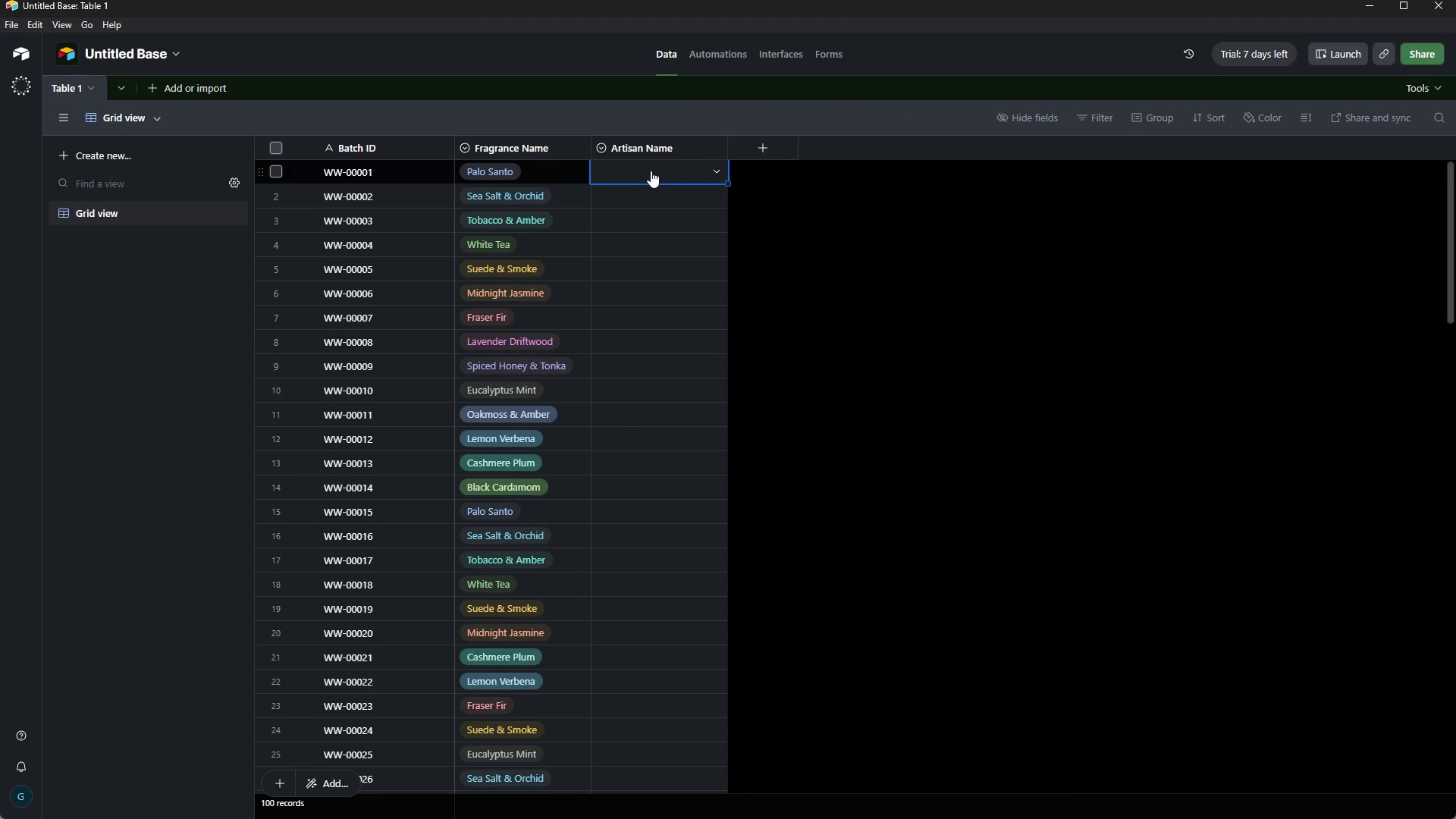 
key(ArrowUp)
 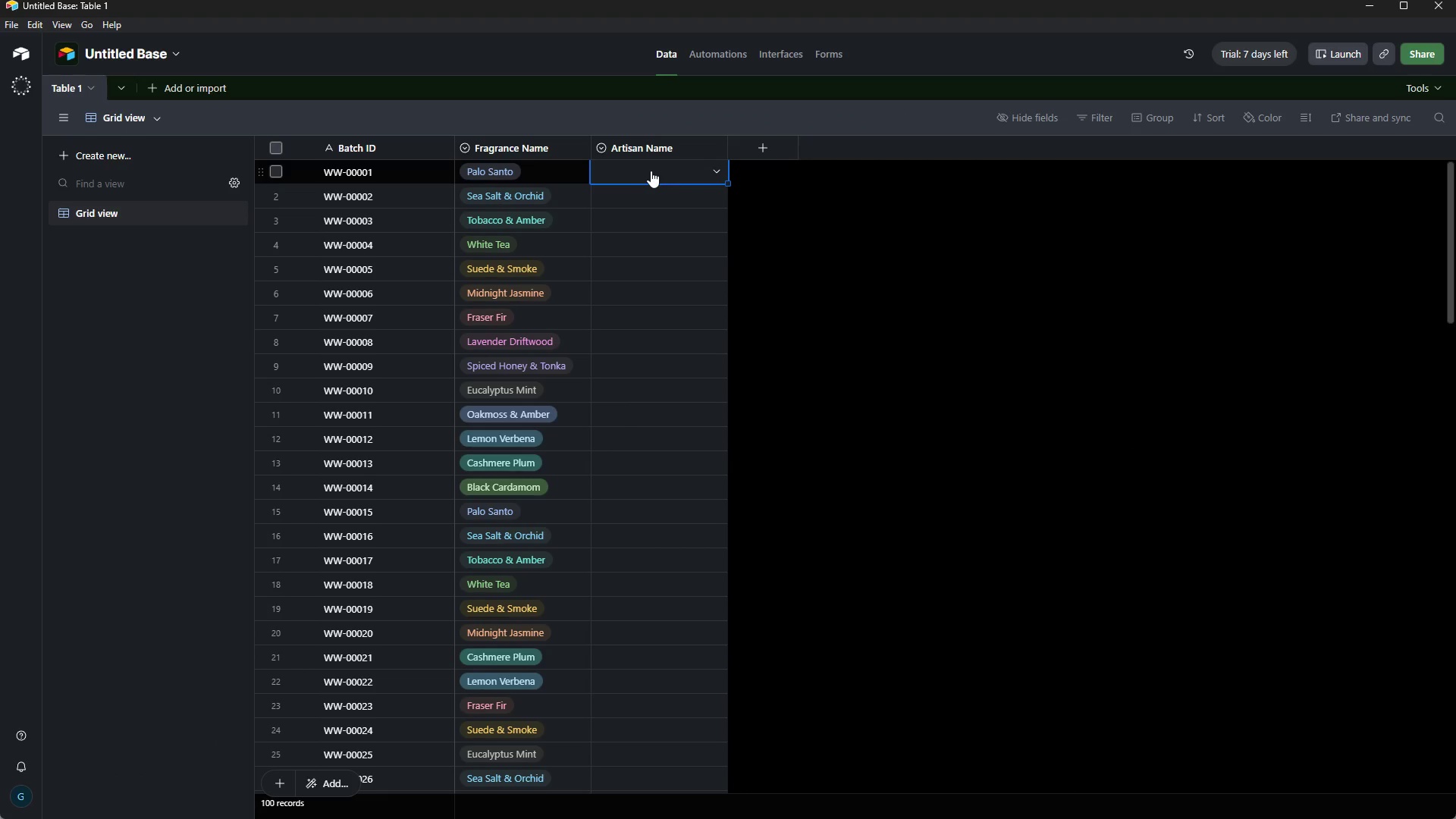 
key(ArrowUp)
 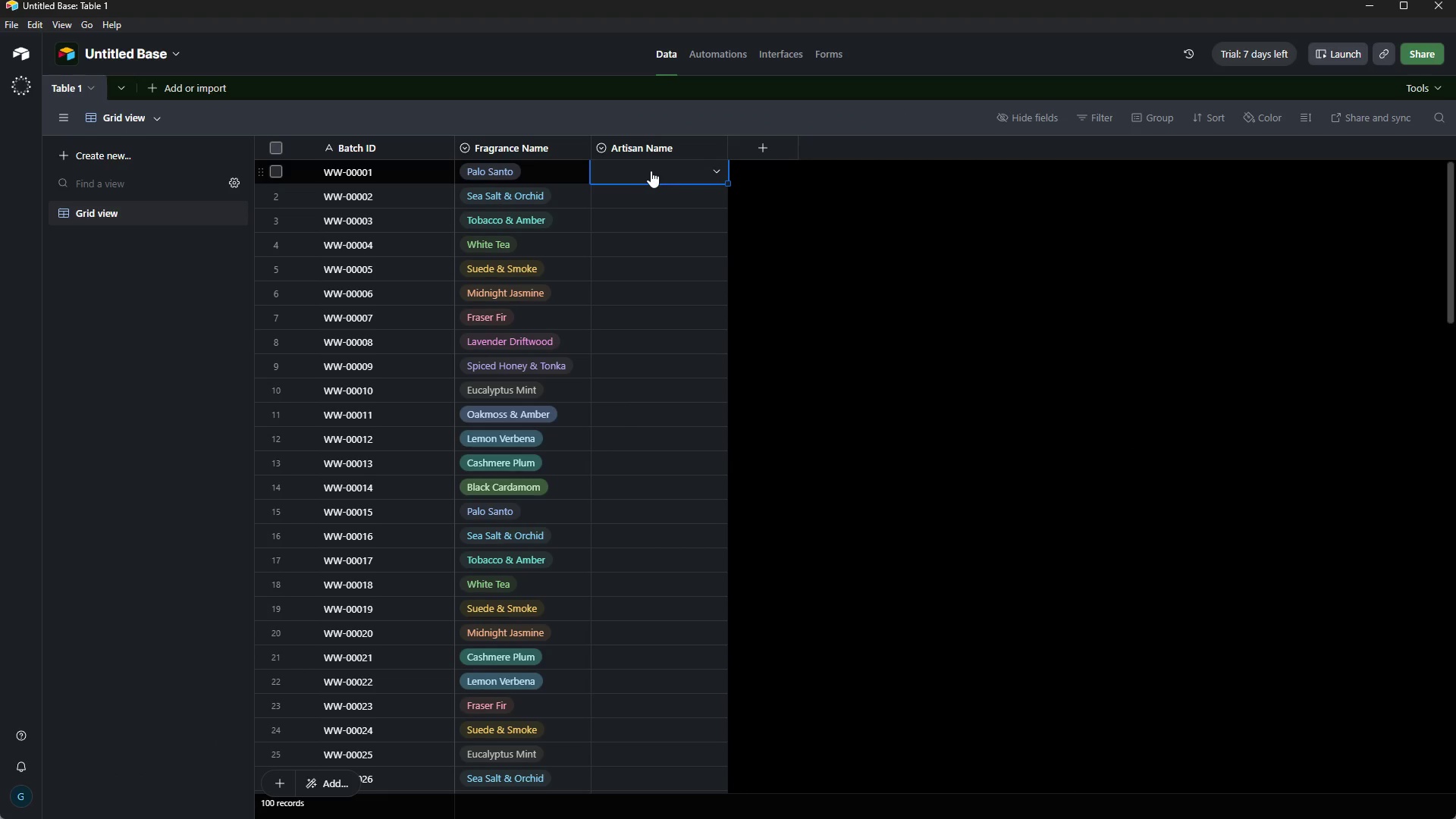 
key(ArrowUp)
 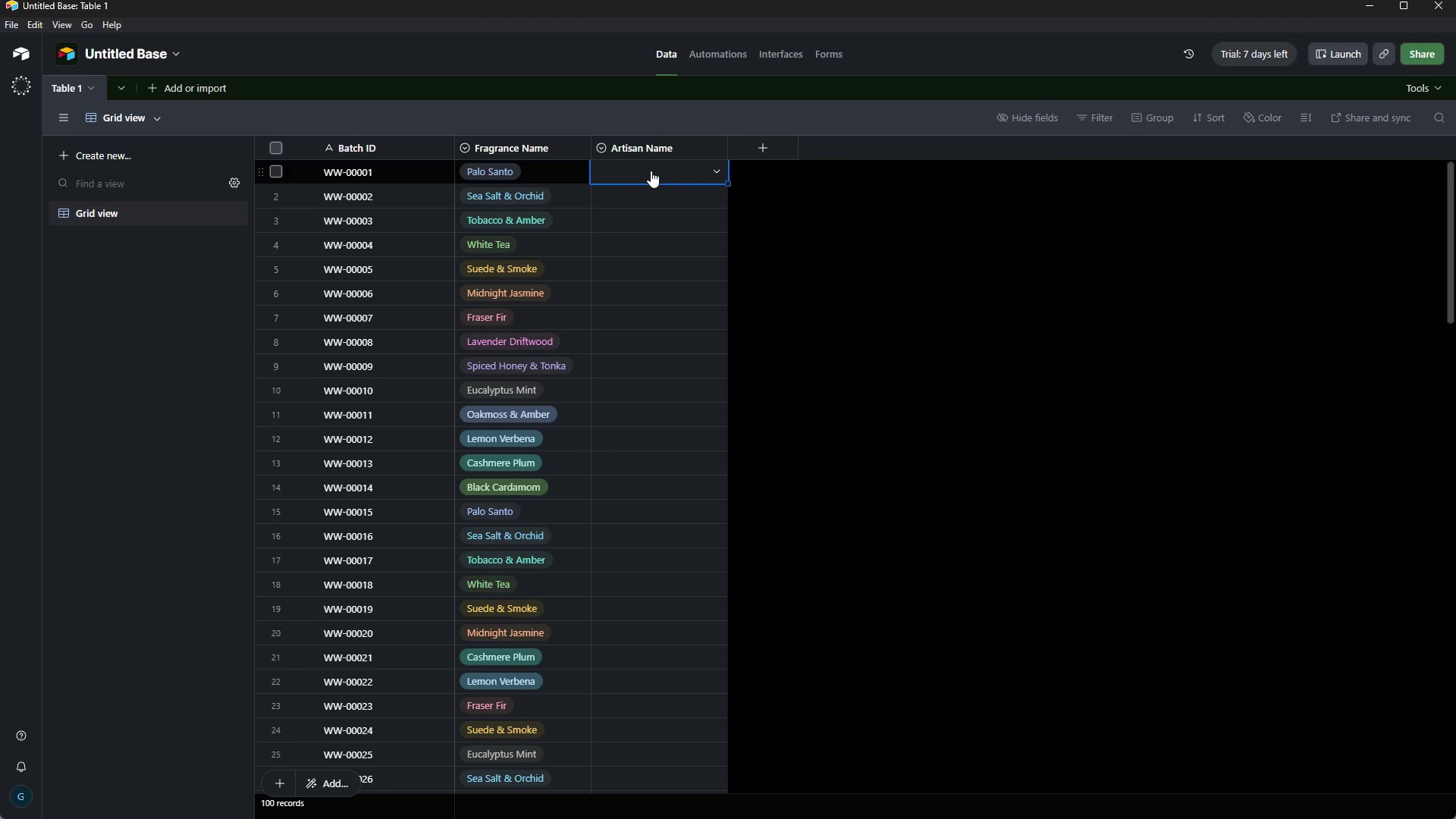 
key(ArrowUp)
 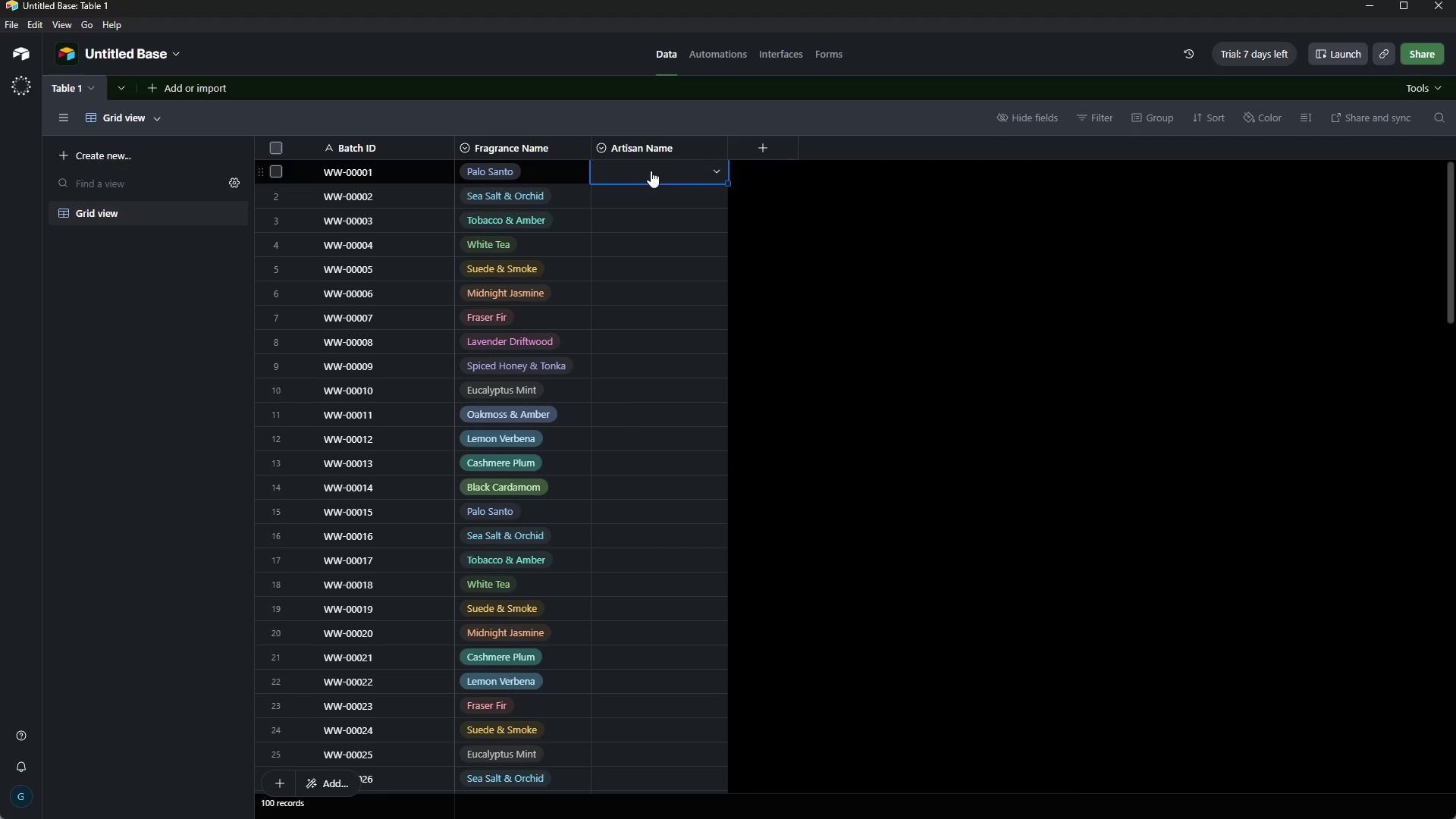 
key(ArrowUp)
 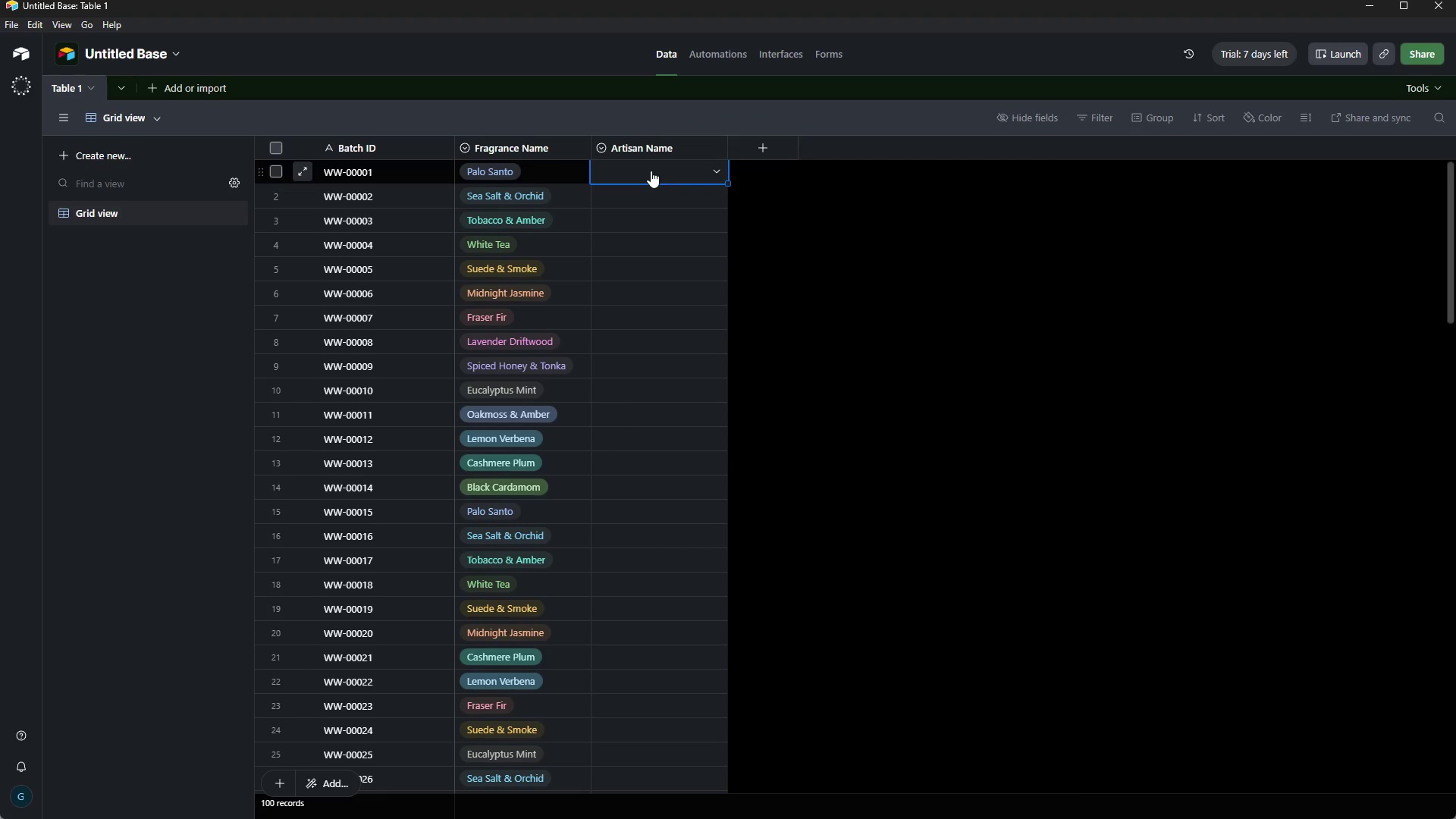 
key(ArrowUp)
 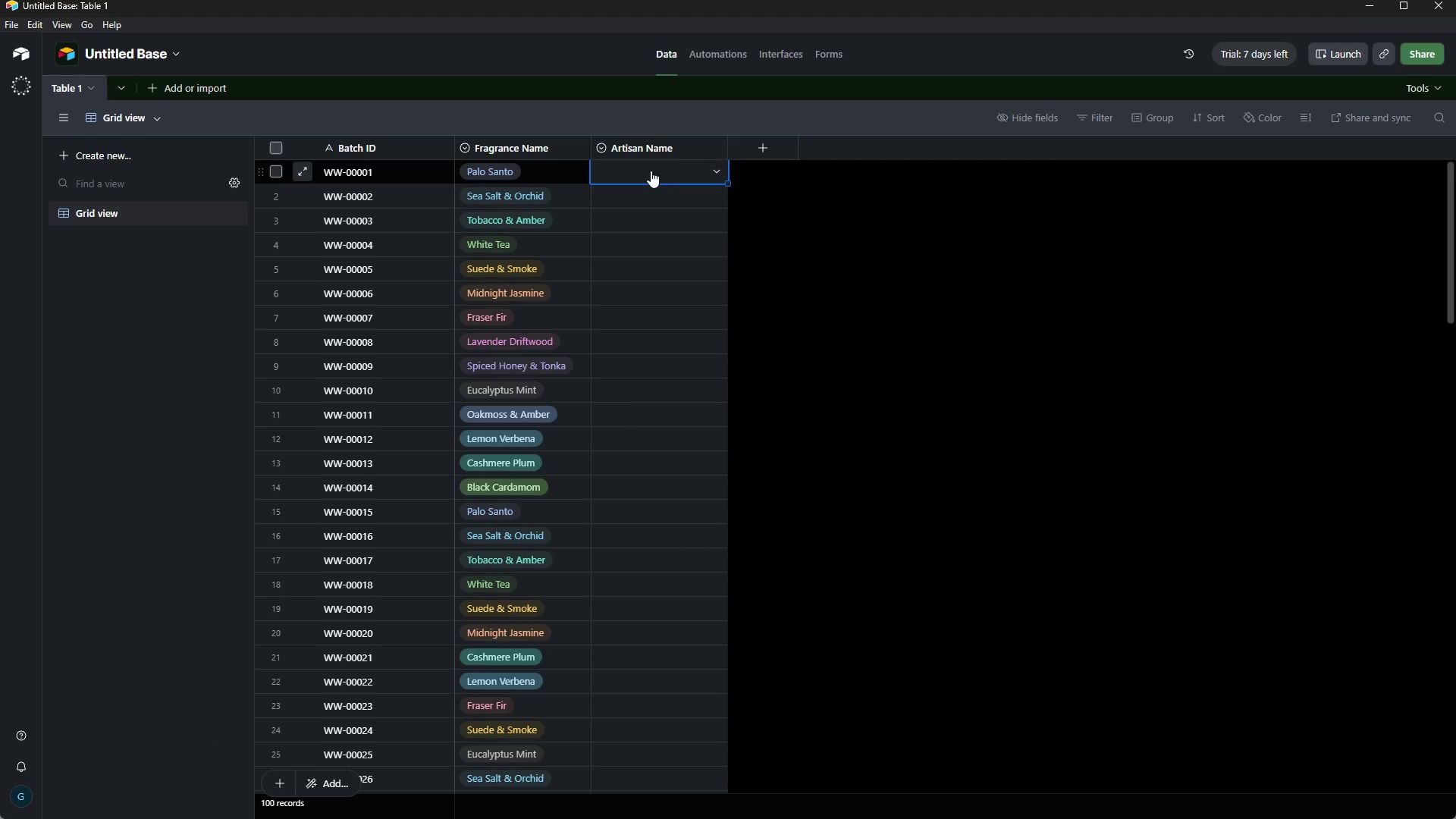 
key(ArrowUp)
 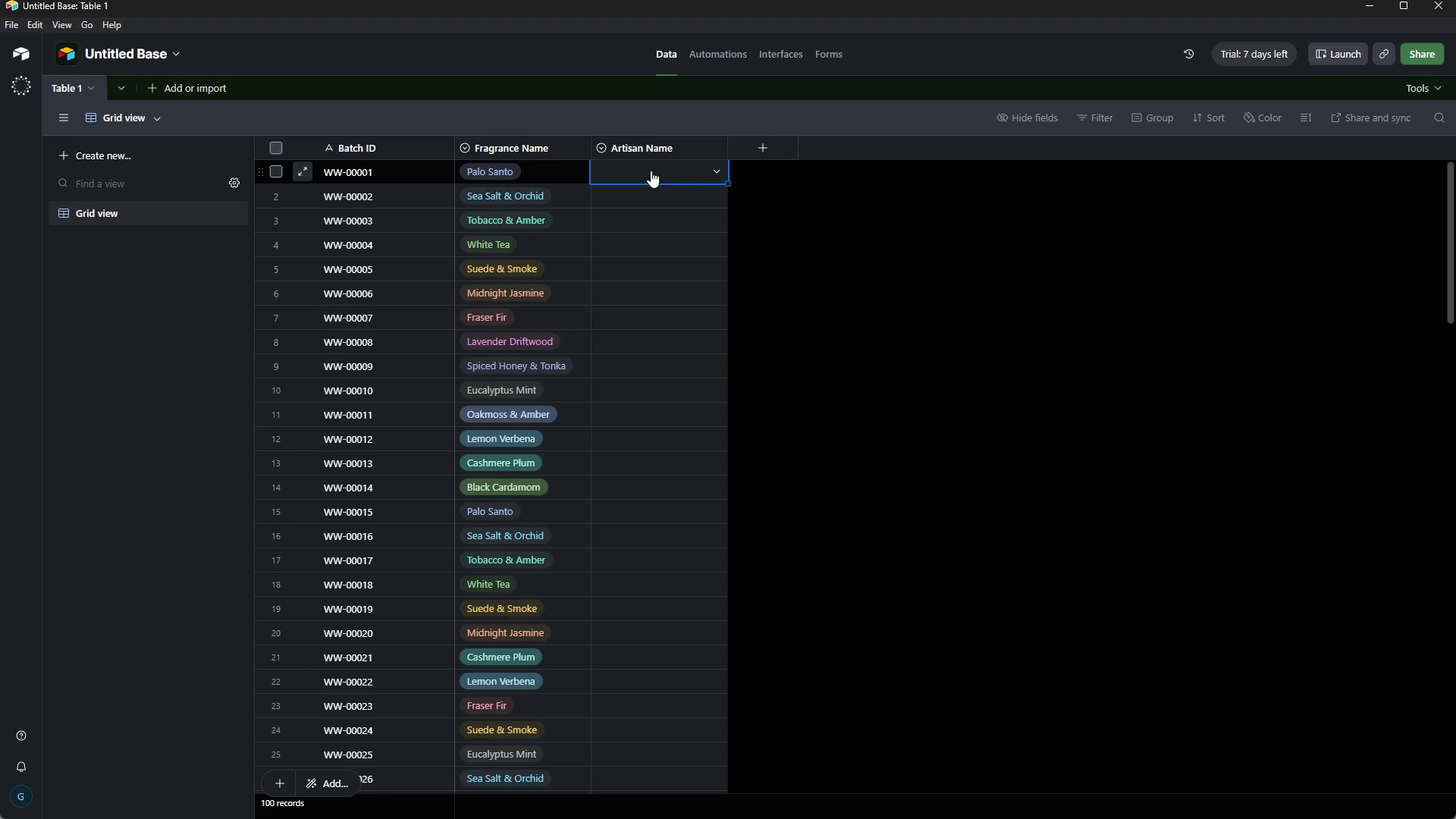 
key(ArrowUp)
 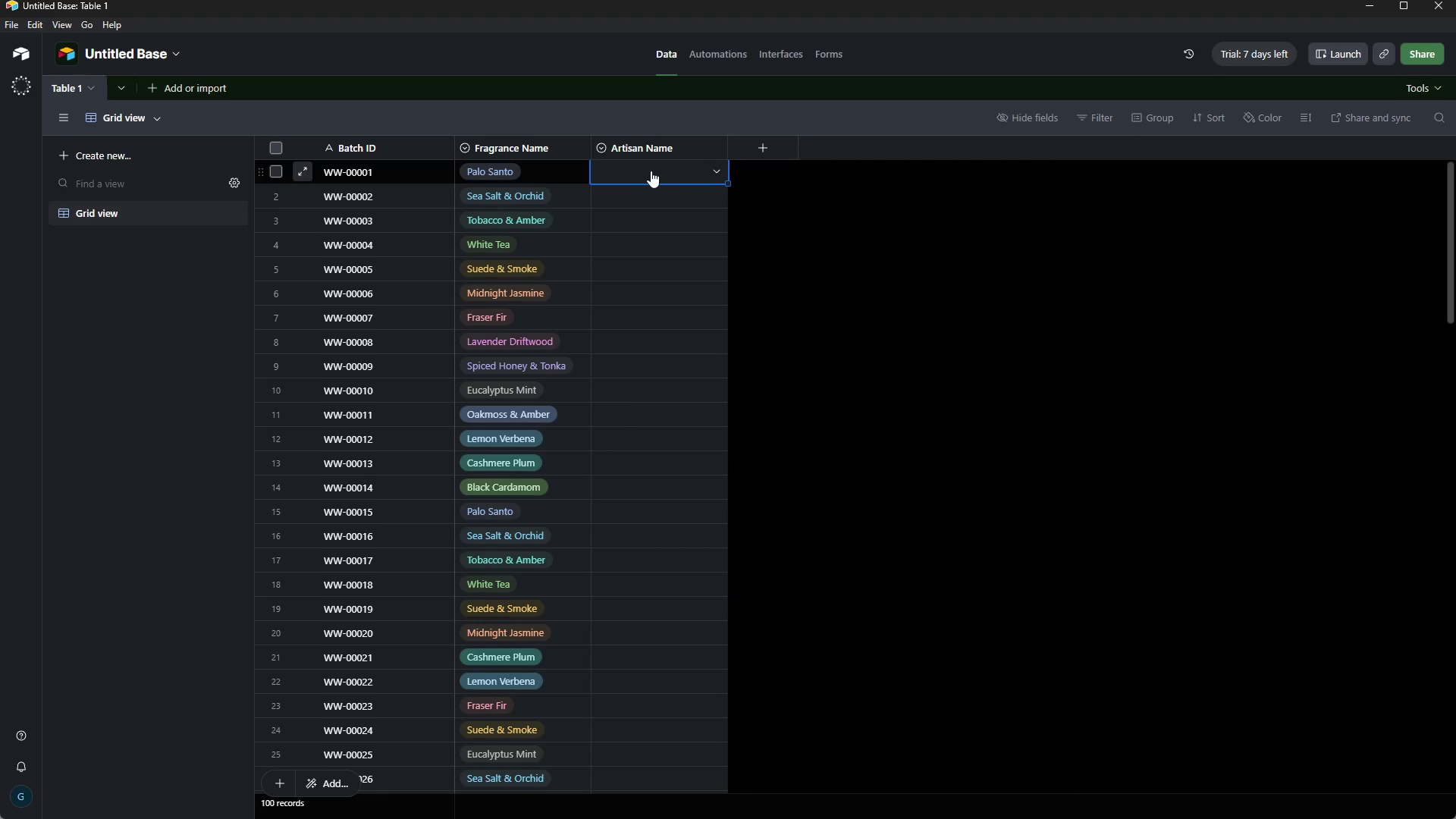 
key(ArrowUp)
 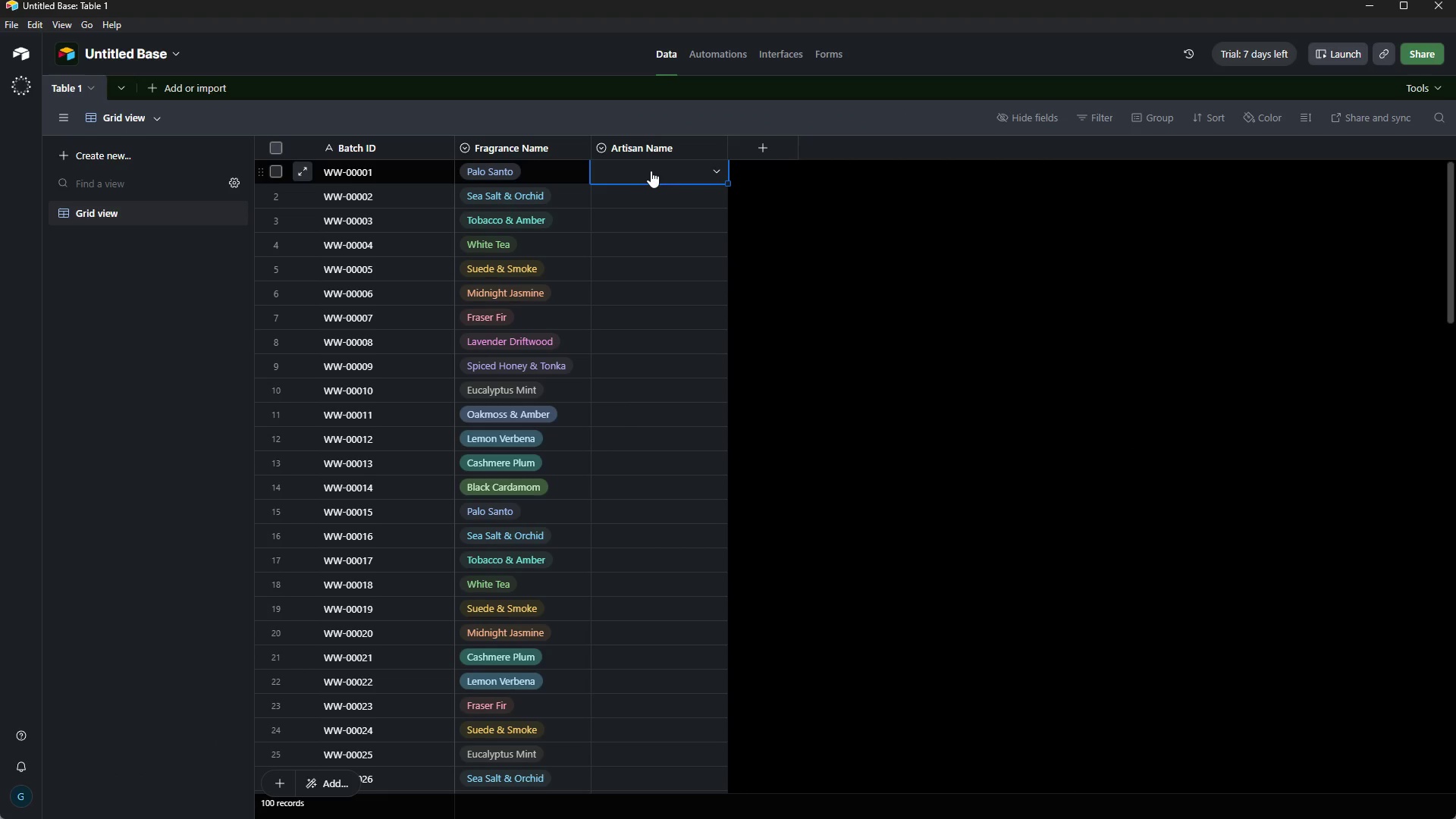 
key(Control+V)
 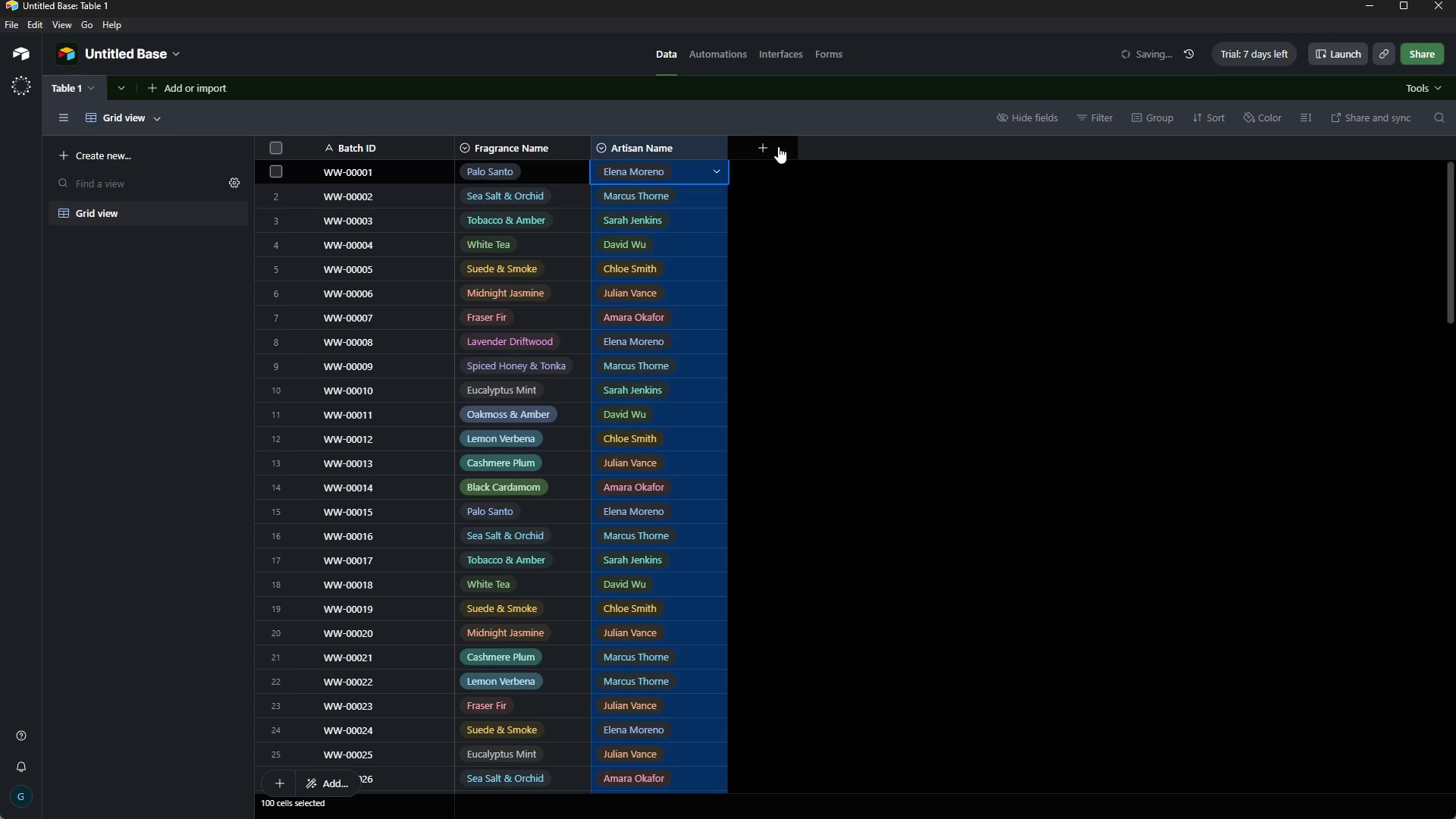 
left_click([770, 148])
 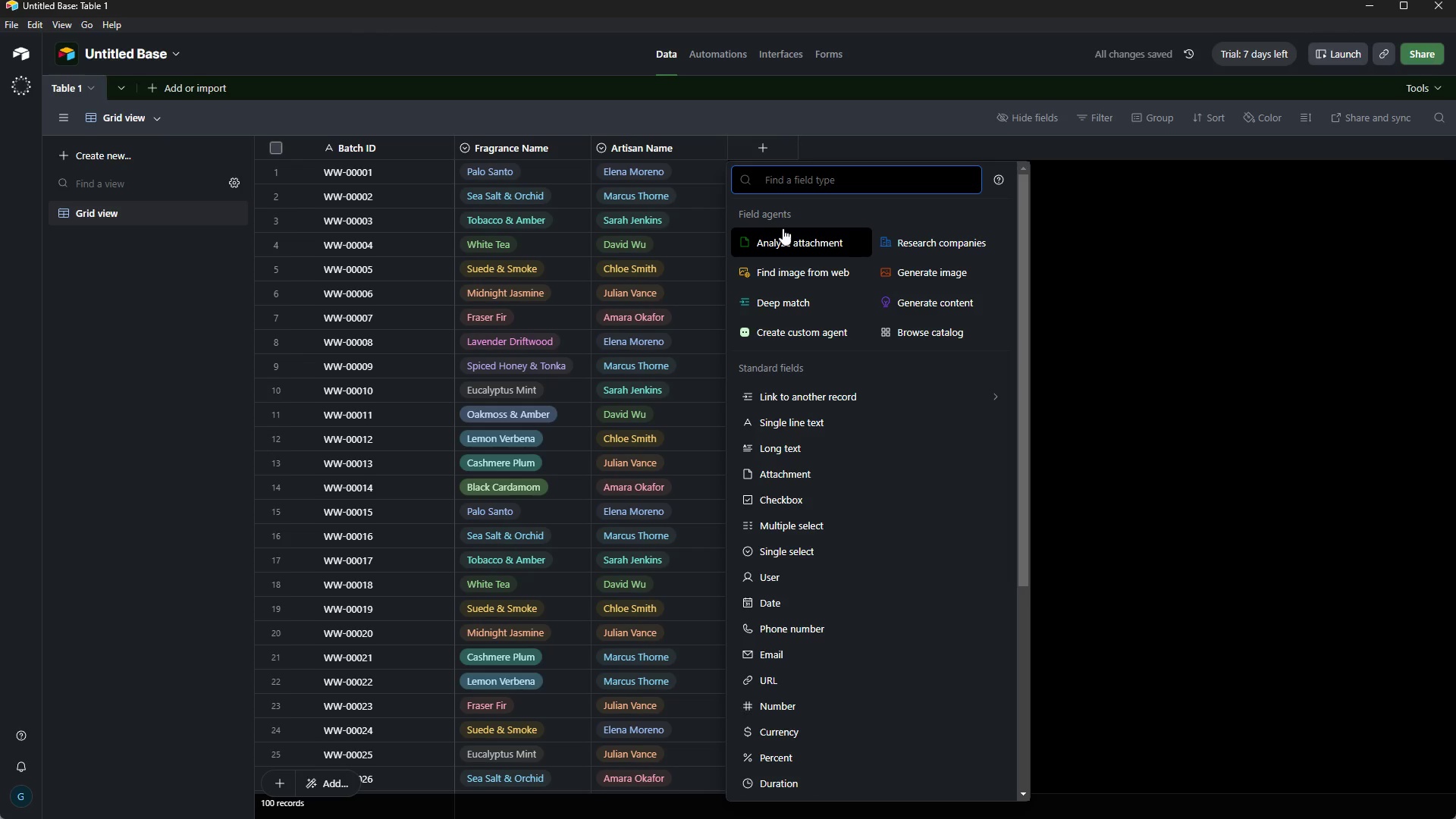 
type(da)
 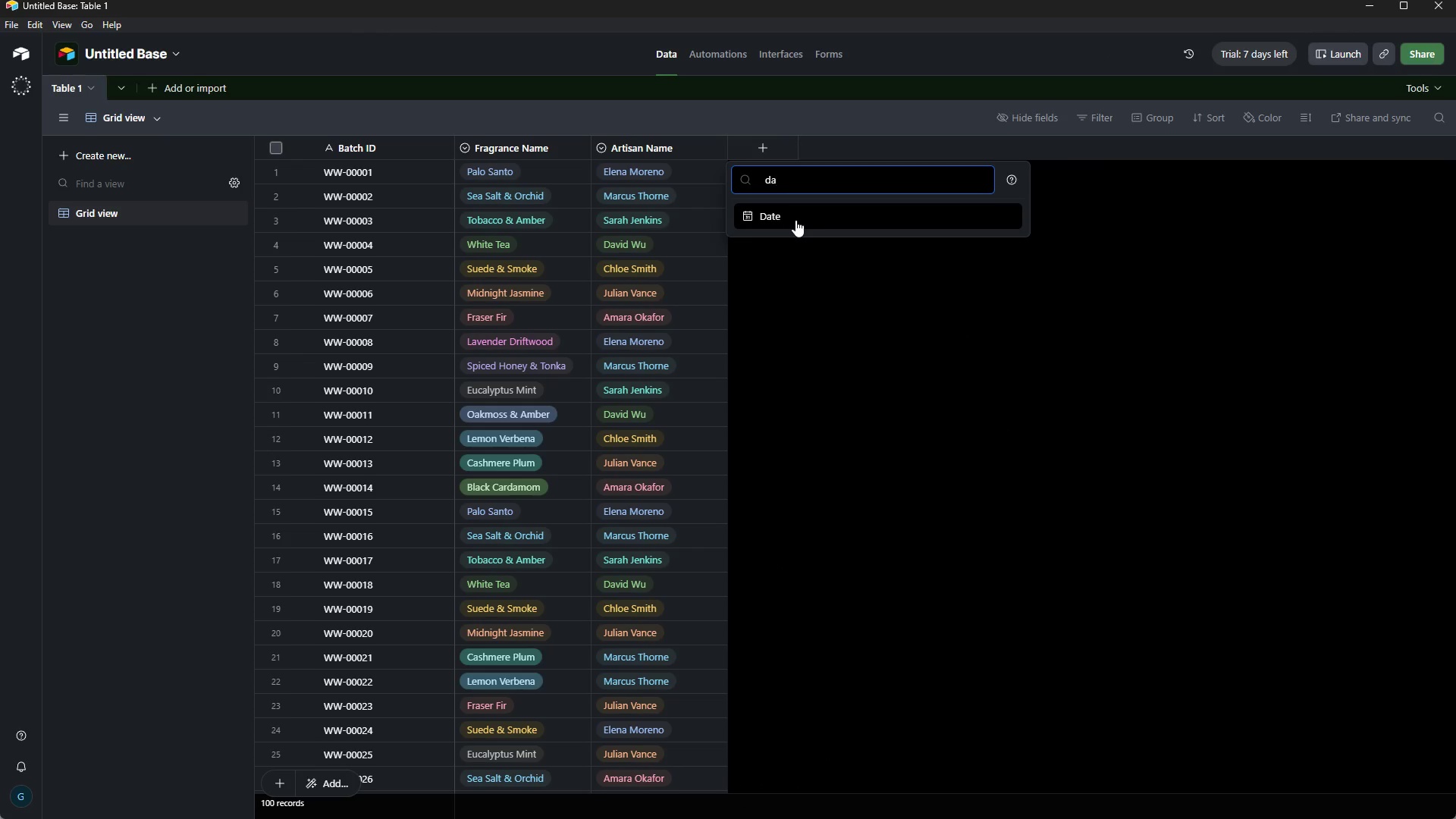 
left_click([795, 220])
 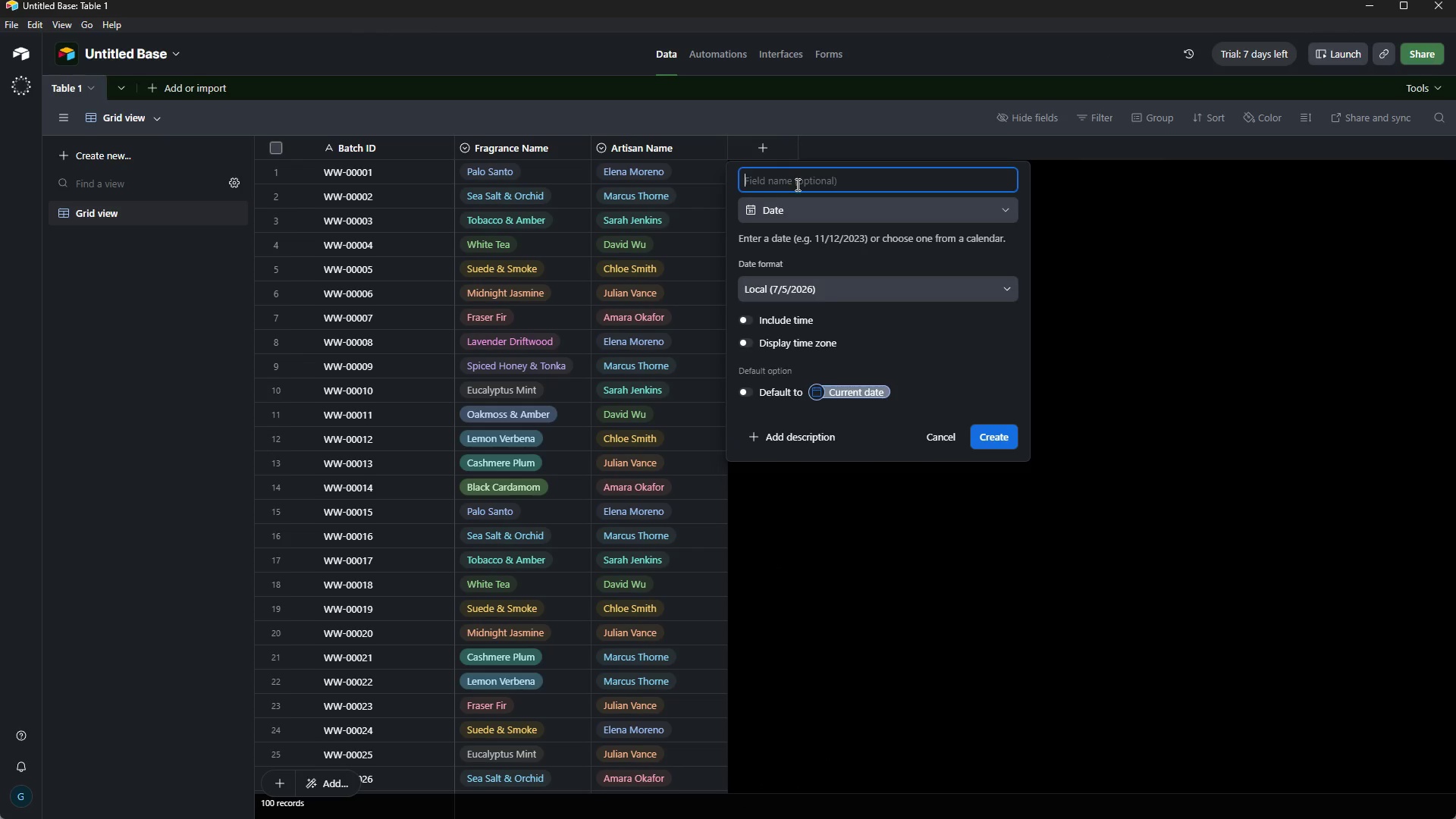 
left_click([797, 185])
 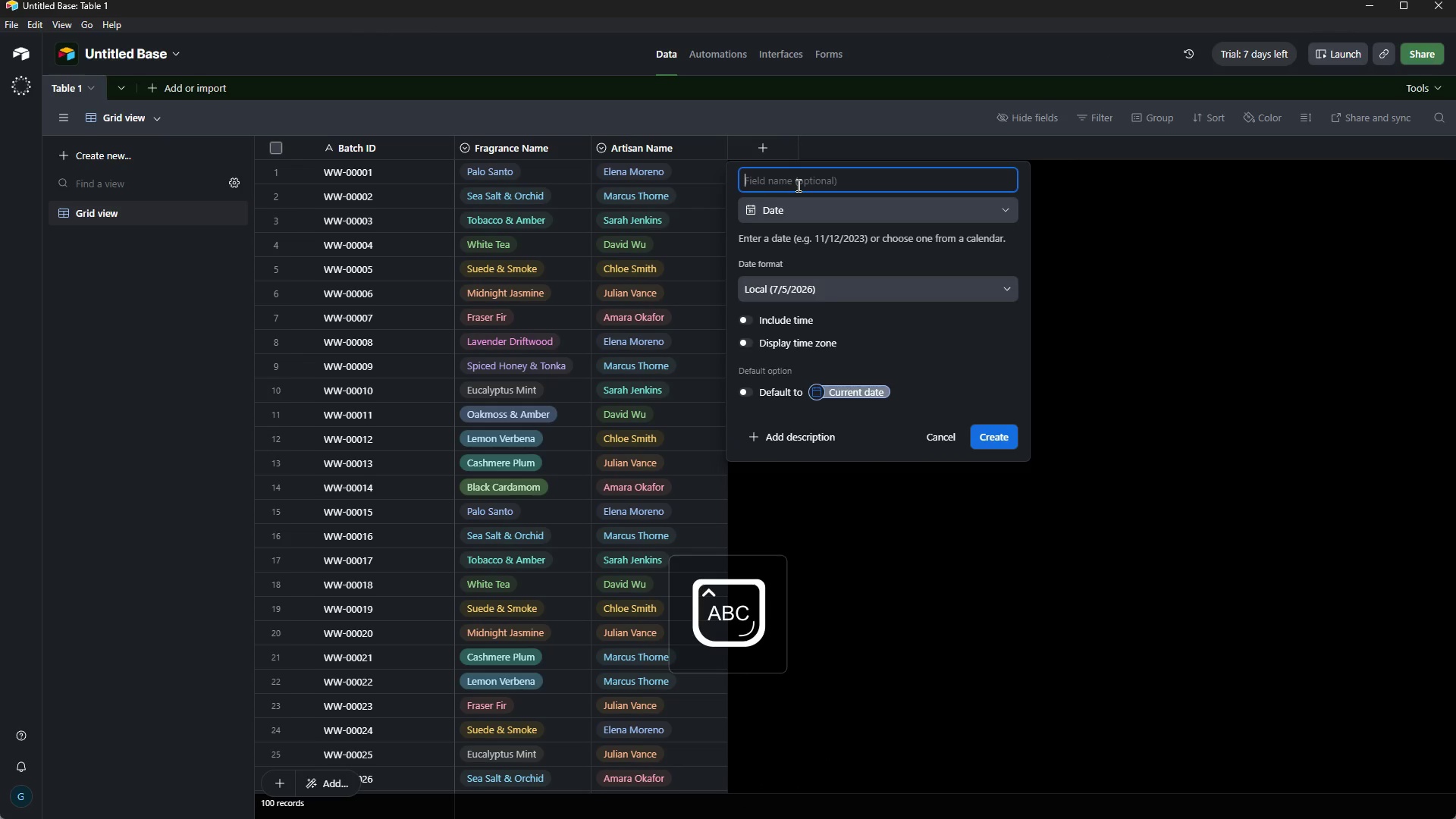 
type(Pour P)
key(Backspace)
type(Date)
 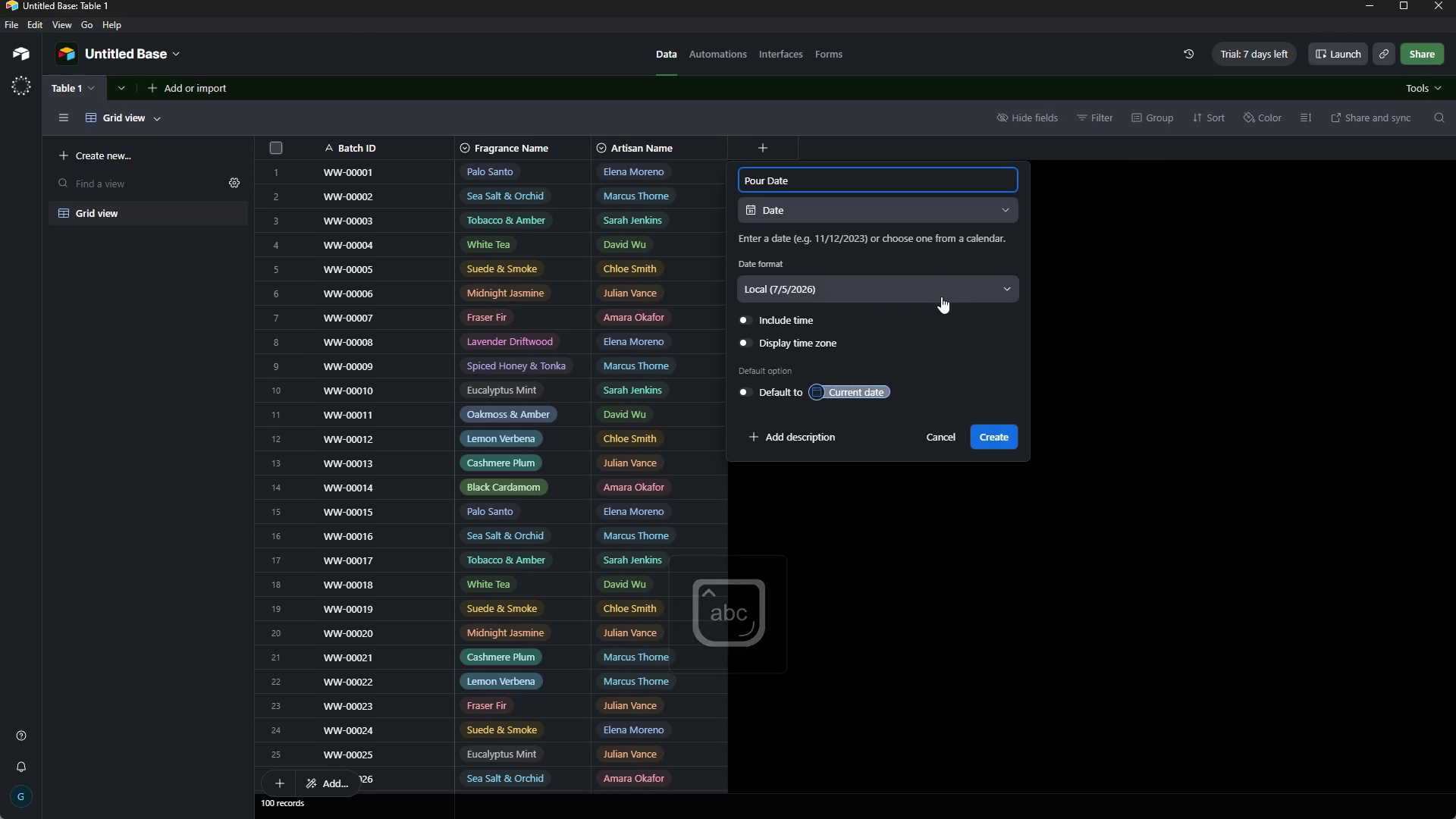 
left_click([993, 429])
 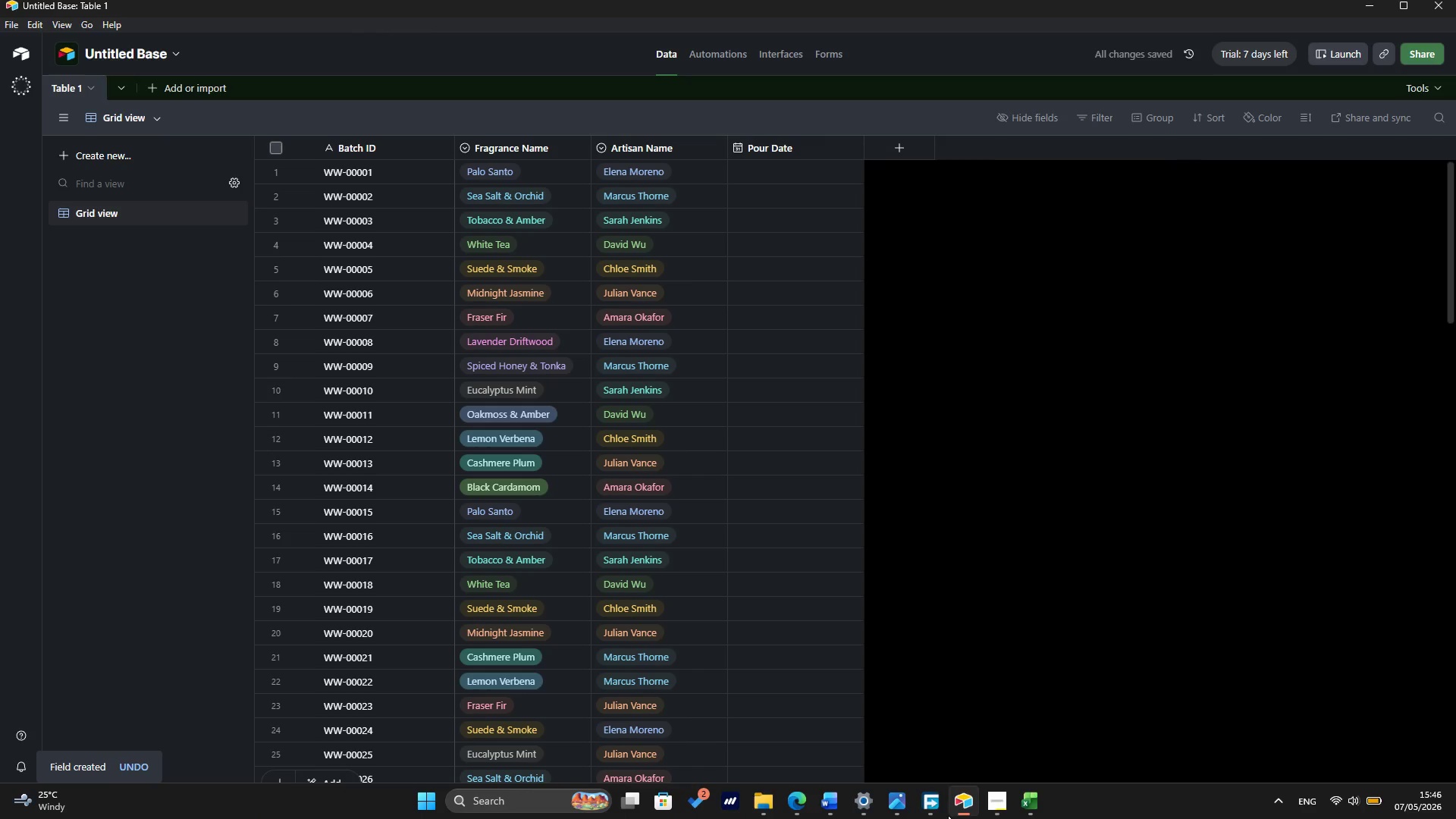 
left_click([1026, 810])
 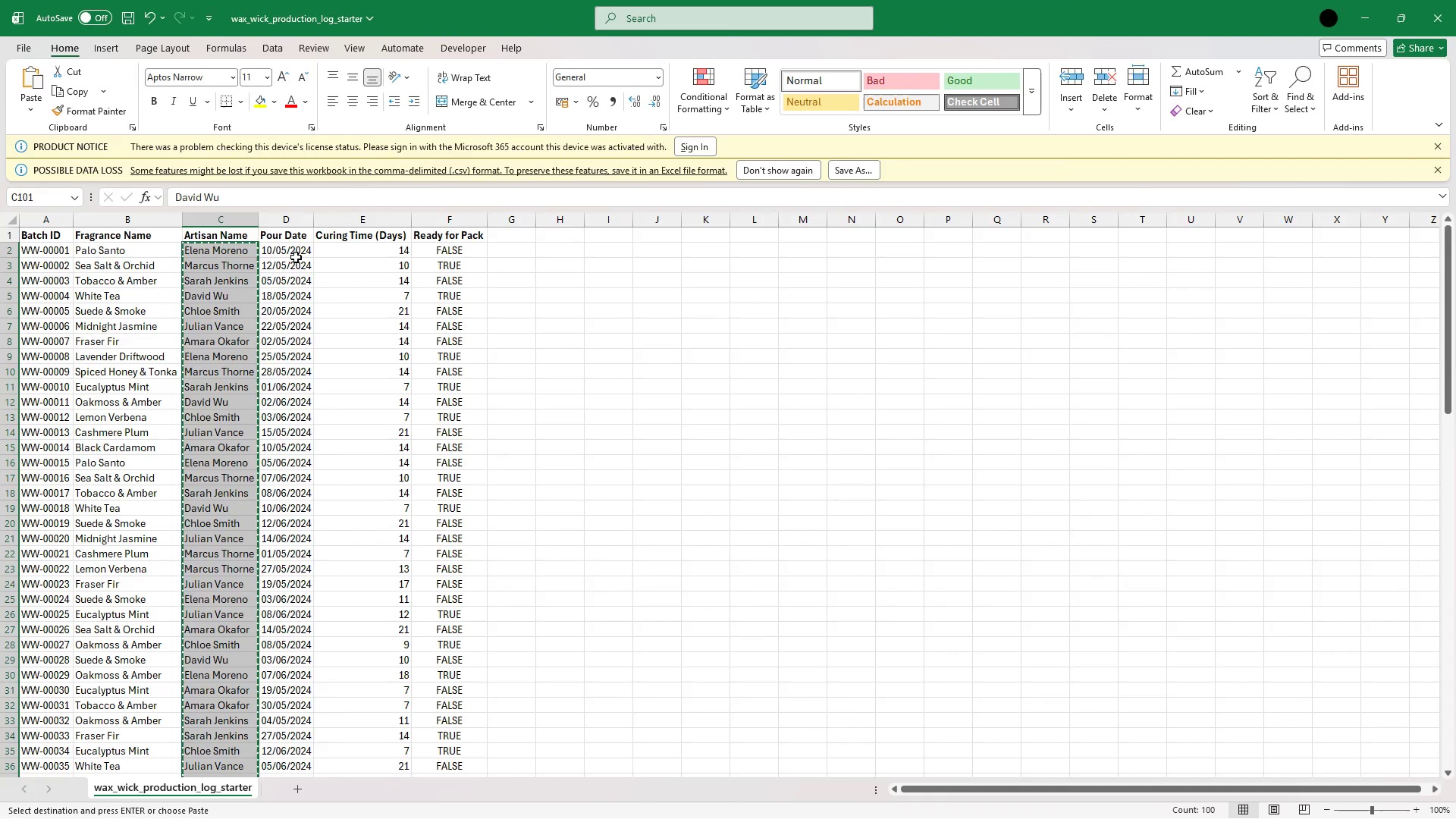 
left_click([292, 256])
 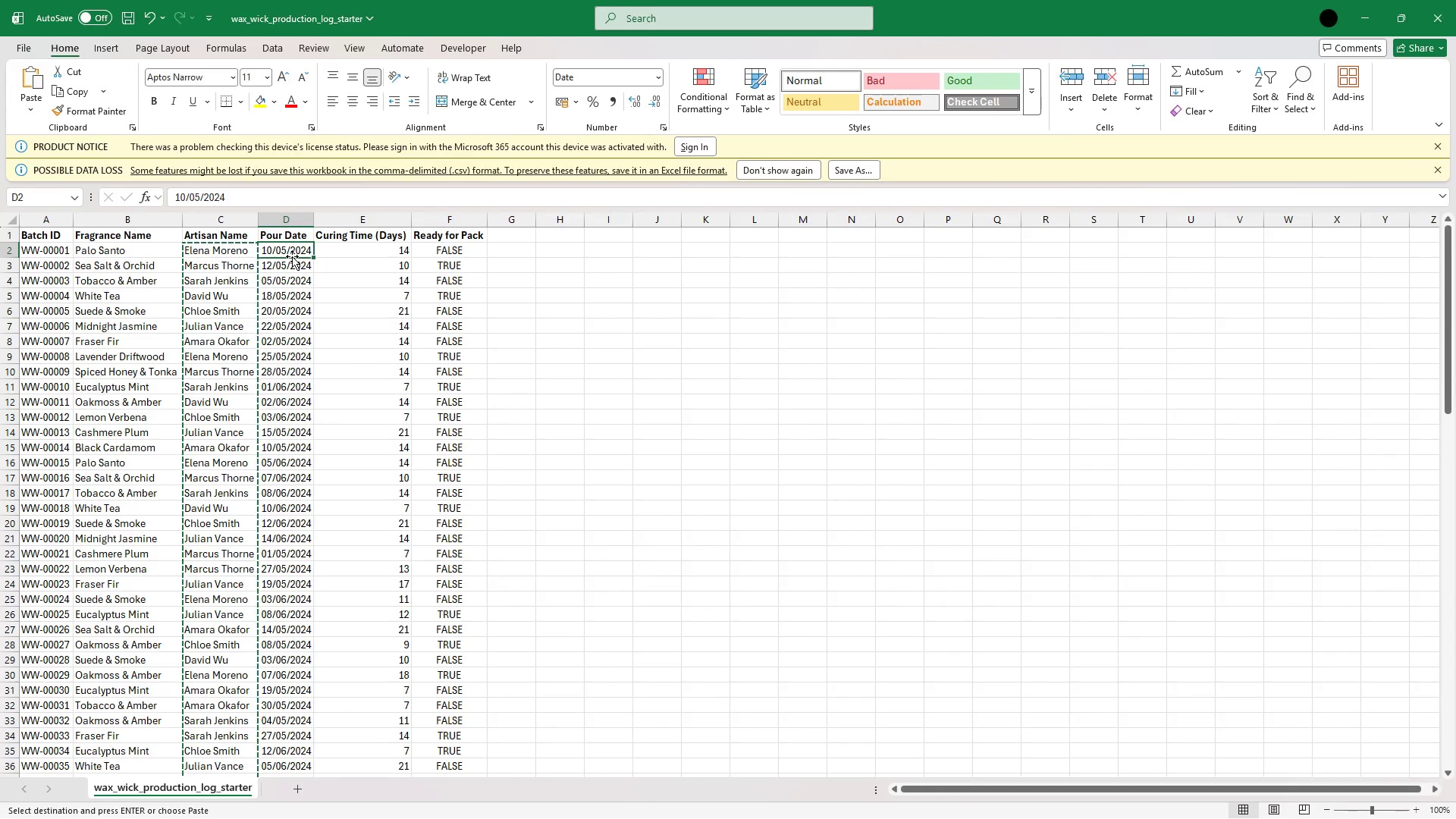 
key(Escape)
 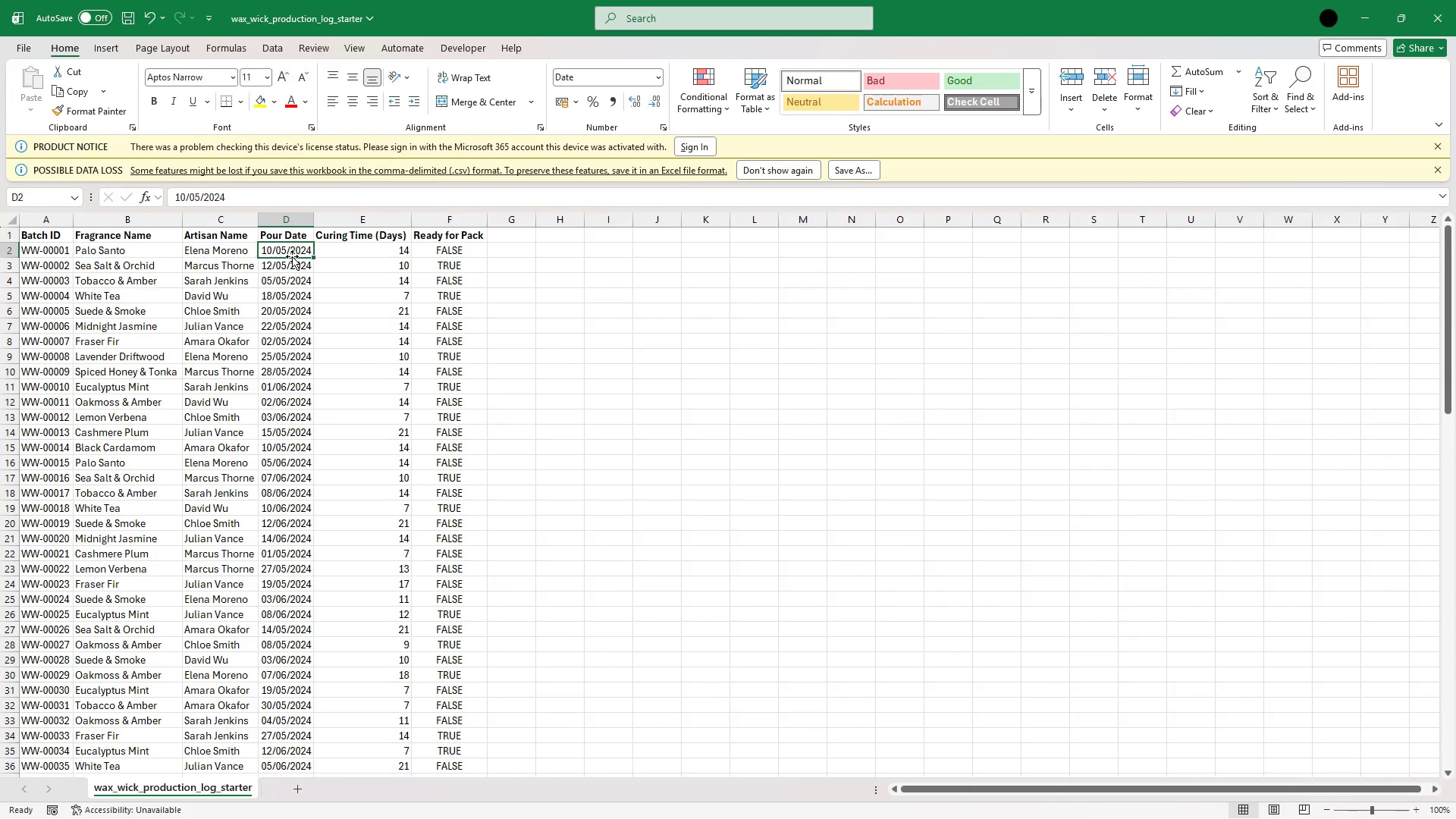 
hold_key(key=ArrowDown, duration=1.52)
 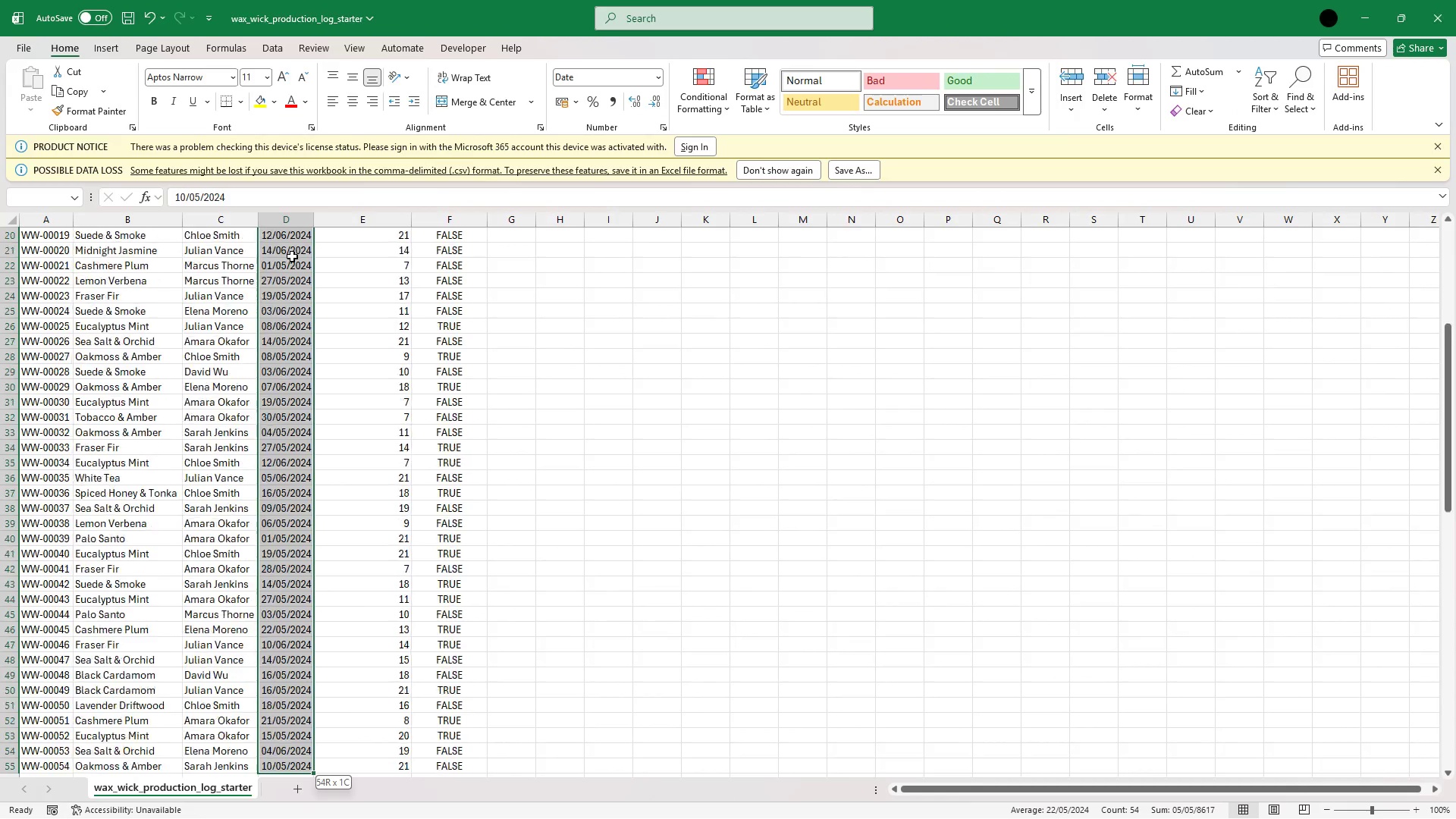 
hold_key(key=ArrowDown, duration=1.51)
 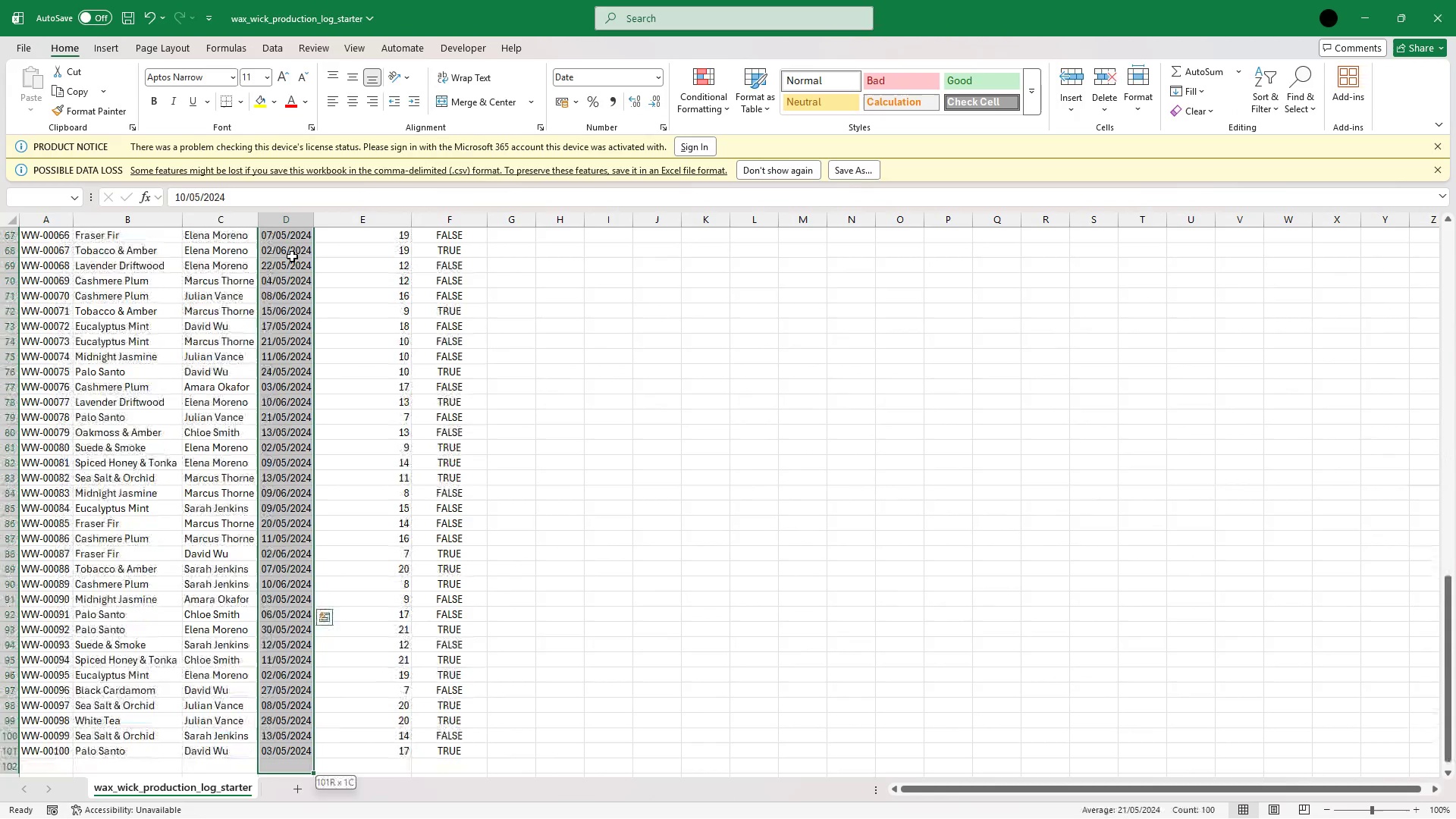 
hold_key(key=ArrowDown, duration=0.55)
 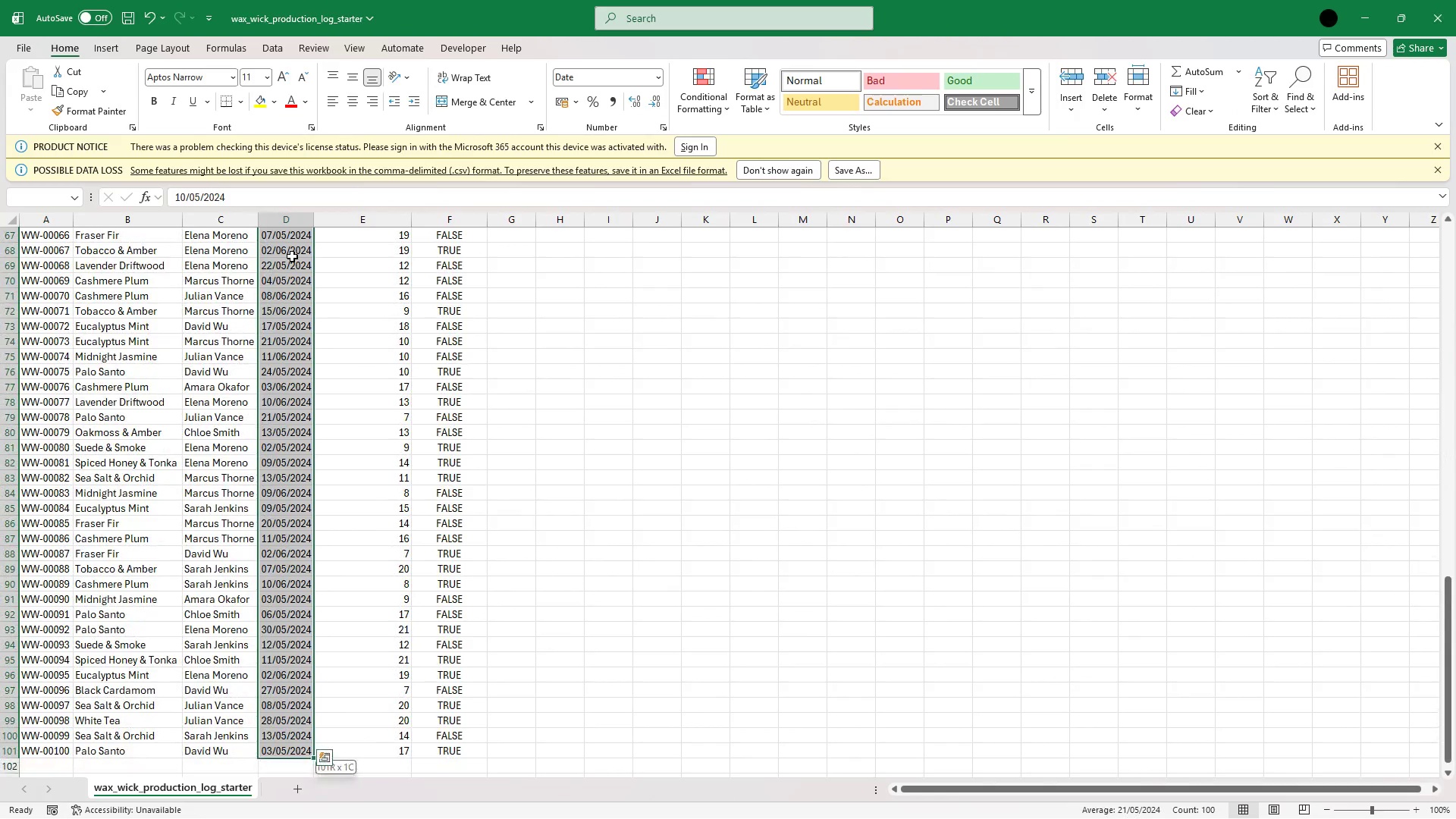 
key(Shift+ArrowUp)
 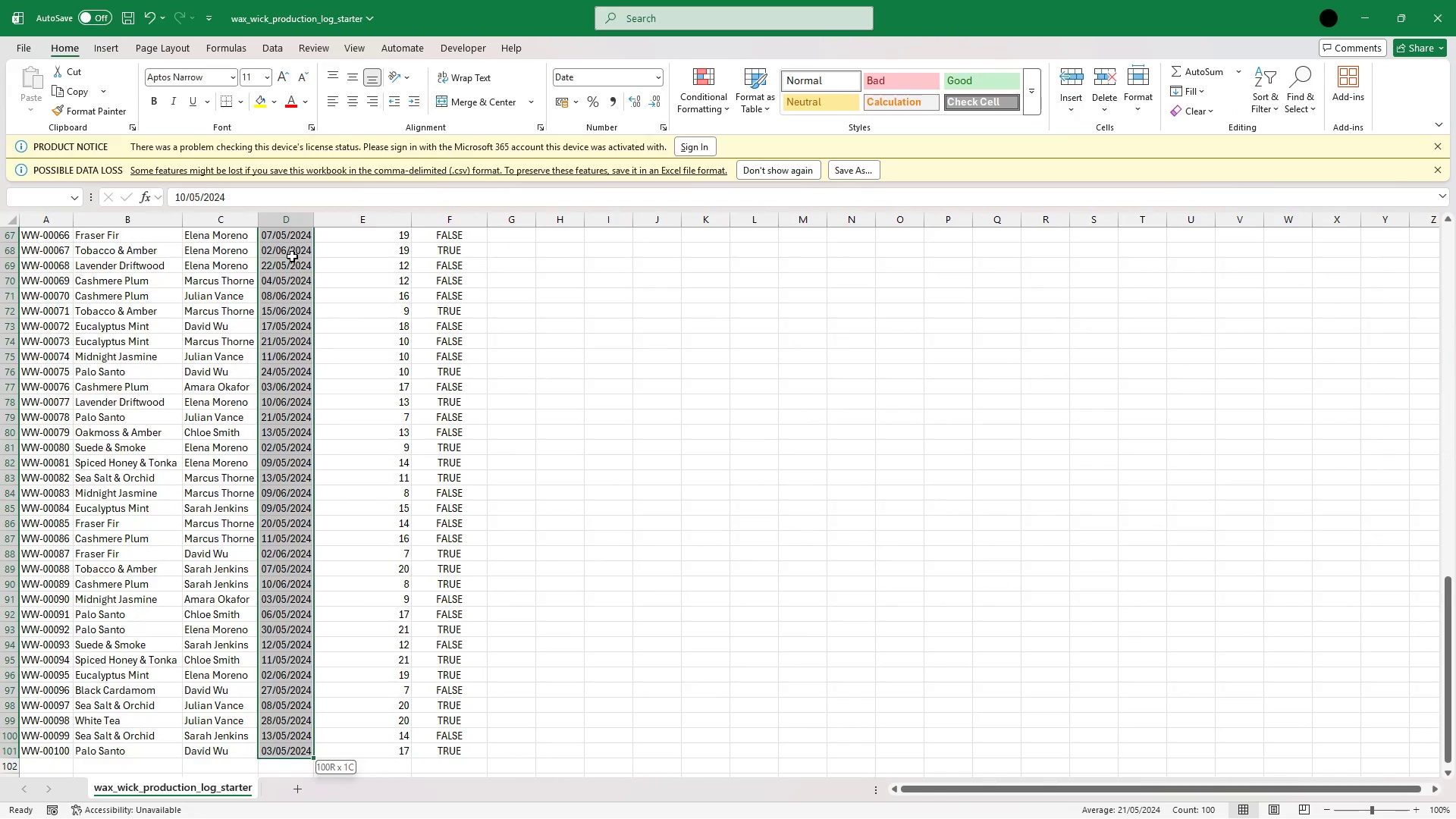 
key(Control+C)
 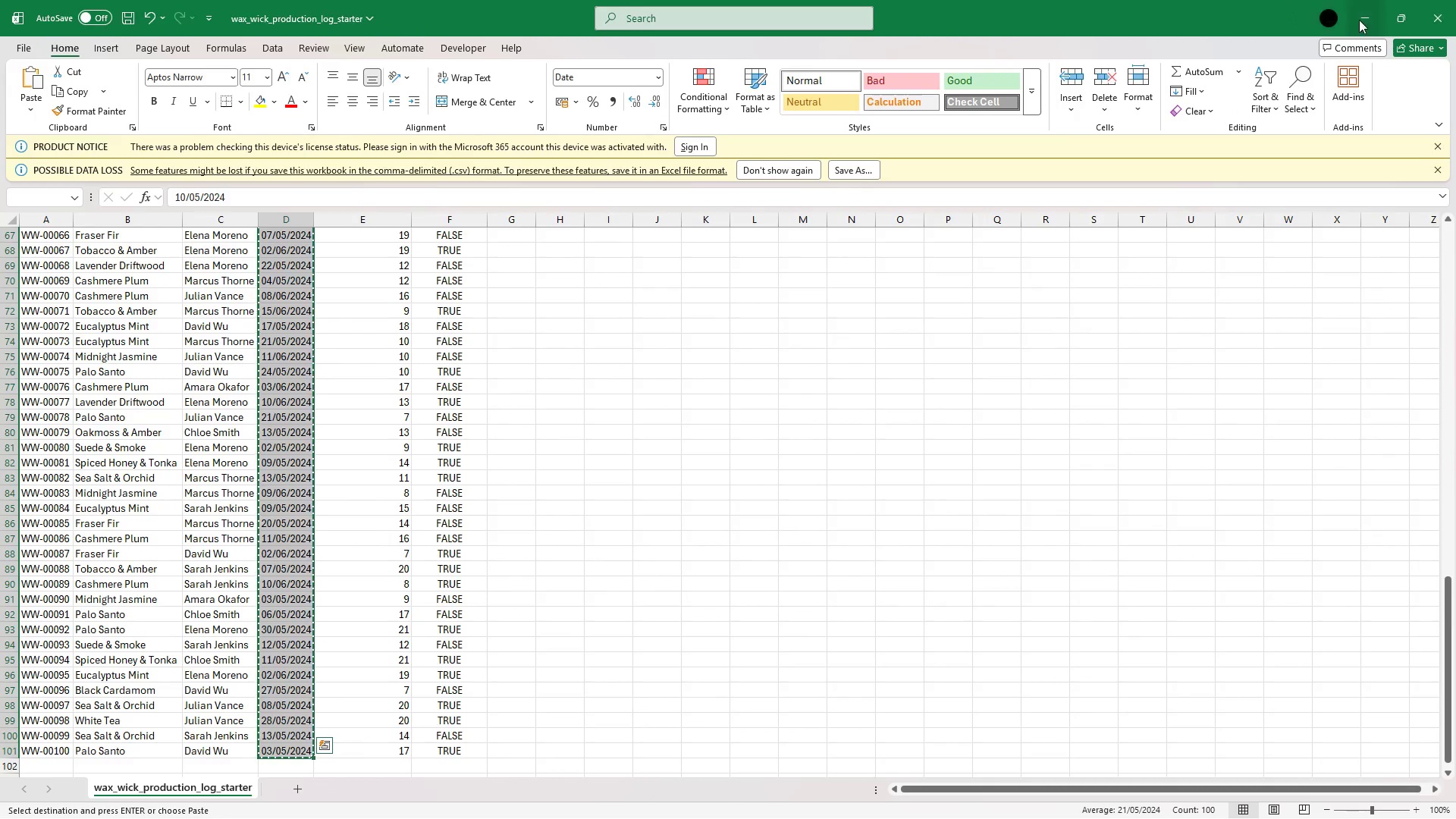 
left_click([1369, 22])
 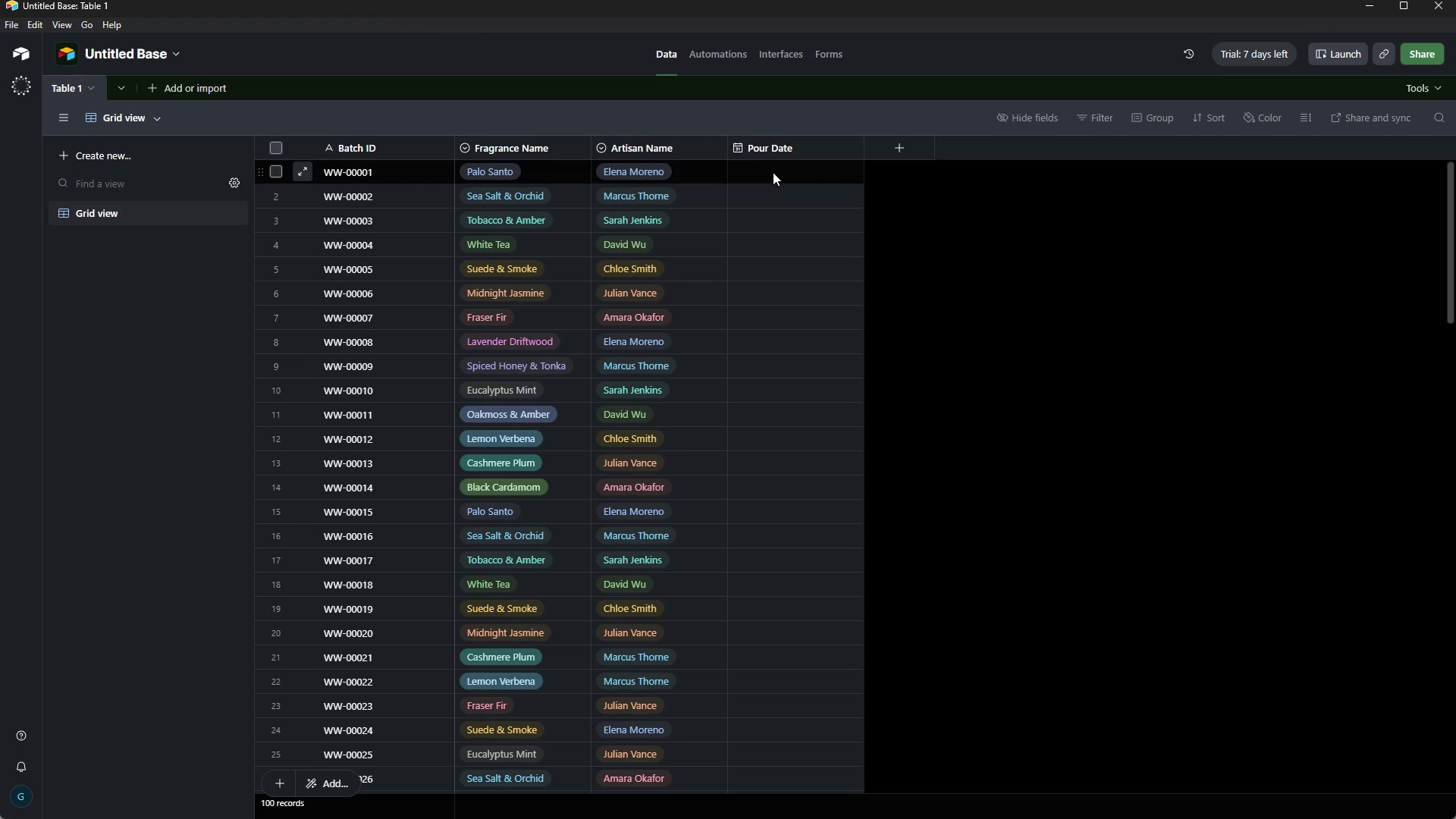 
left_click([776, 174])
 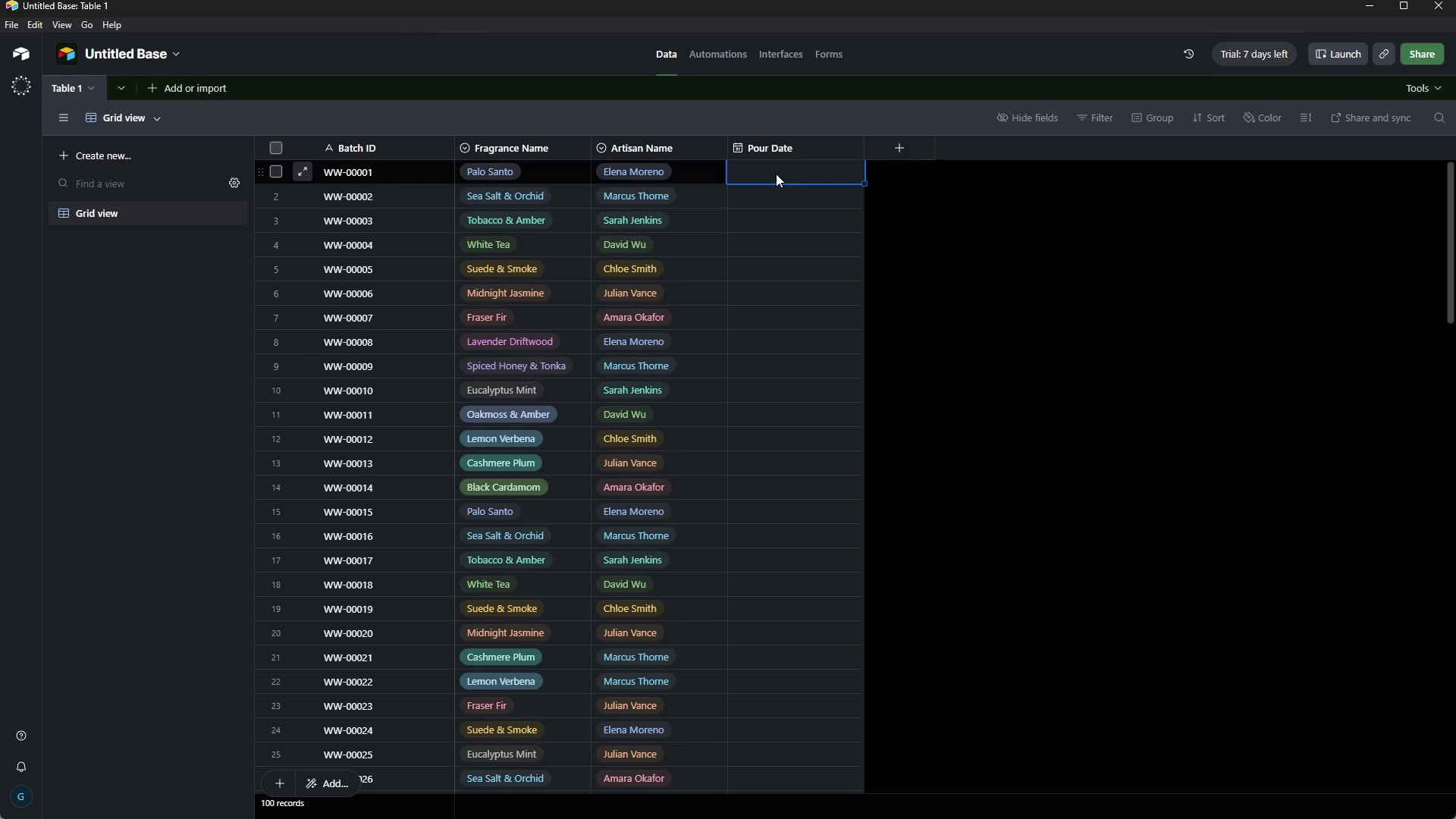 
key(Control+V)
 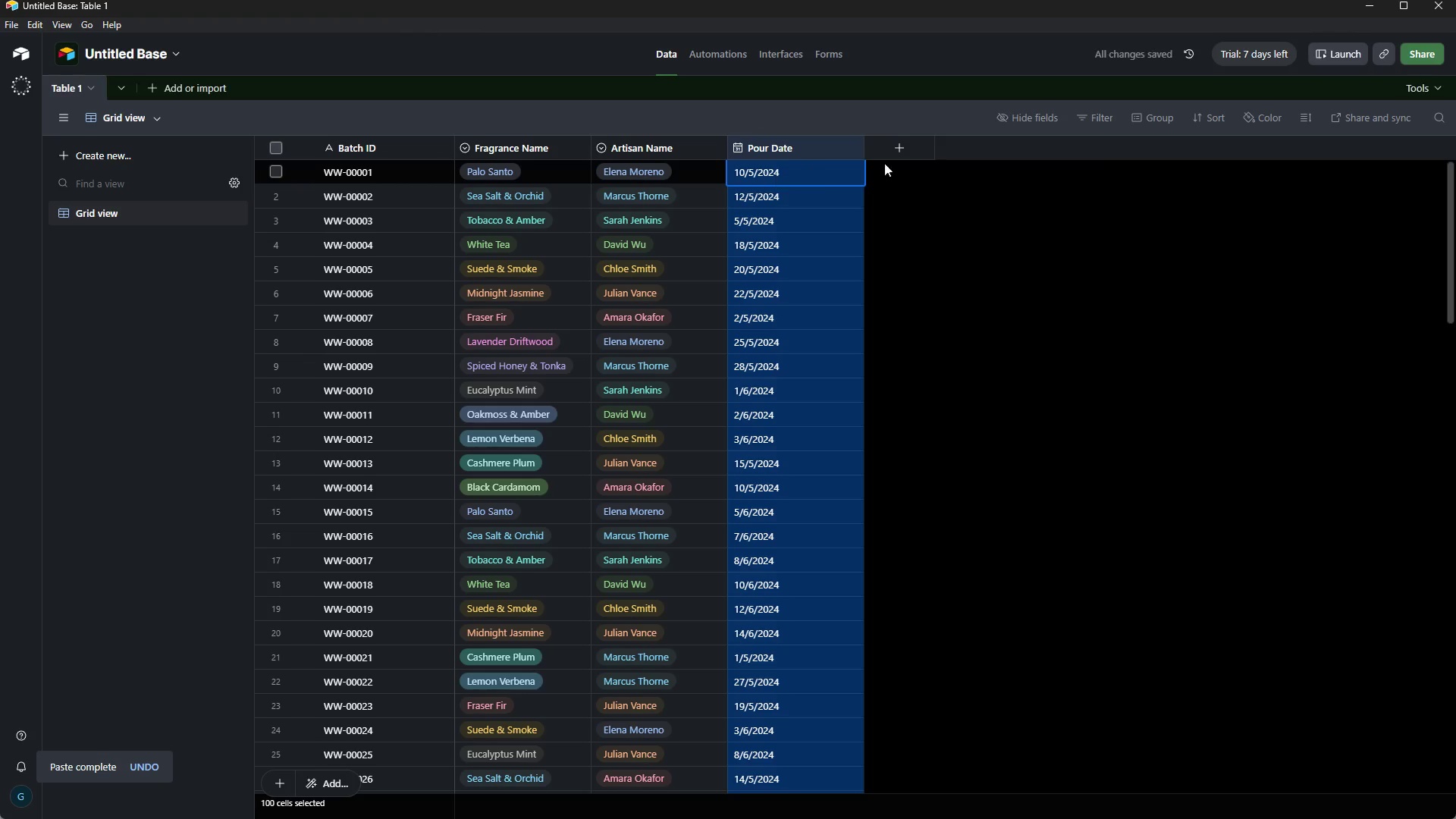 
left_click([898, 157])
 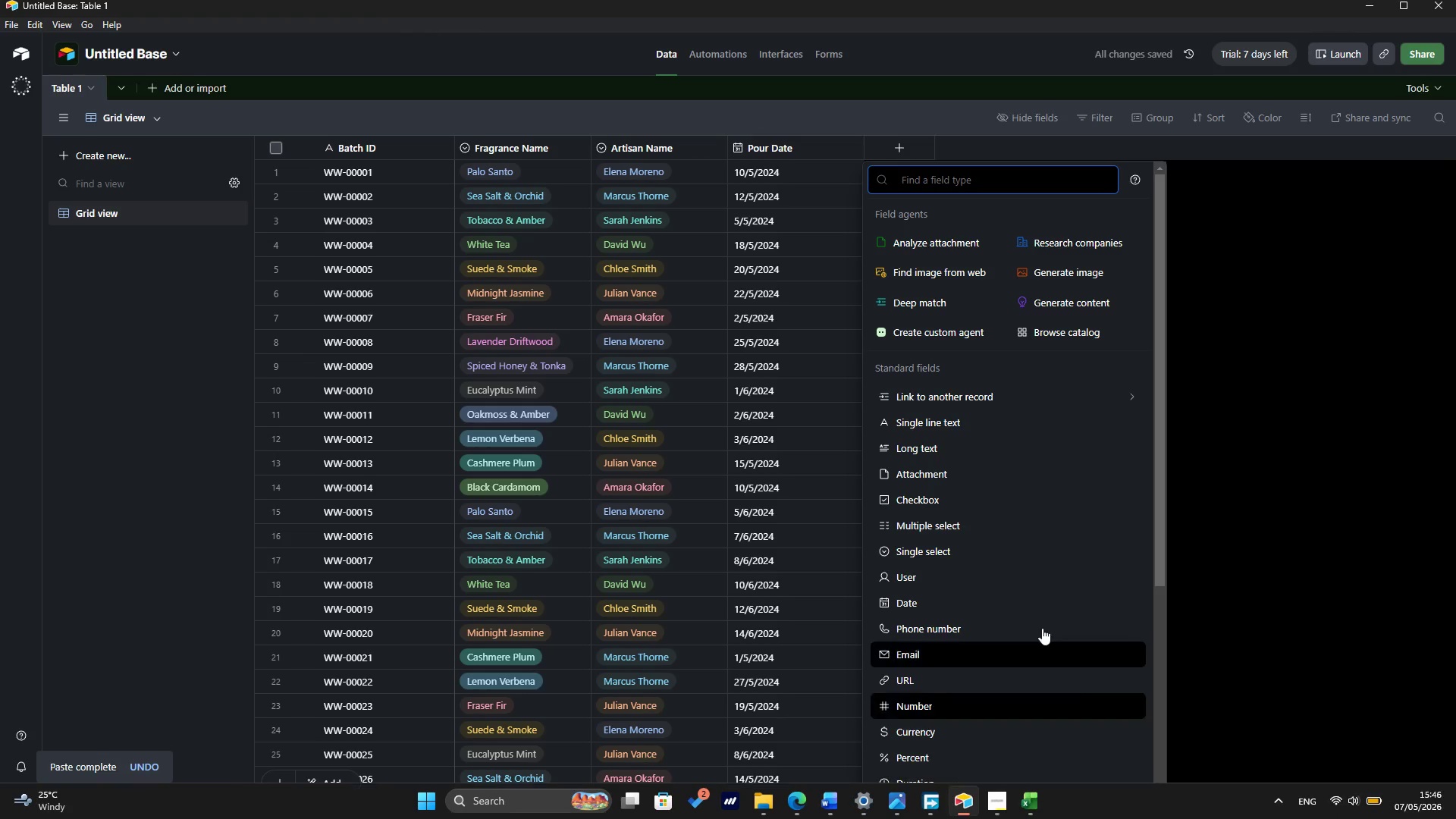 
wait(5.7)
 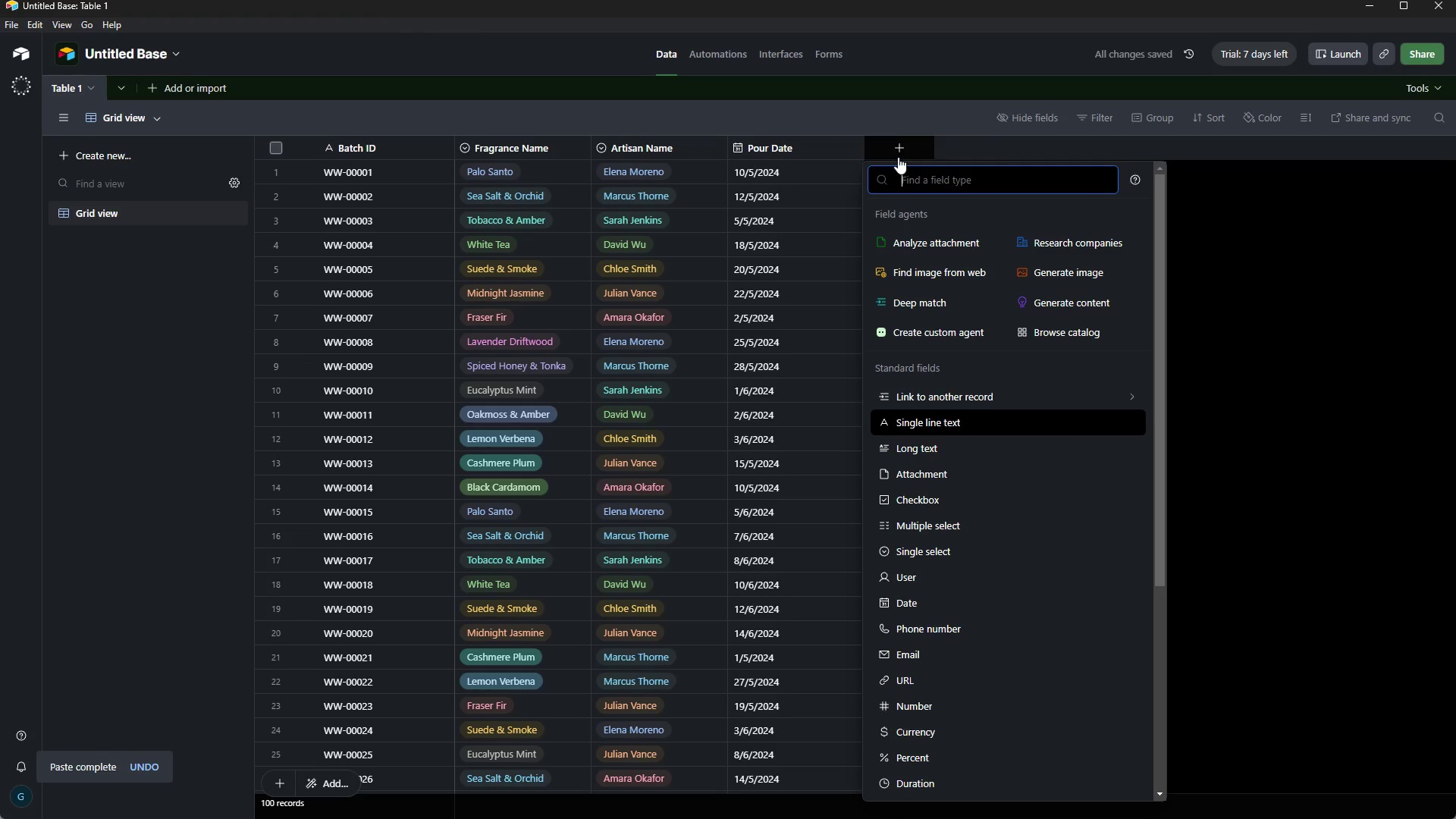 
type(d)
key(Backspace)
key(Backspace)
key(Backspace)
type(ny)
key(Backspace)
type(um)
 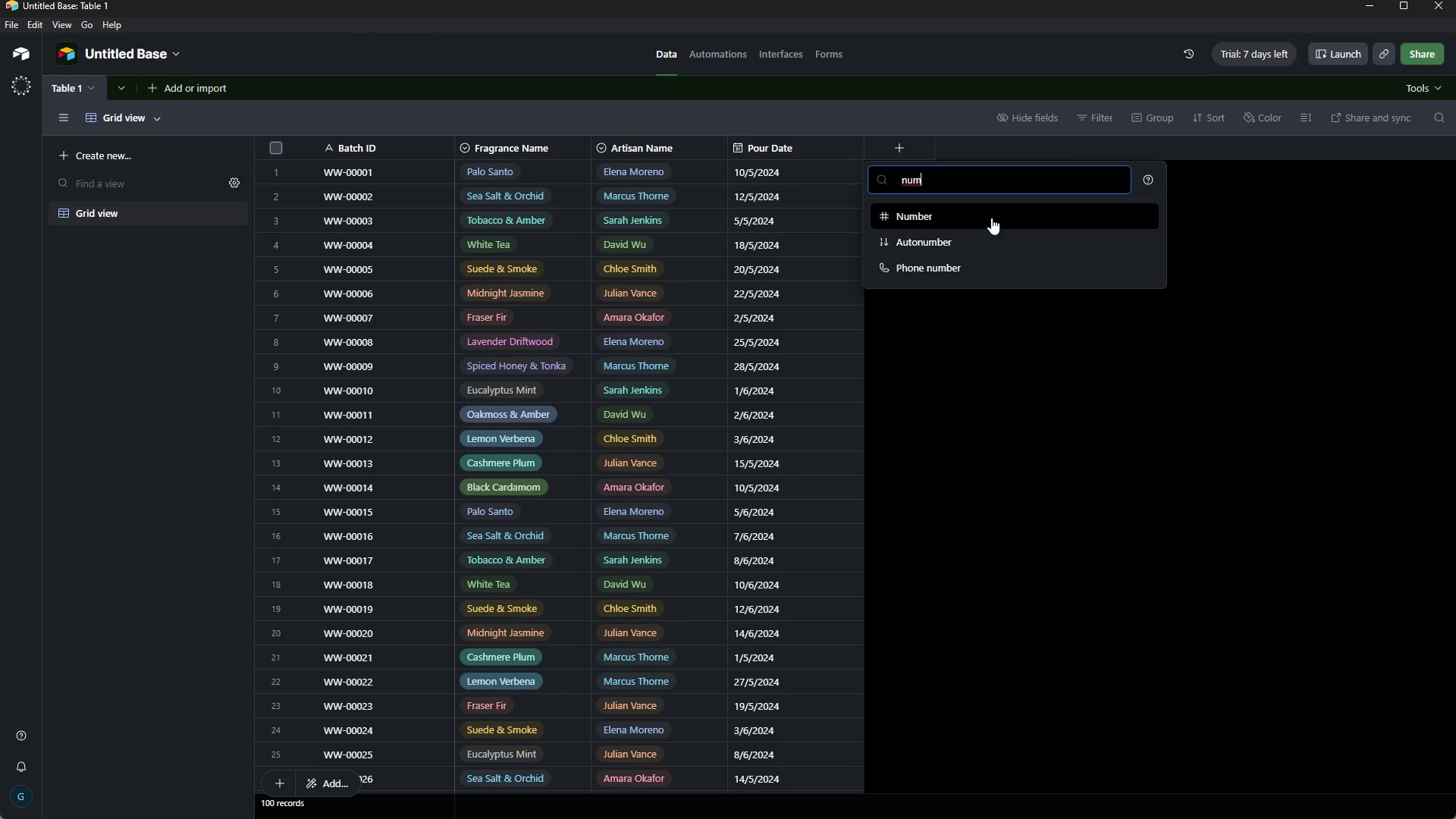 
left_click([991, 217])
 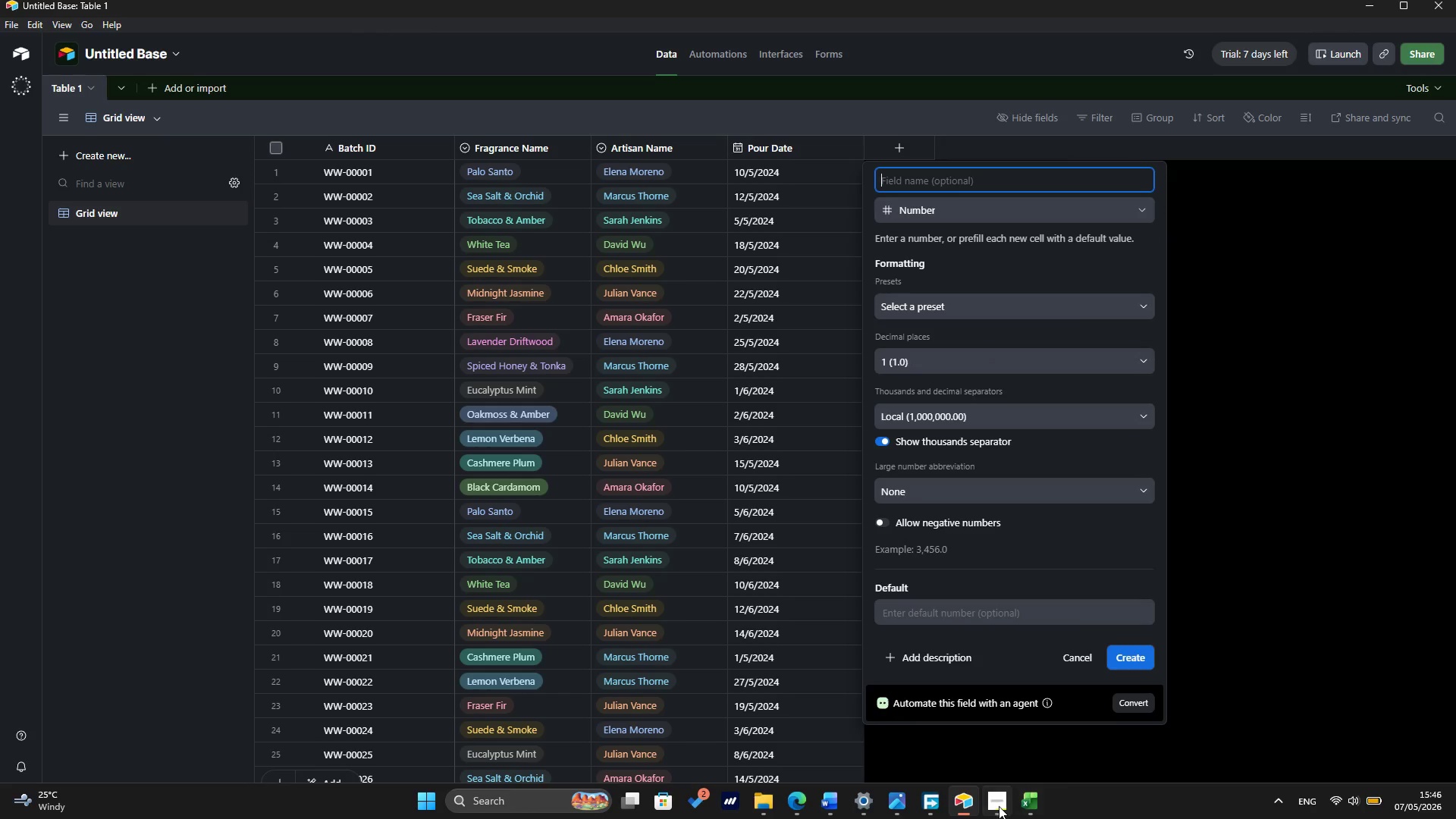 
left_click([1034, 806])
 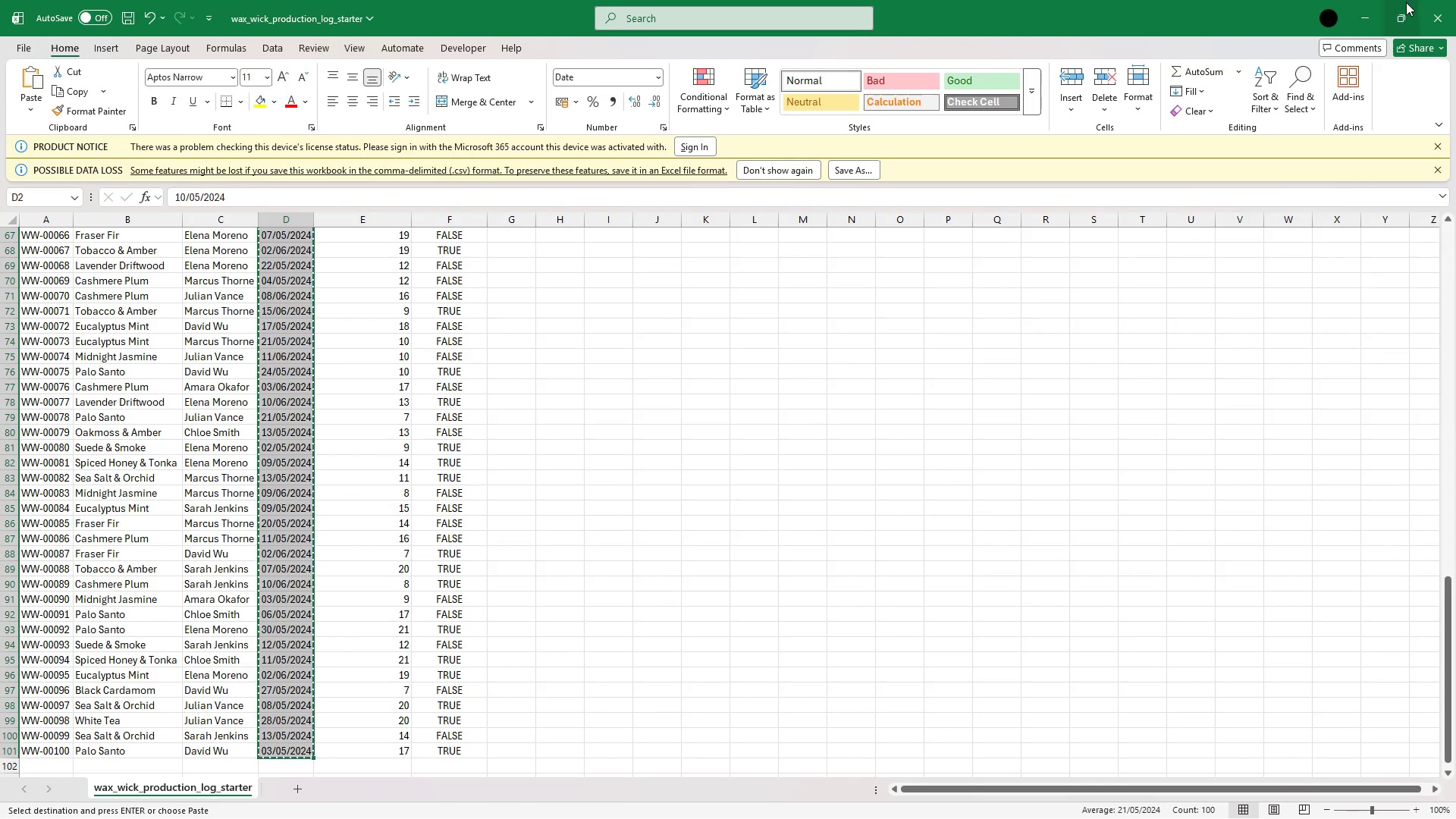 
left_click([1376, 8])
 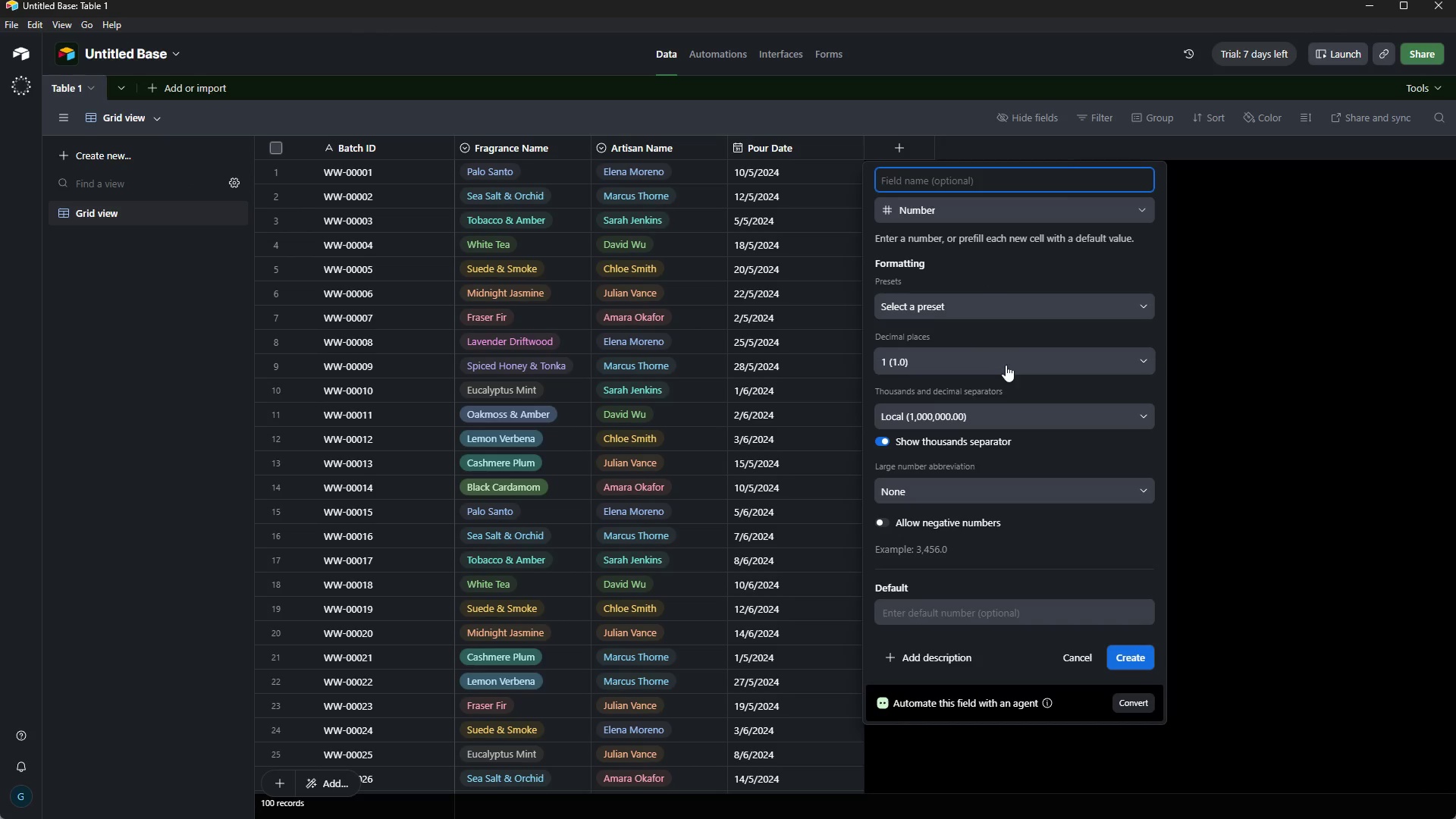 
left_click([1005, 363])
 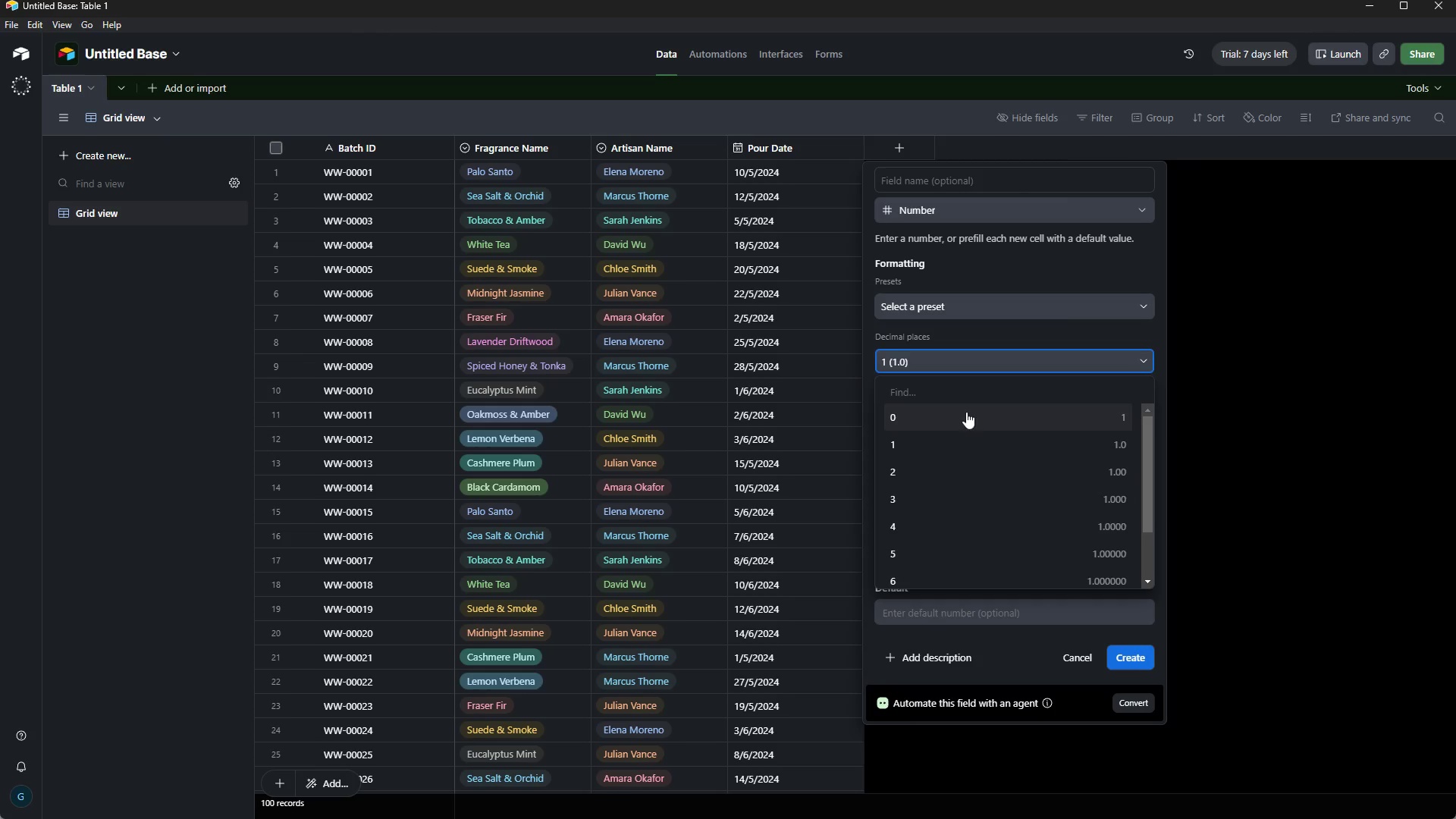 
left_click([966, 410])
 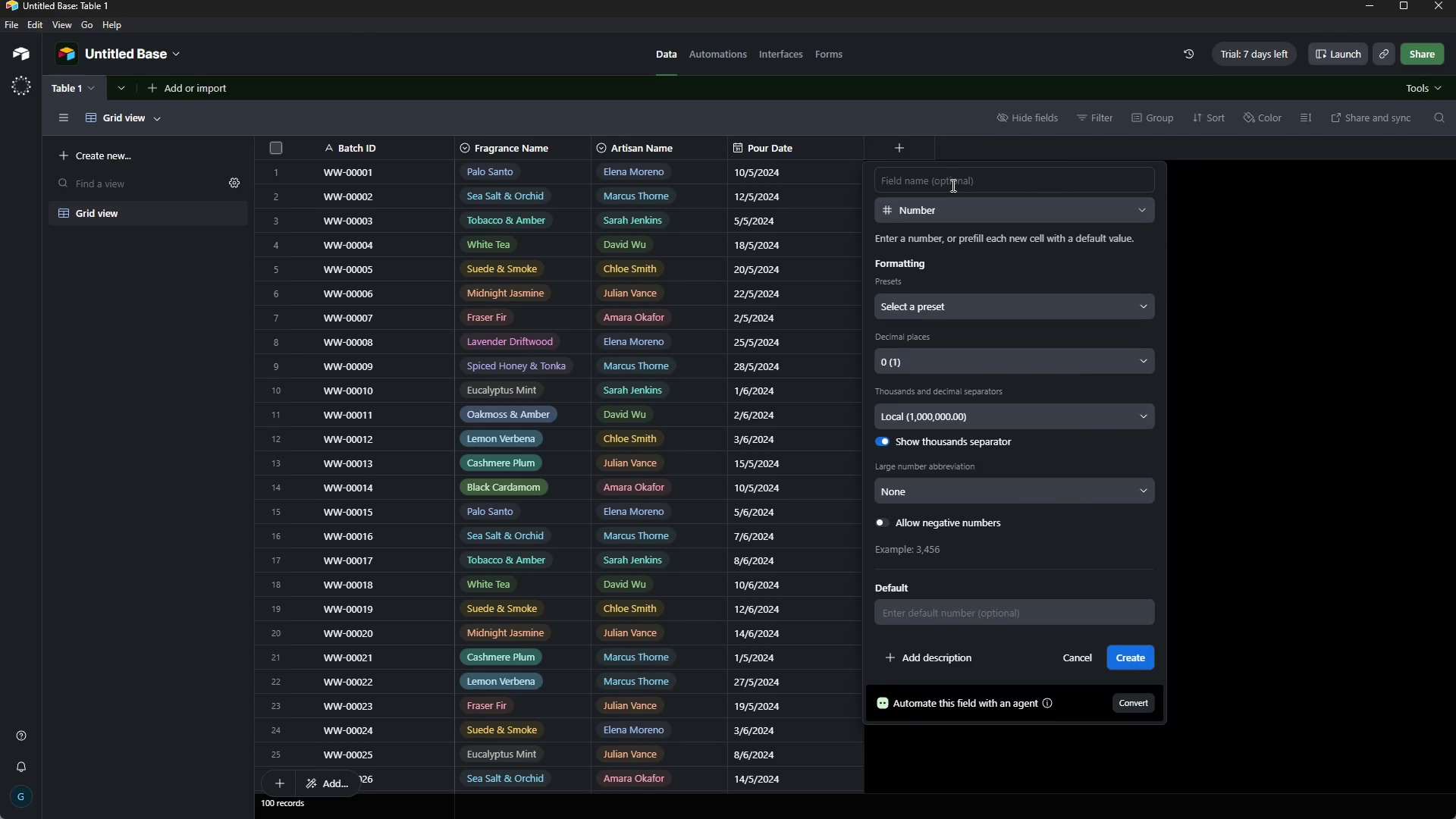 
left_click([950, 186])
 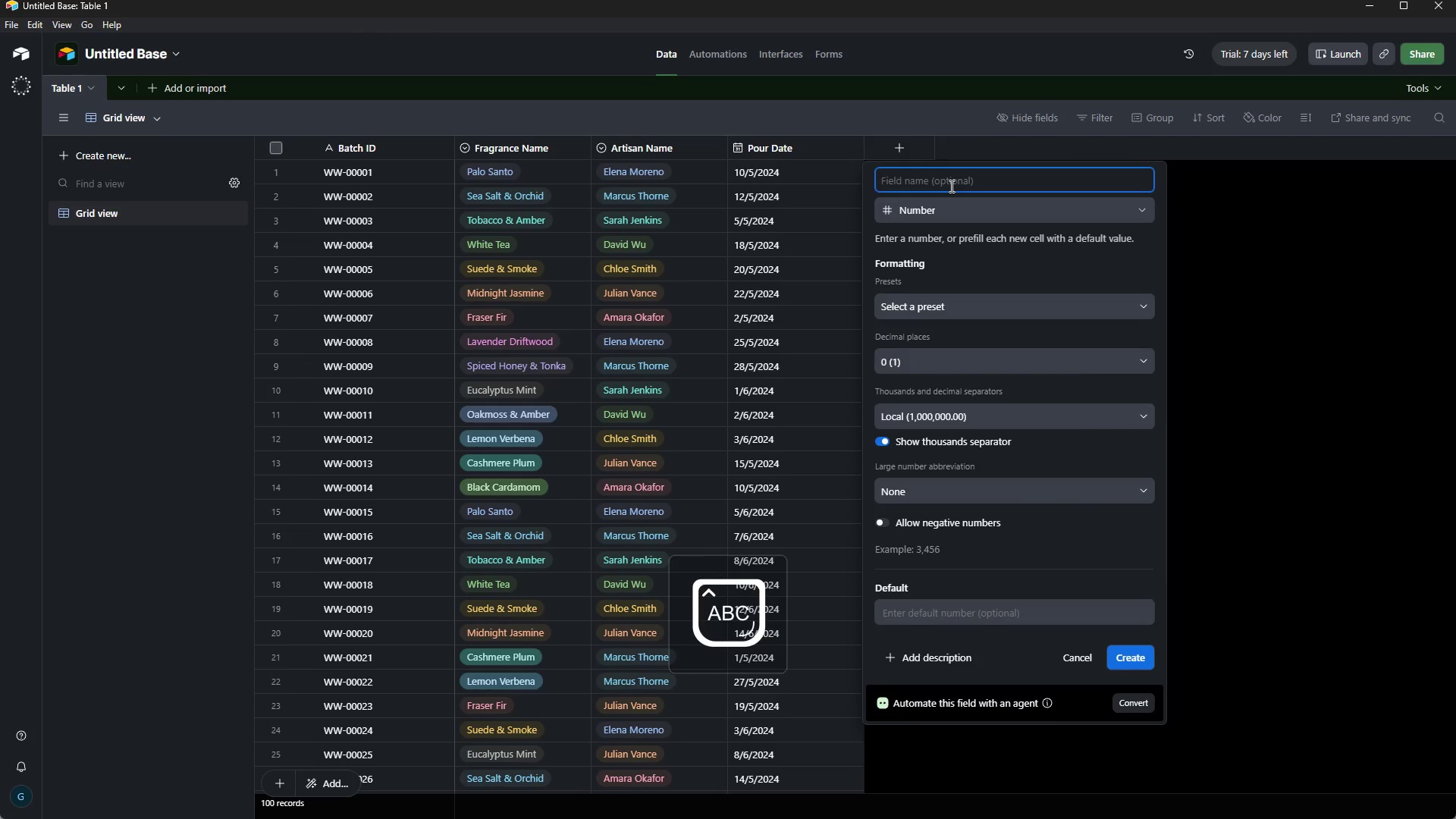 
type(Curing Time ))
key(Backspace)
type((Days))
 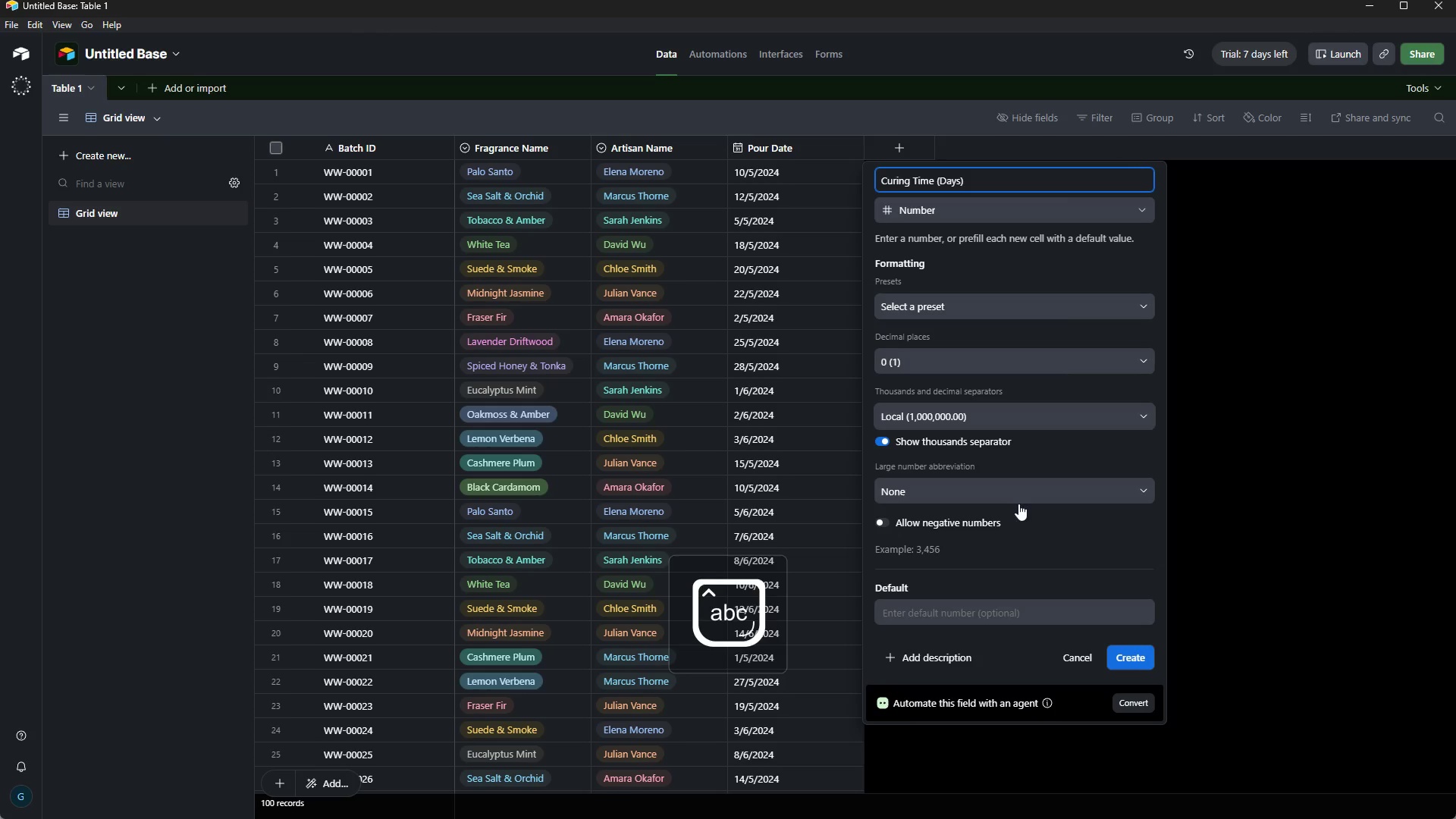 
left_click([1136, 649])
 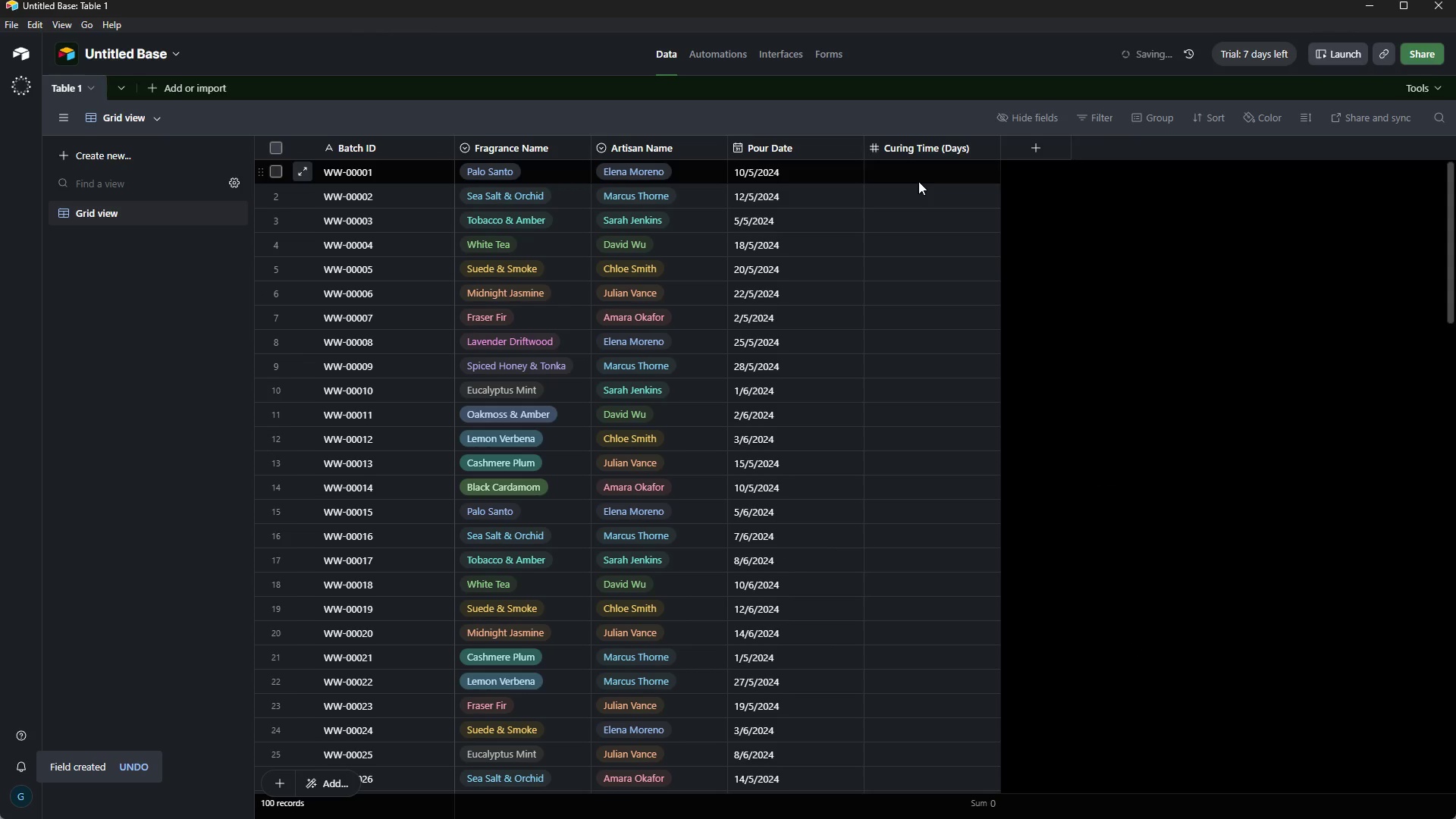 
left_click([917, 180])
 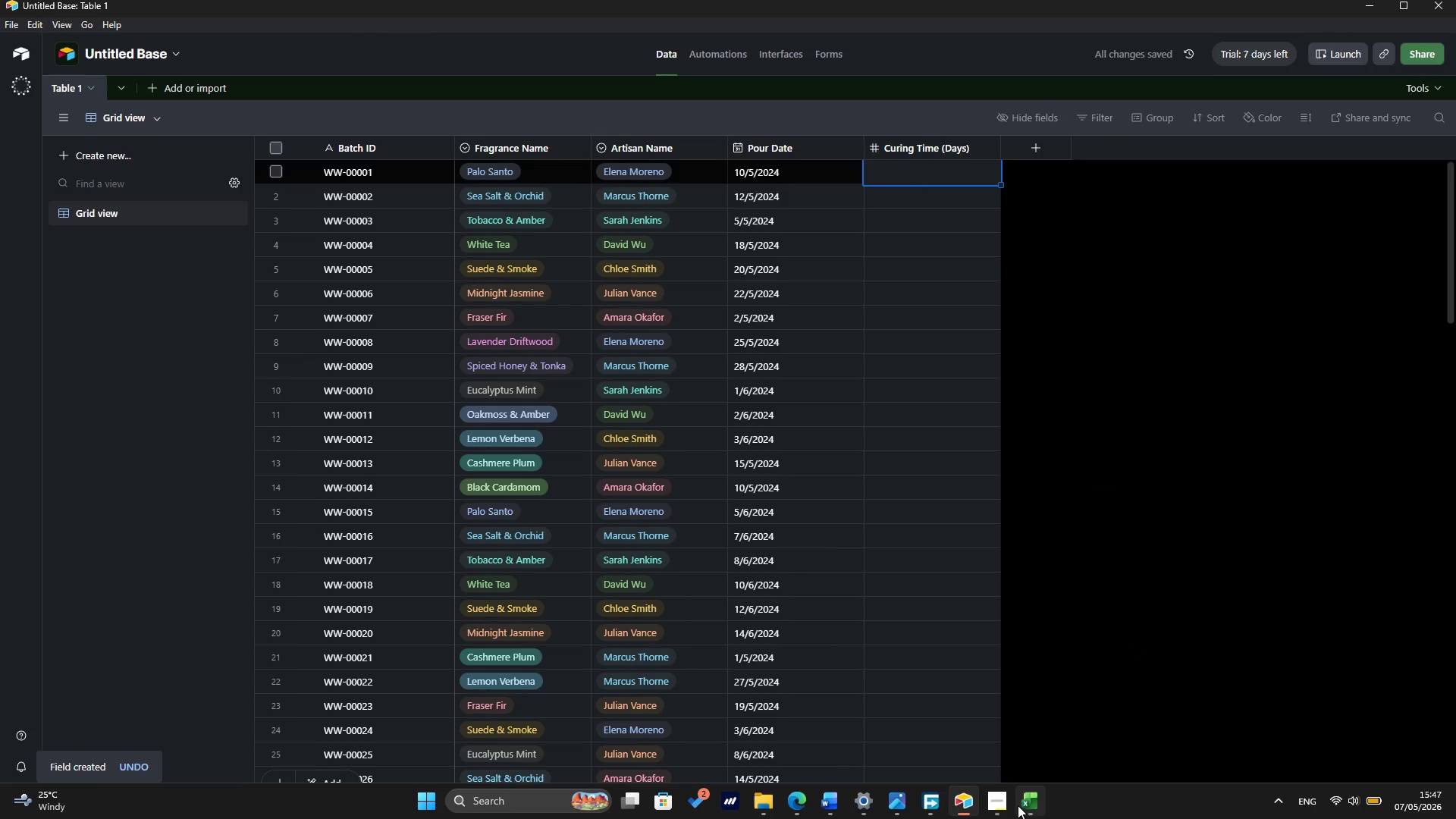 
left_click([1031, 806])
 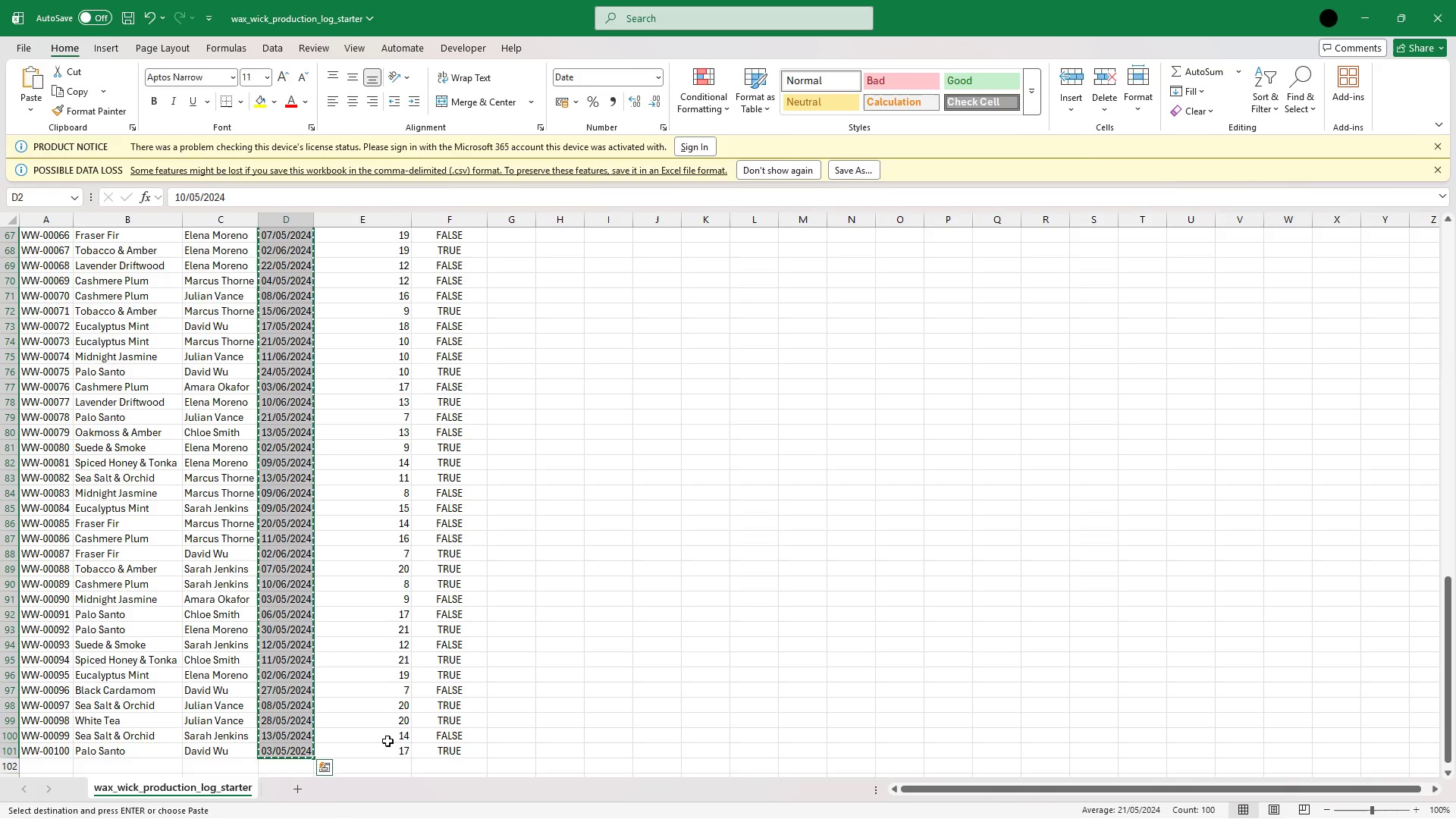 
left_click([384, 750])
 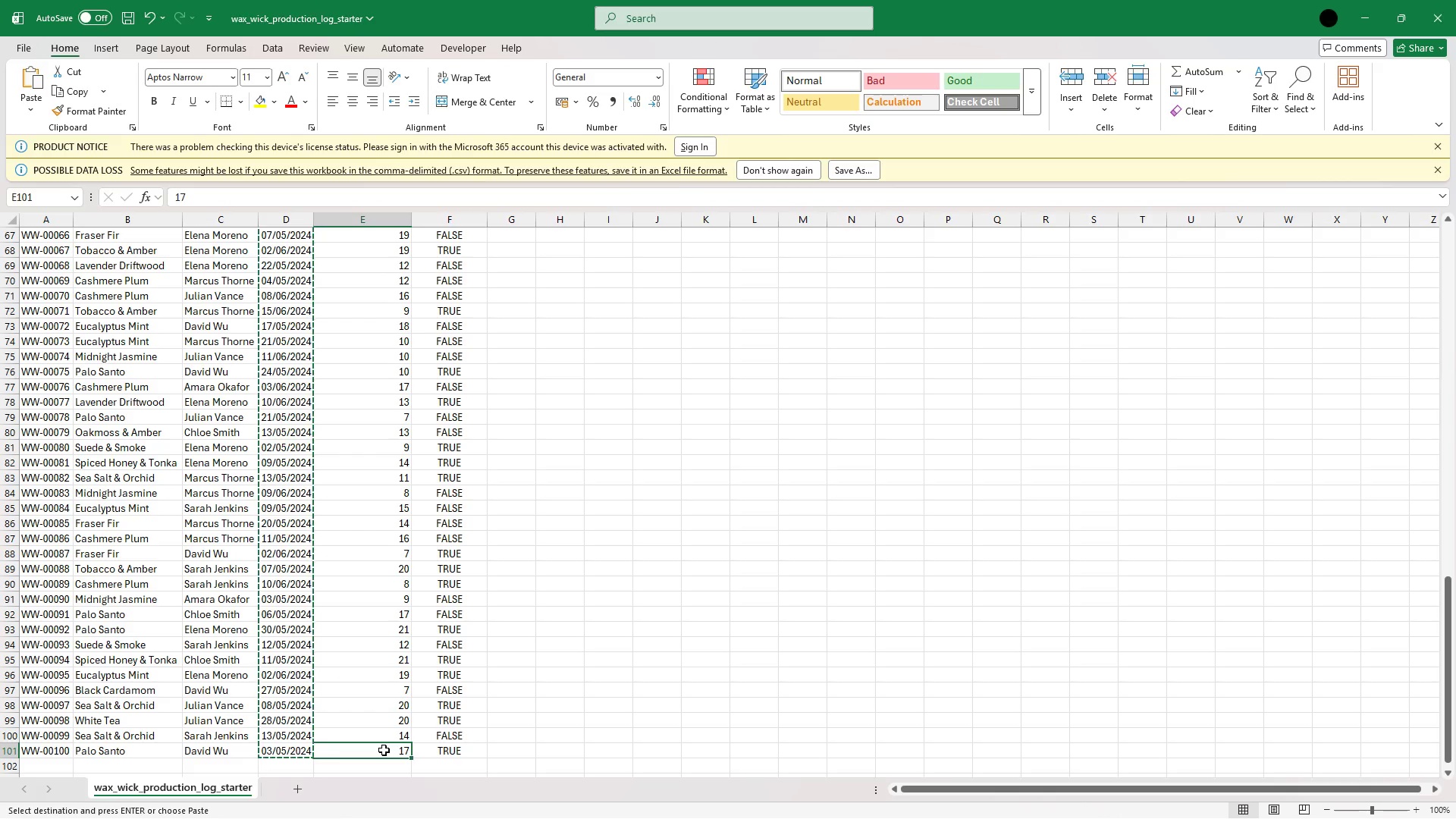 
key(Escape)
 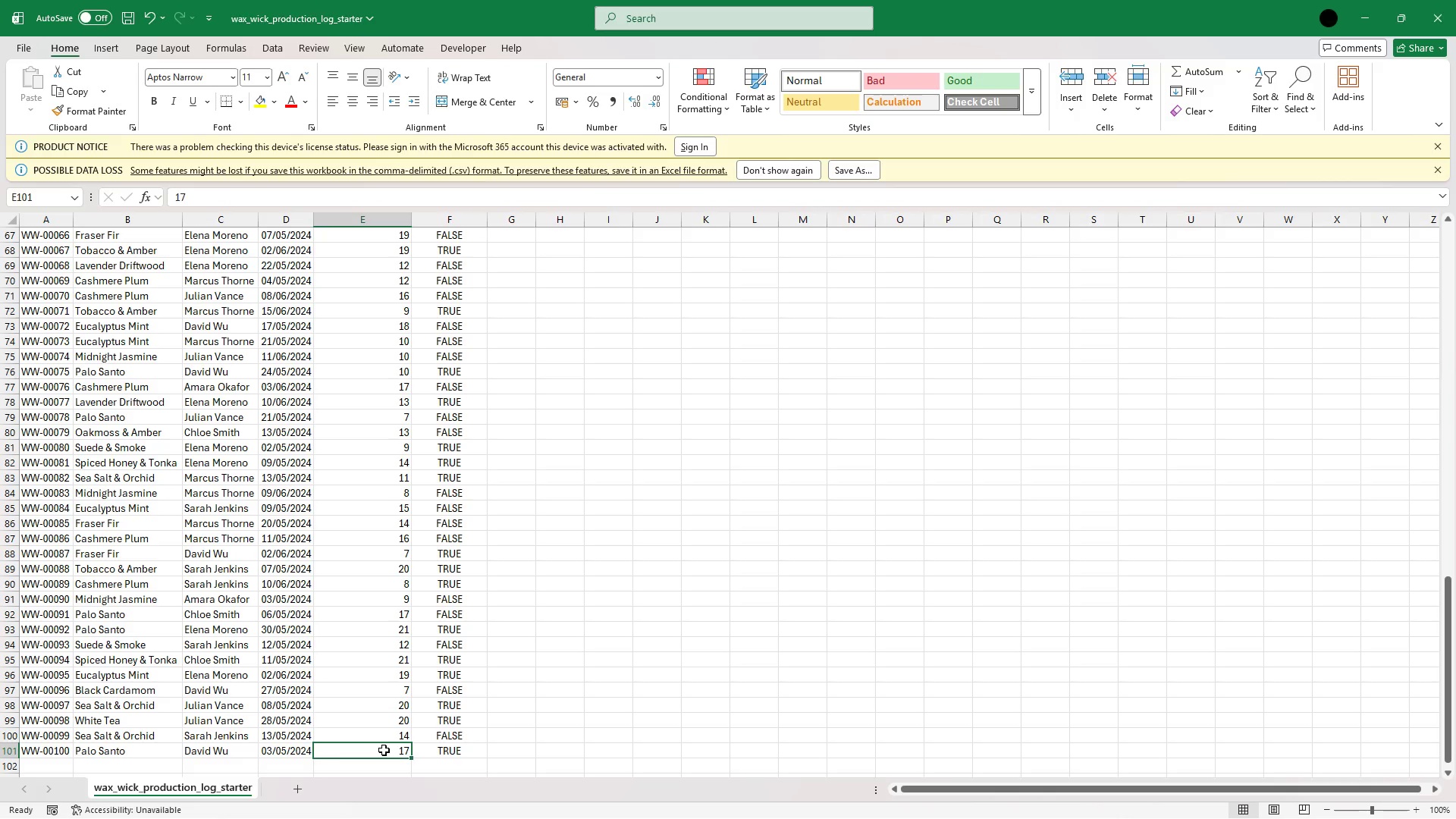 
hold_key(key=ArrowUp, duration=1.5)
 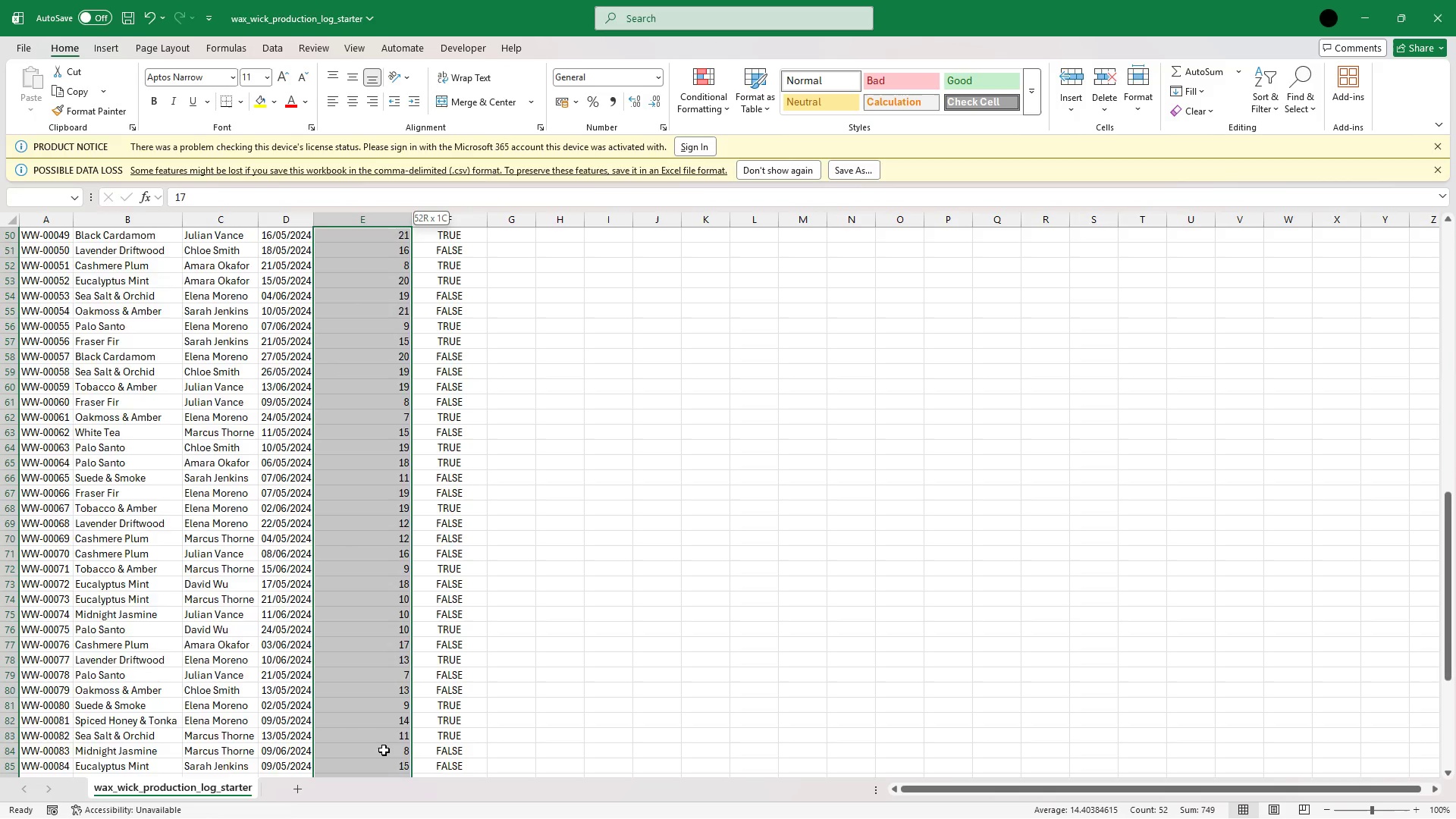 
hold_key(key=ArrowUp, duration=1.5)
 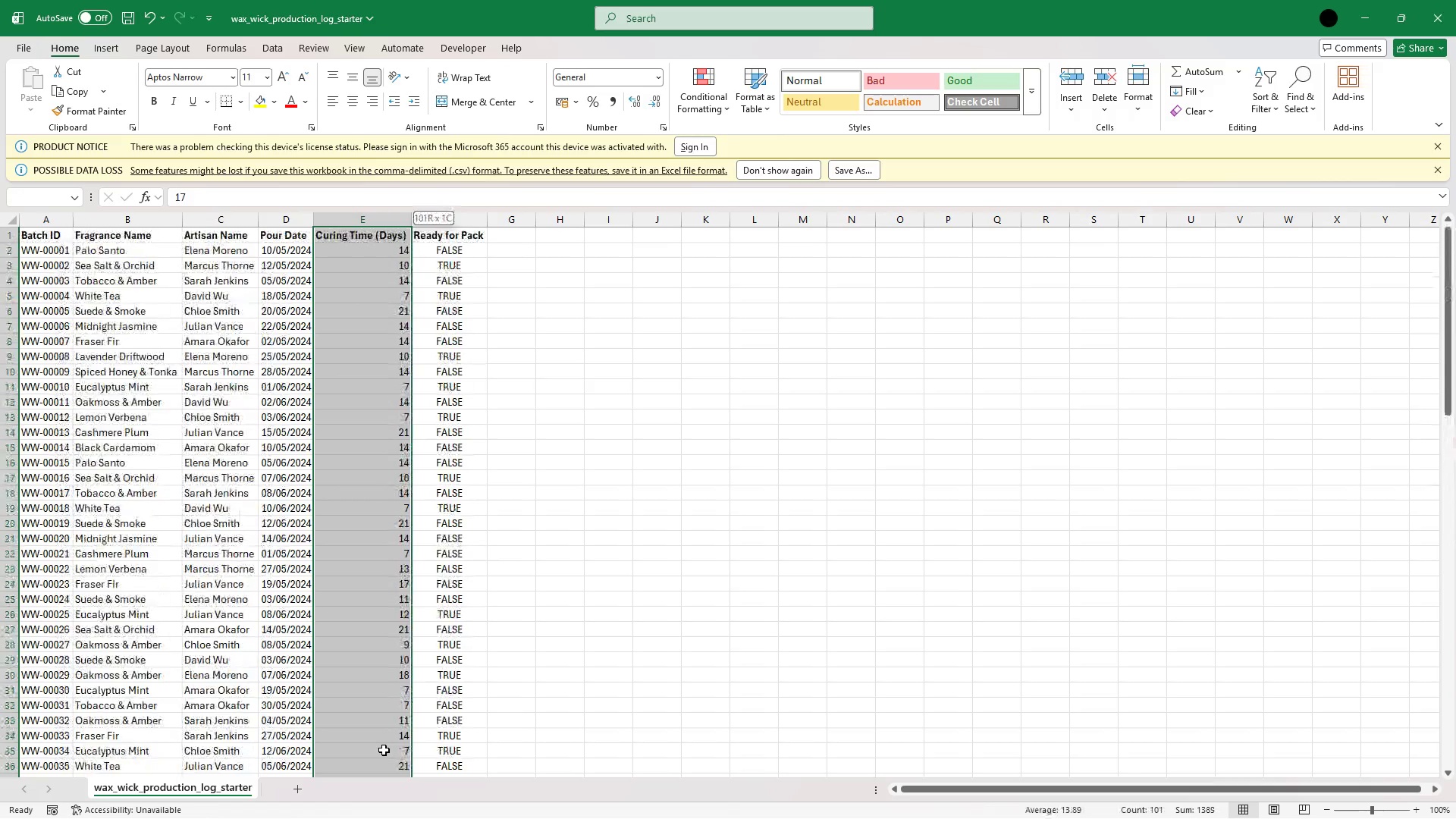 
hold_key(key=ArrowUp, duration=0.91)
 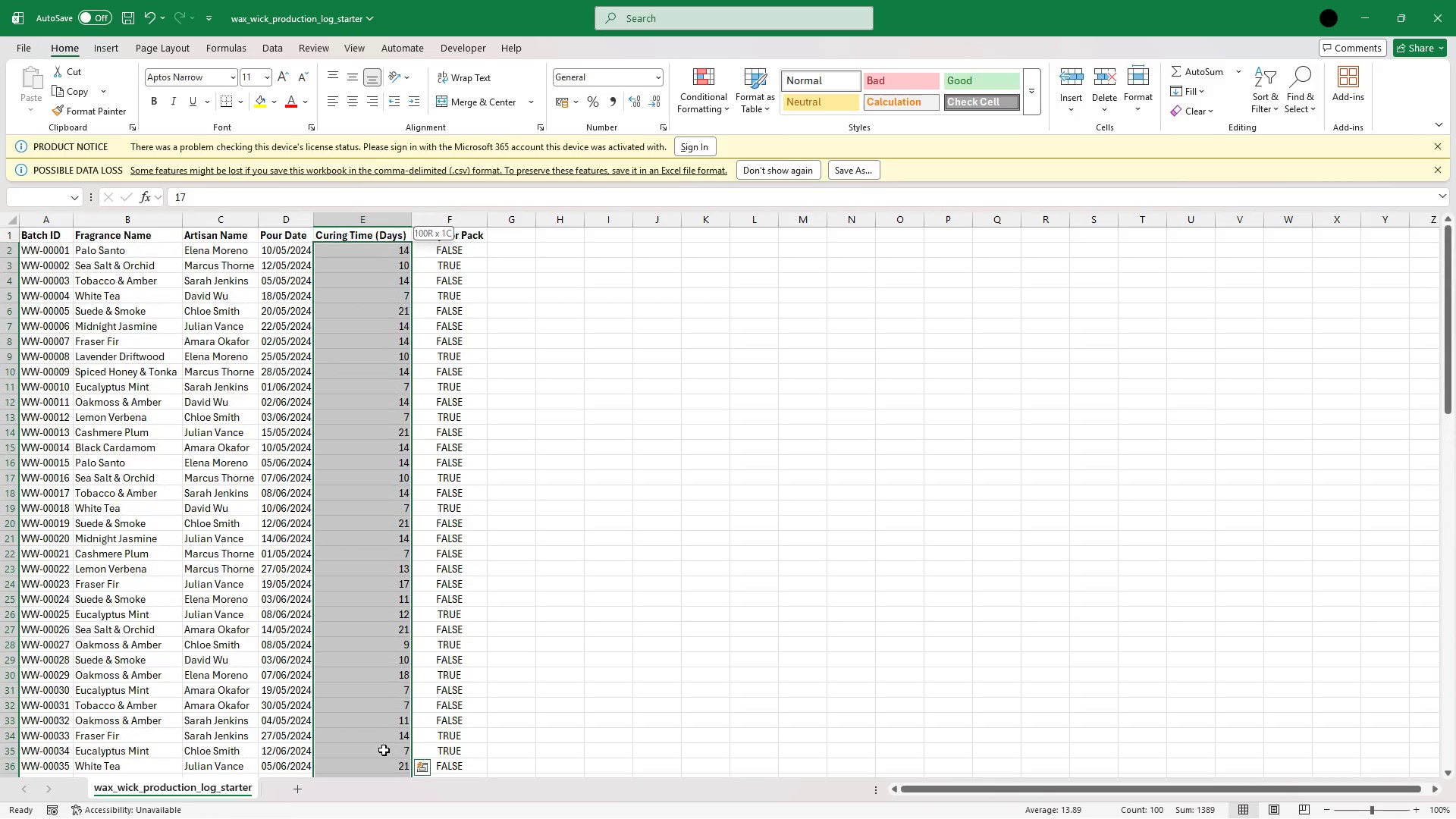 
key(Shift+ArrowDown)
 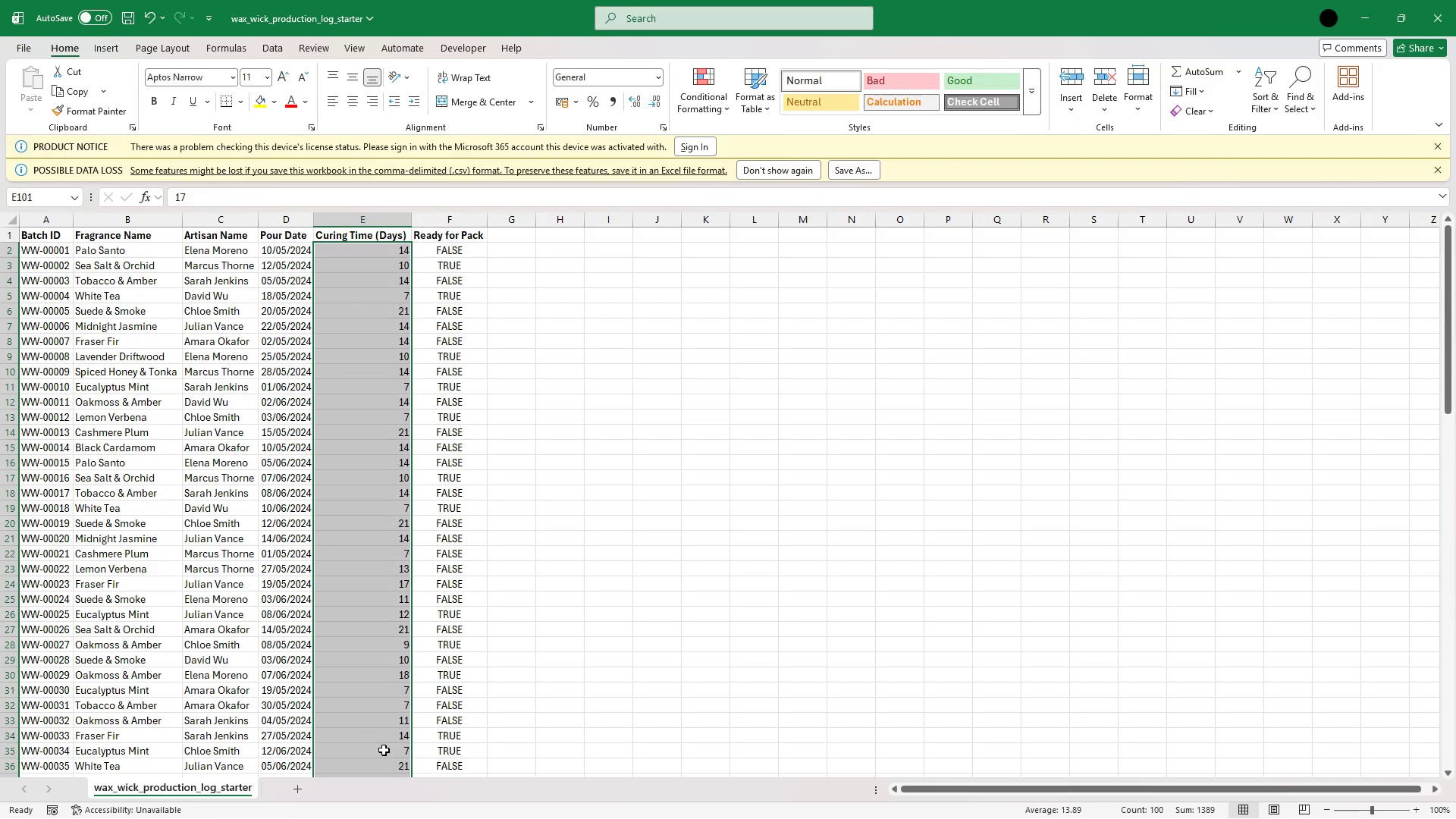 
key(Control+ControlLeft)
 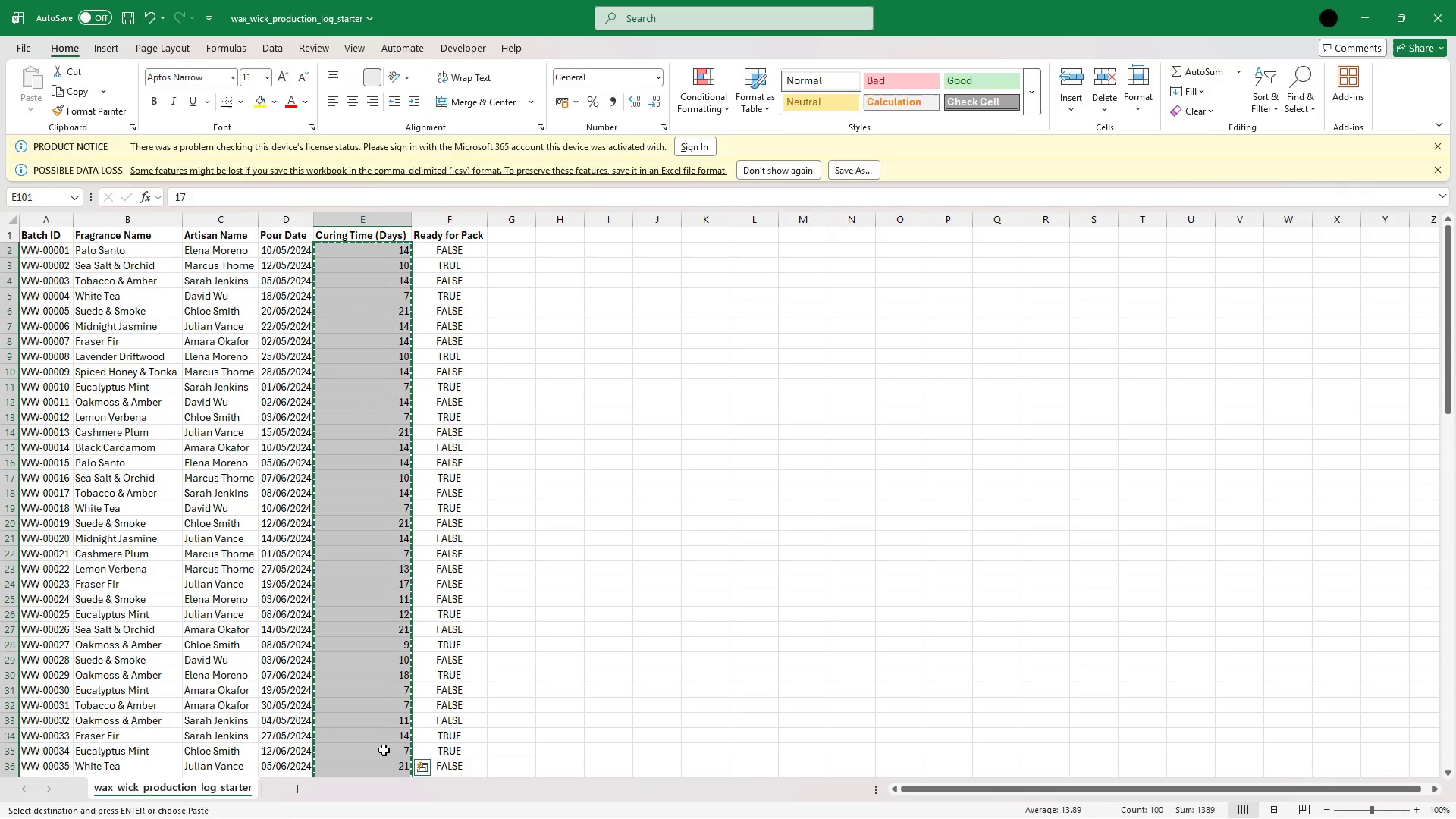 
key(Control+C)
 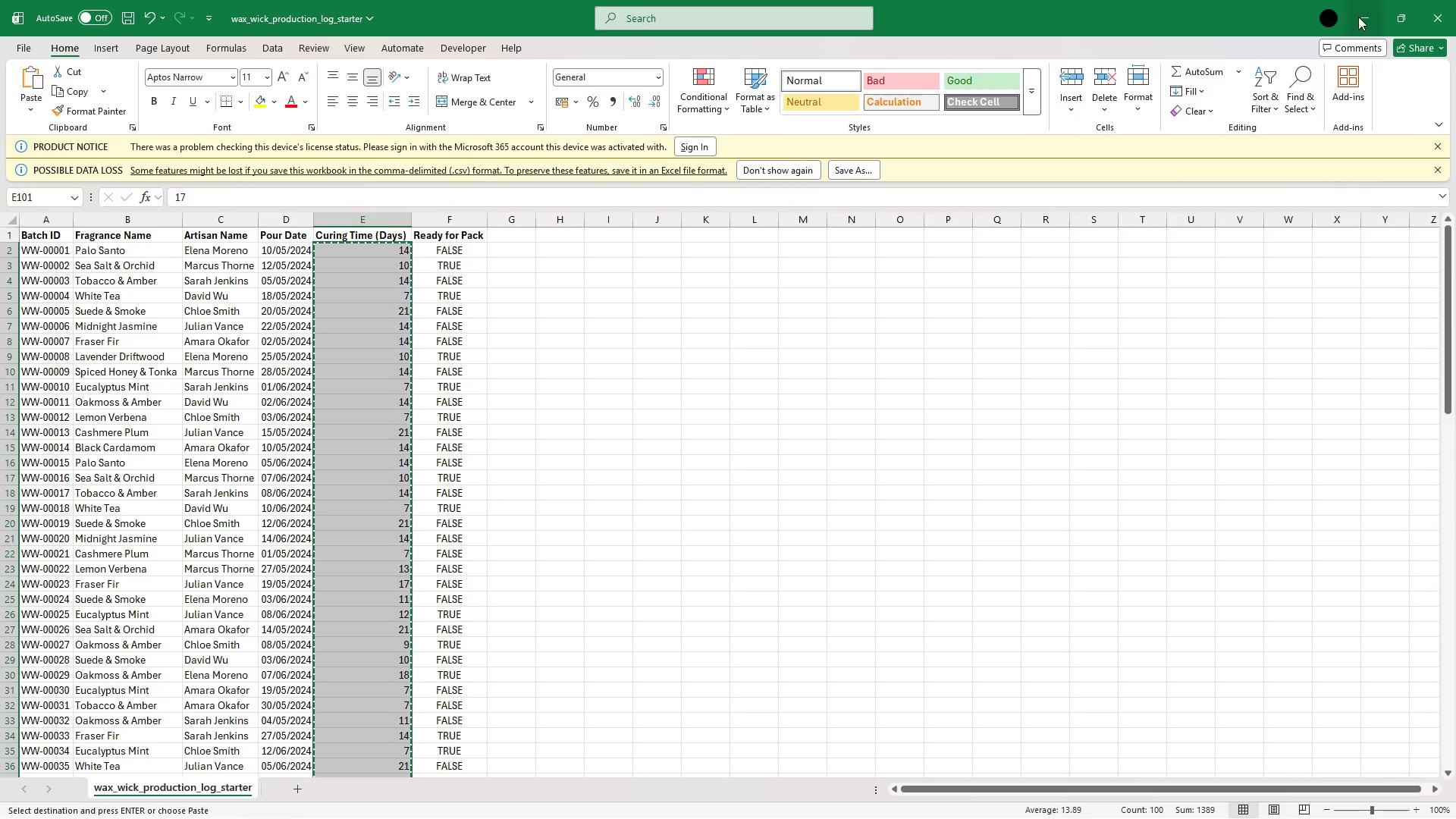 
left_click([1369, 23])
 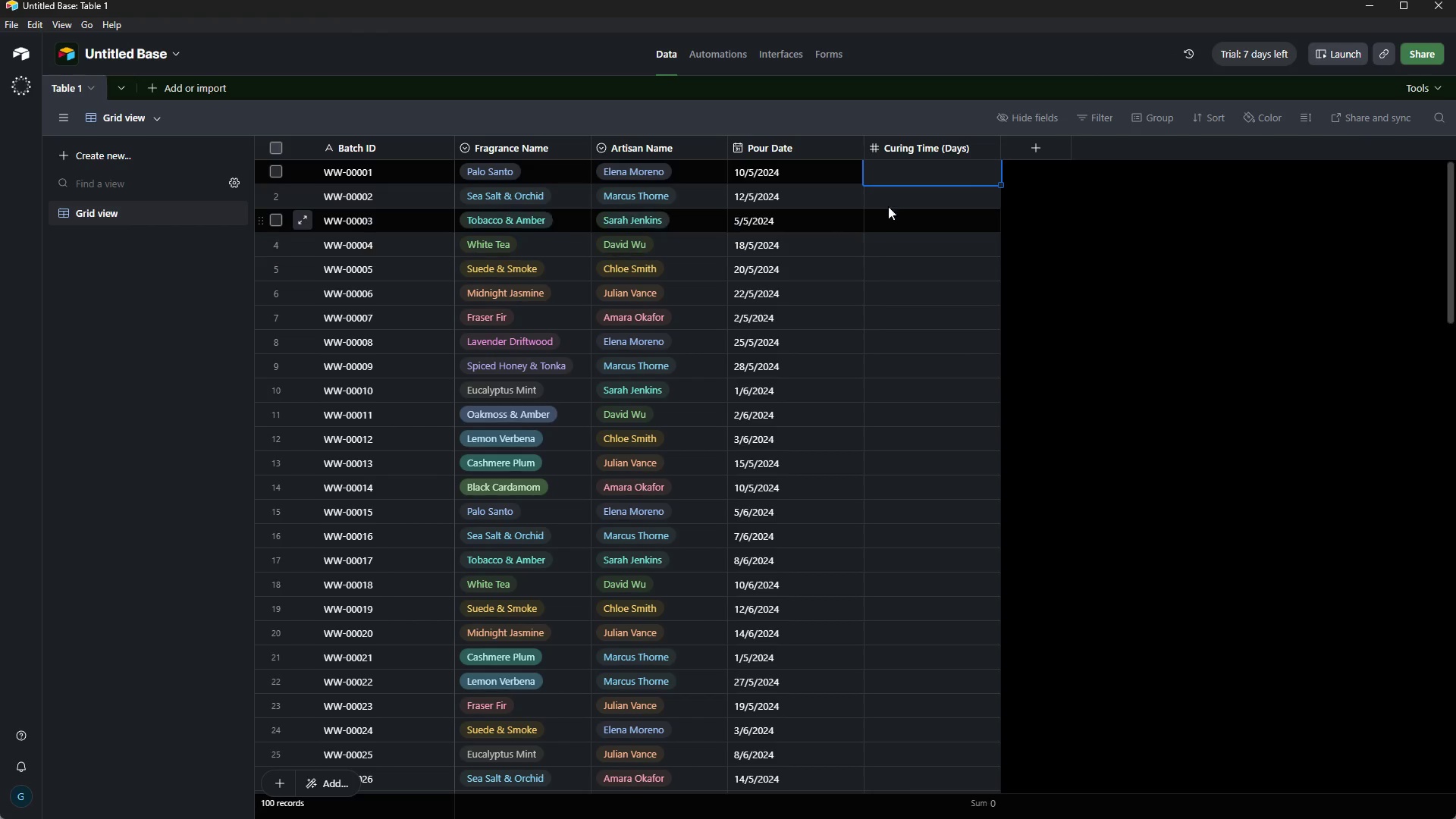 
key(Control+V)
 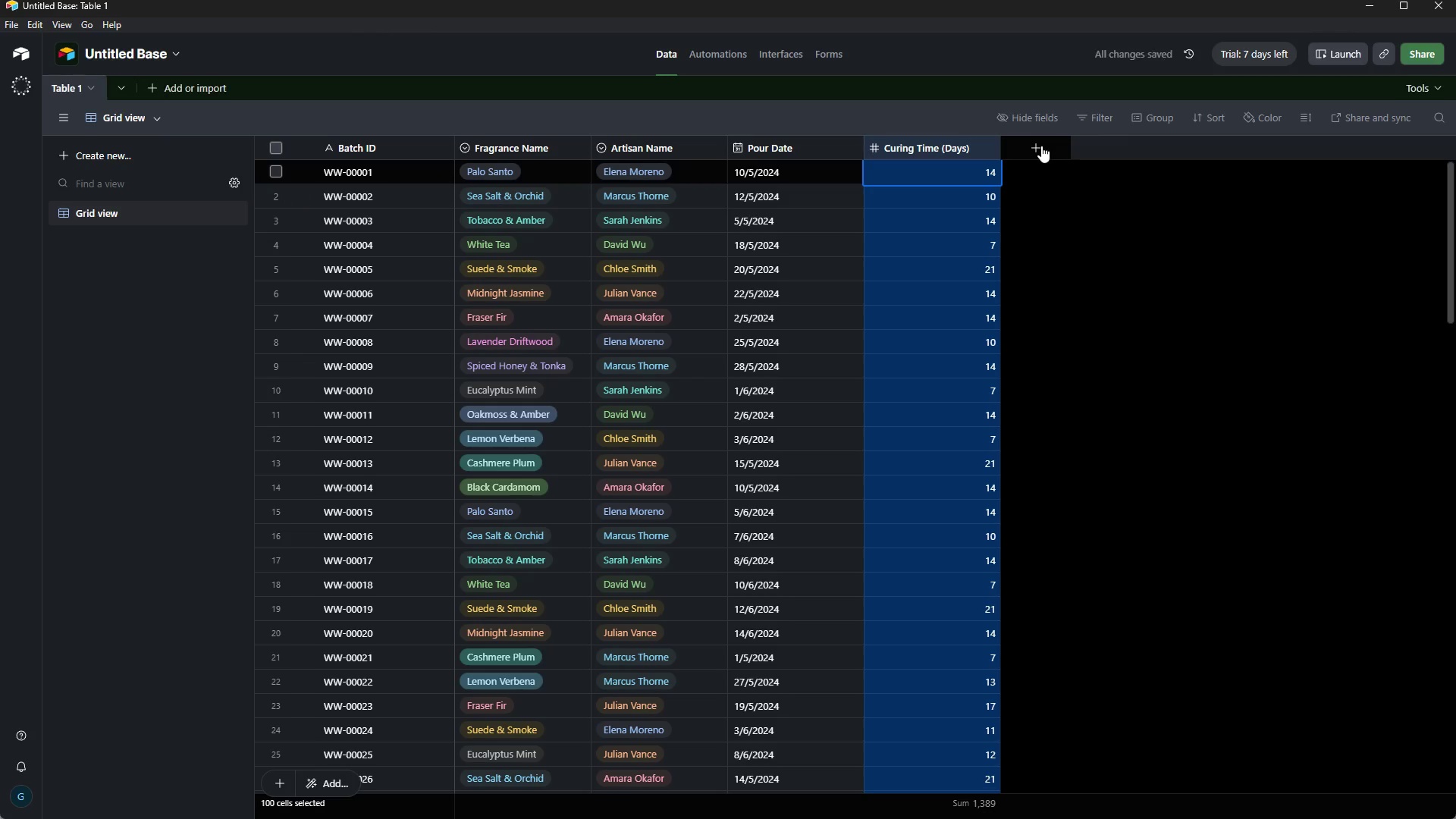 
left_click([1041, 146])
 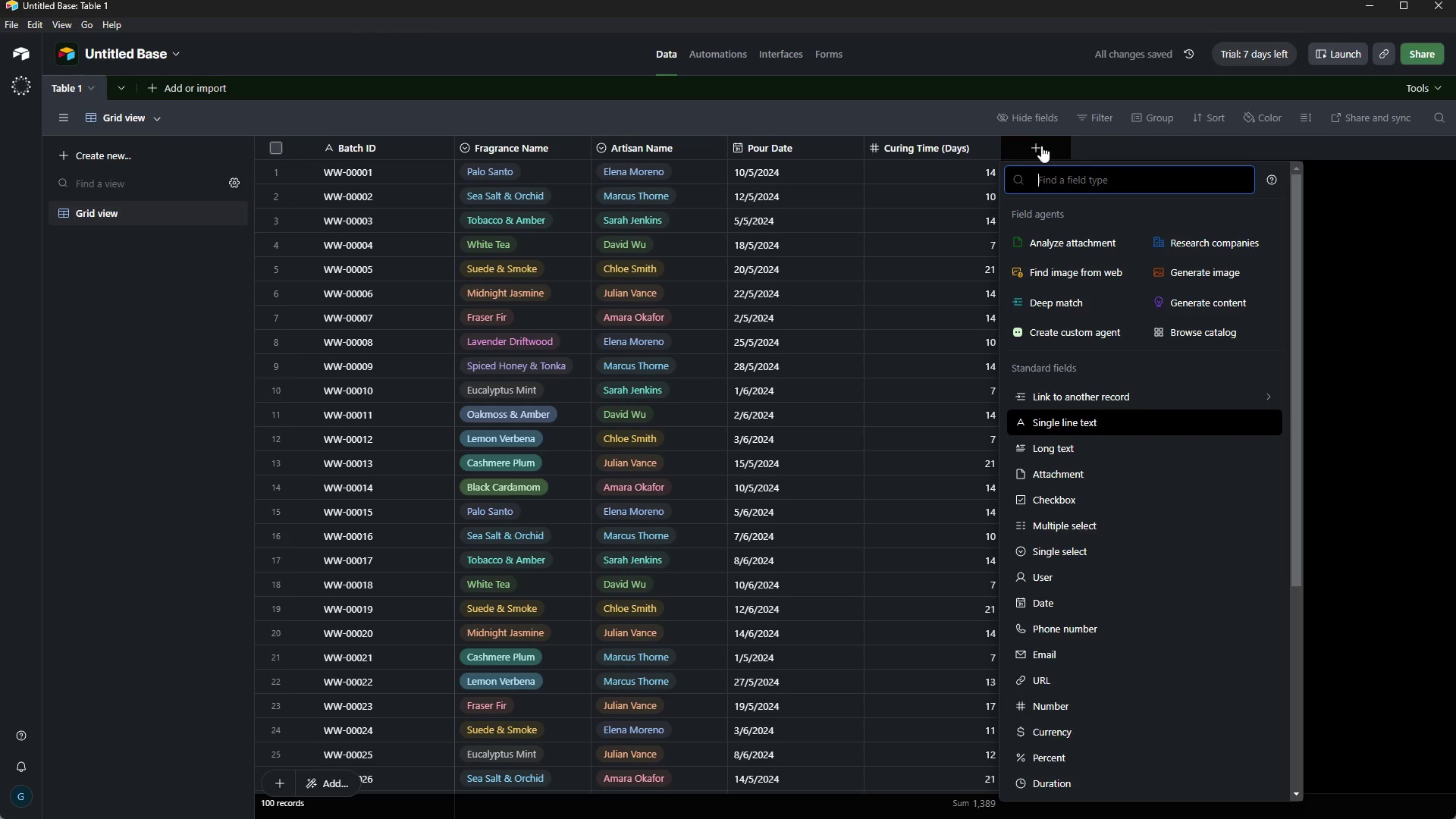 
type(che)
 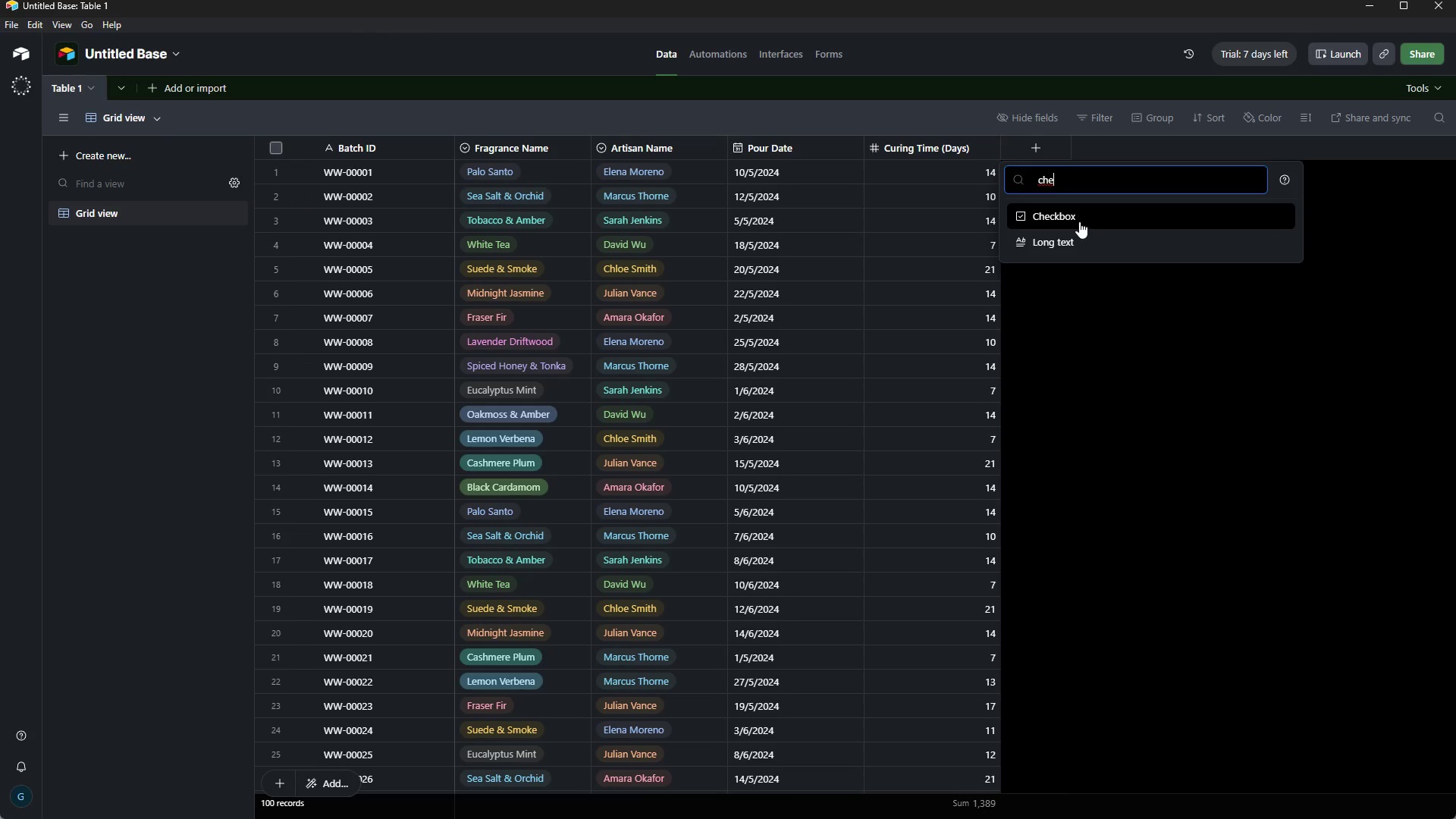 
left_click([1079, 221])
 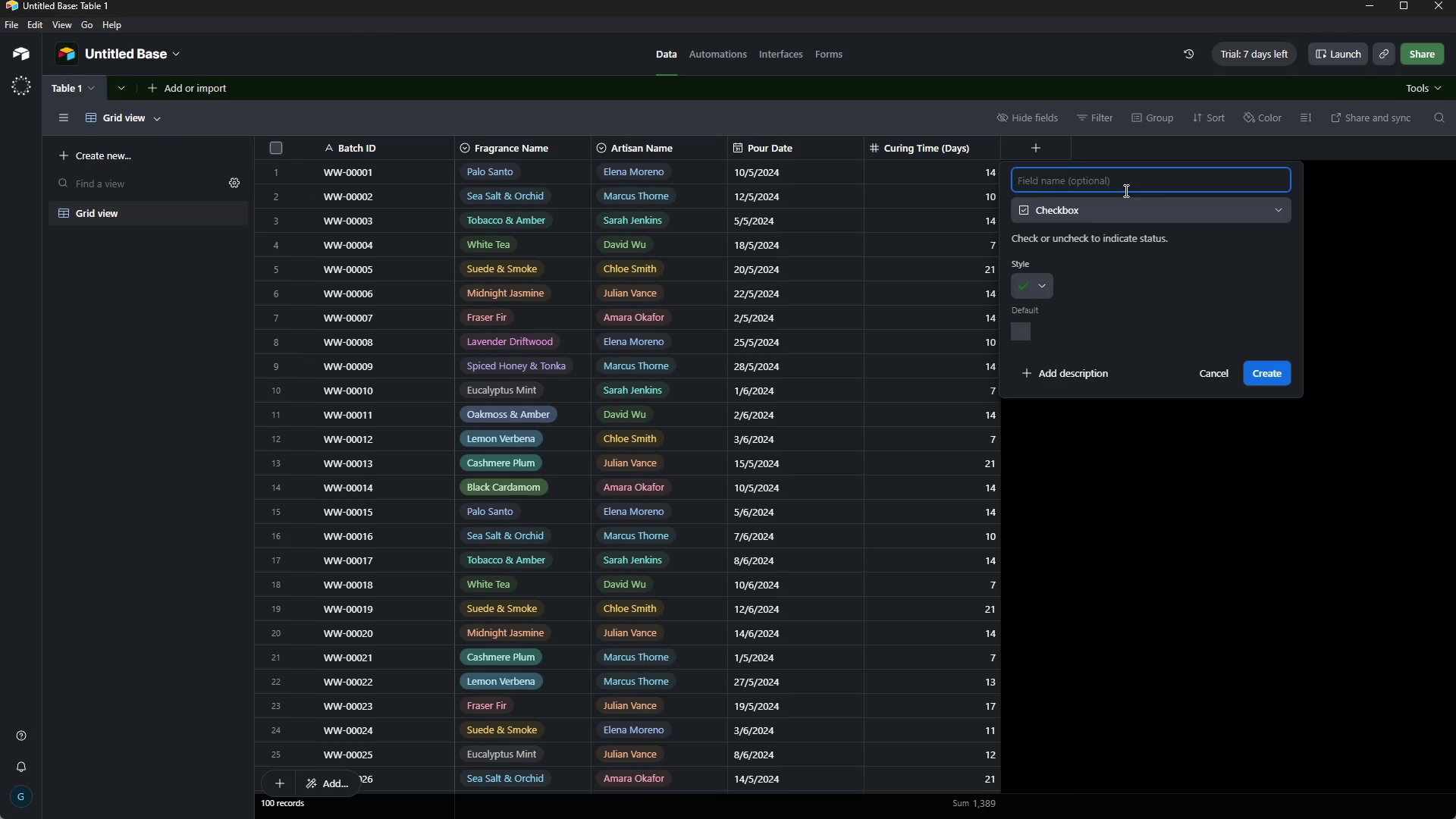 
type(Ready F)
key(Backspace)
type(for Pack)
 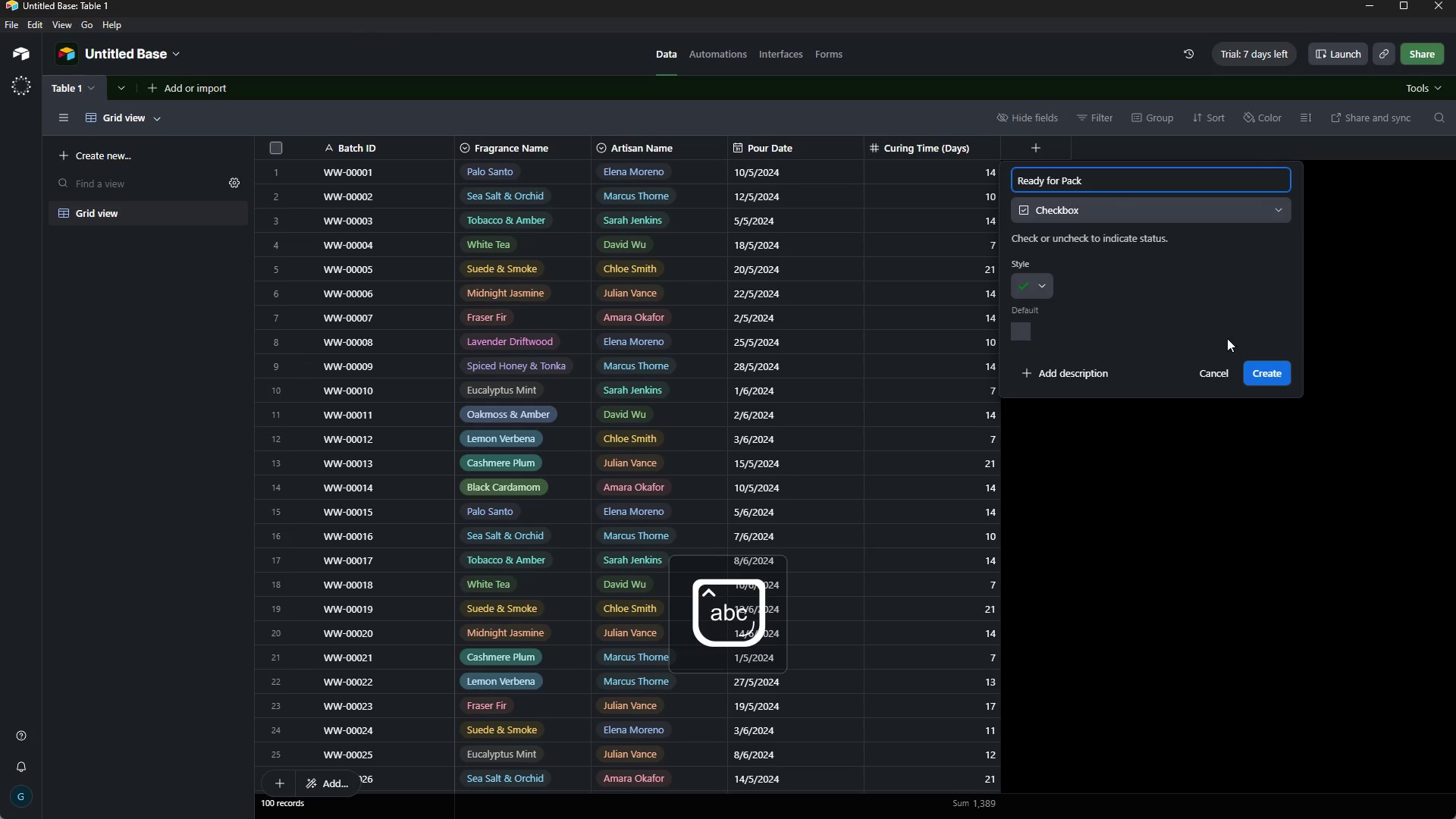 
left_click([1268, 375])
 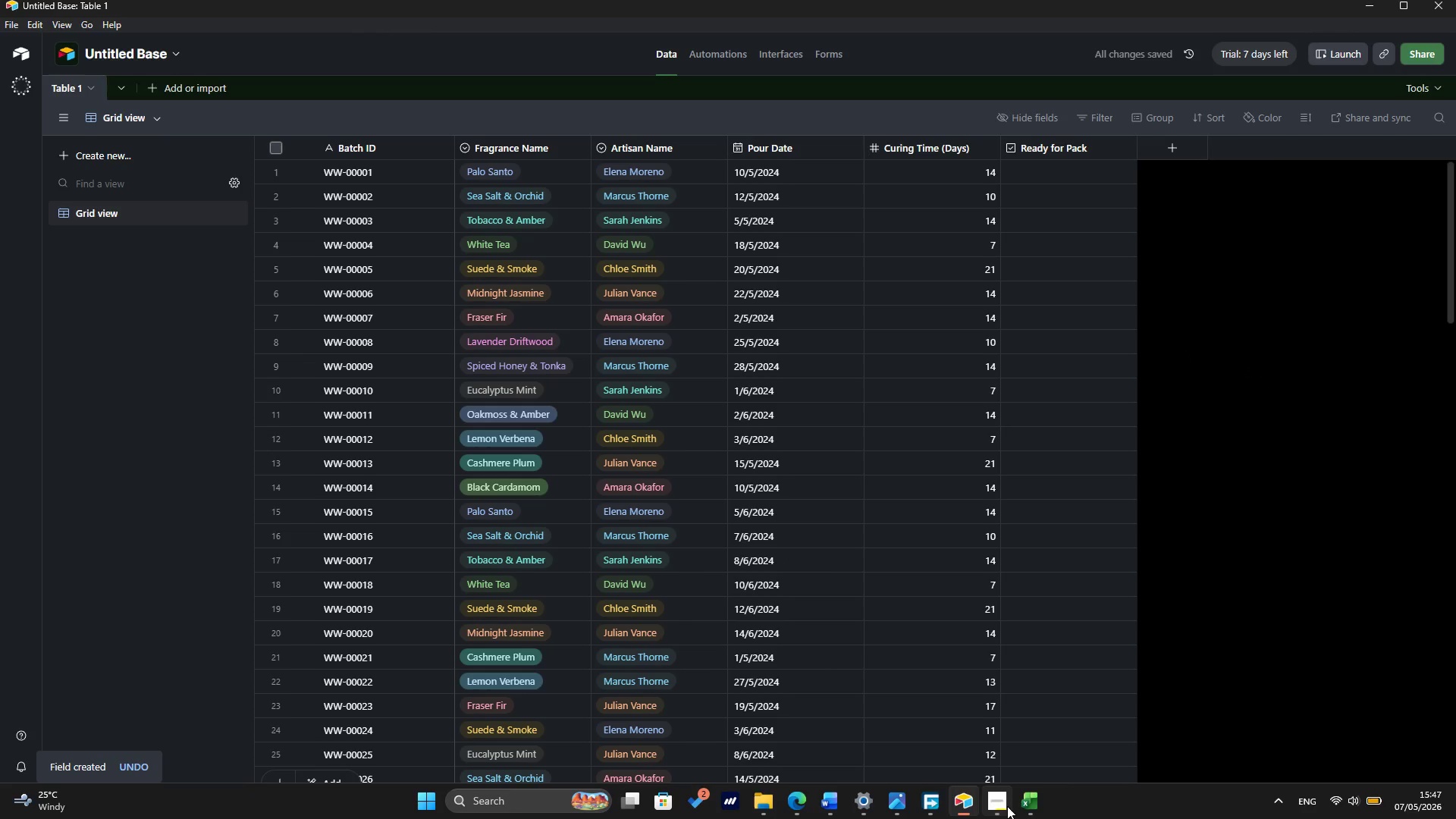 
left_click([1033, 808])
 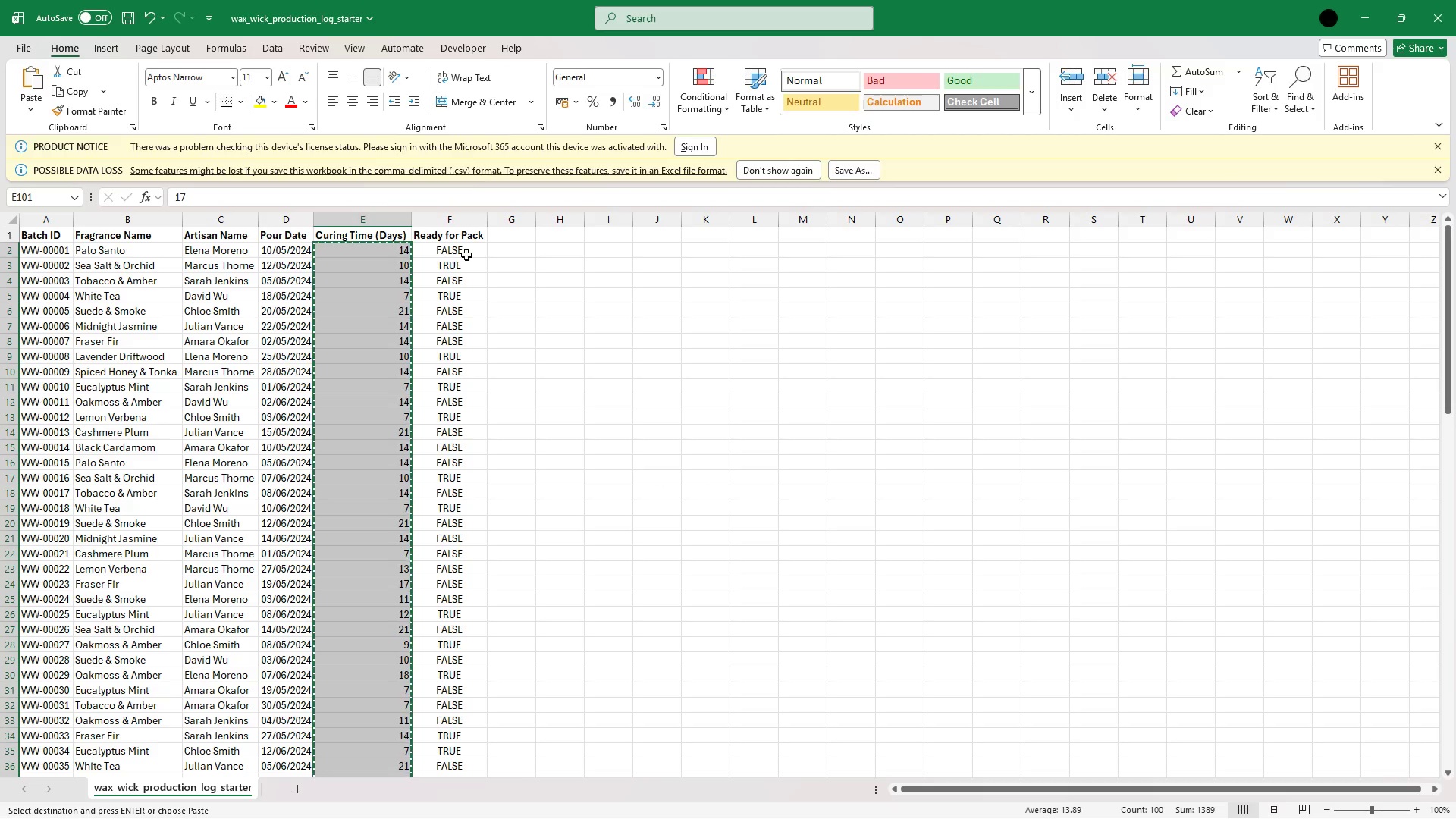 
left_click([466, 249])
 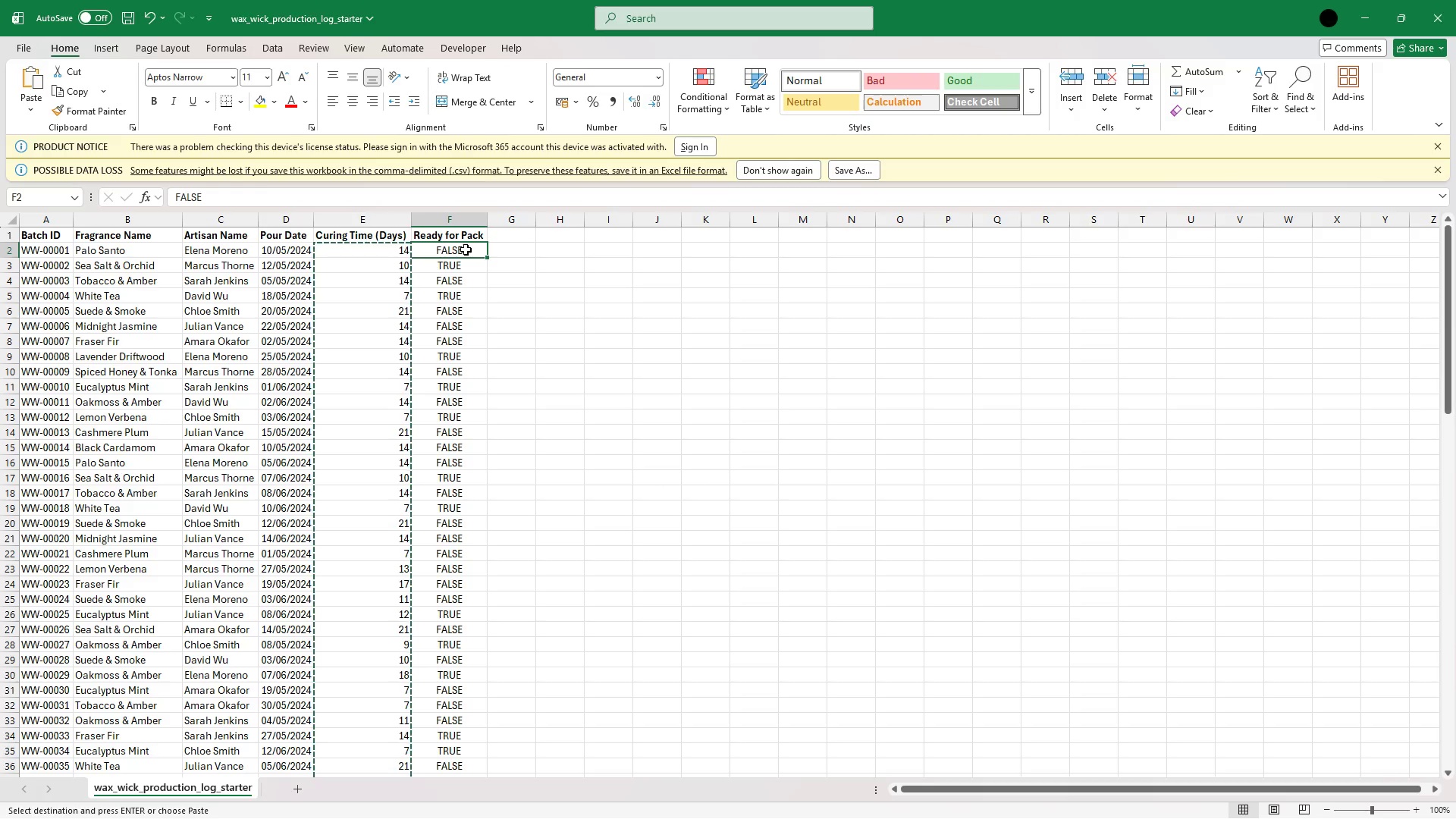 
key(Escape)
 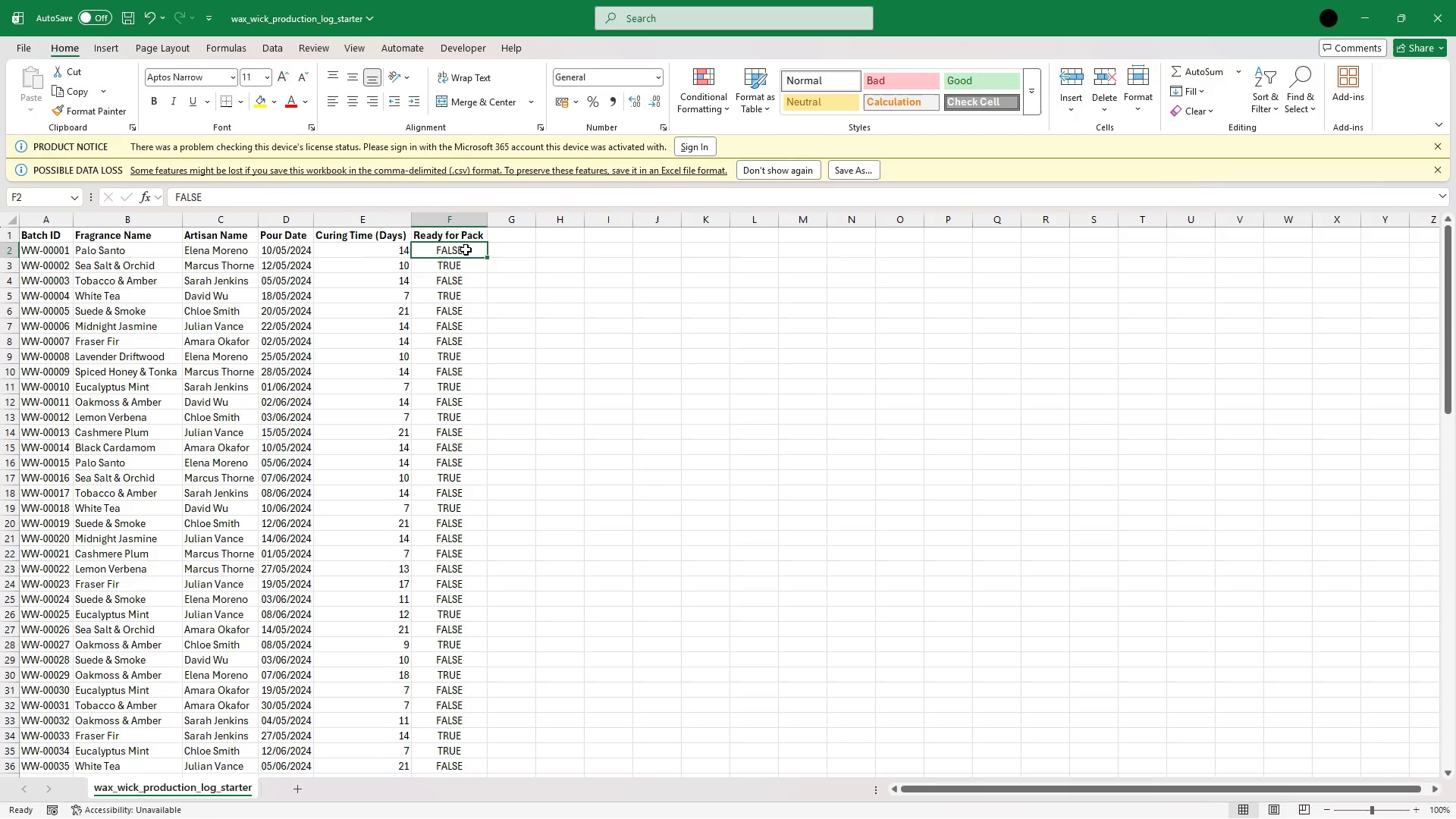 
hold_key(key=ArrowDown, duration=1.5)
 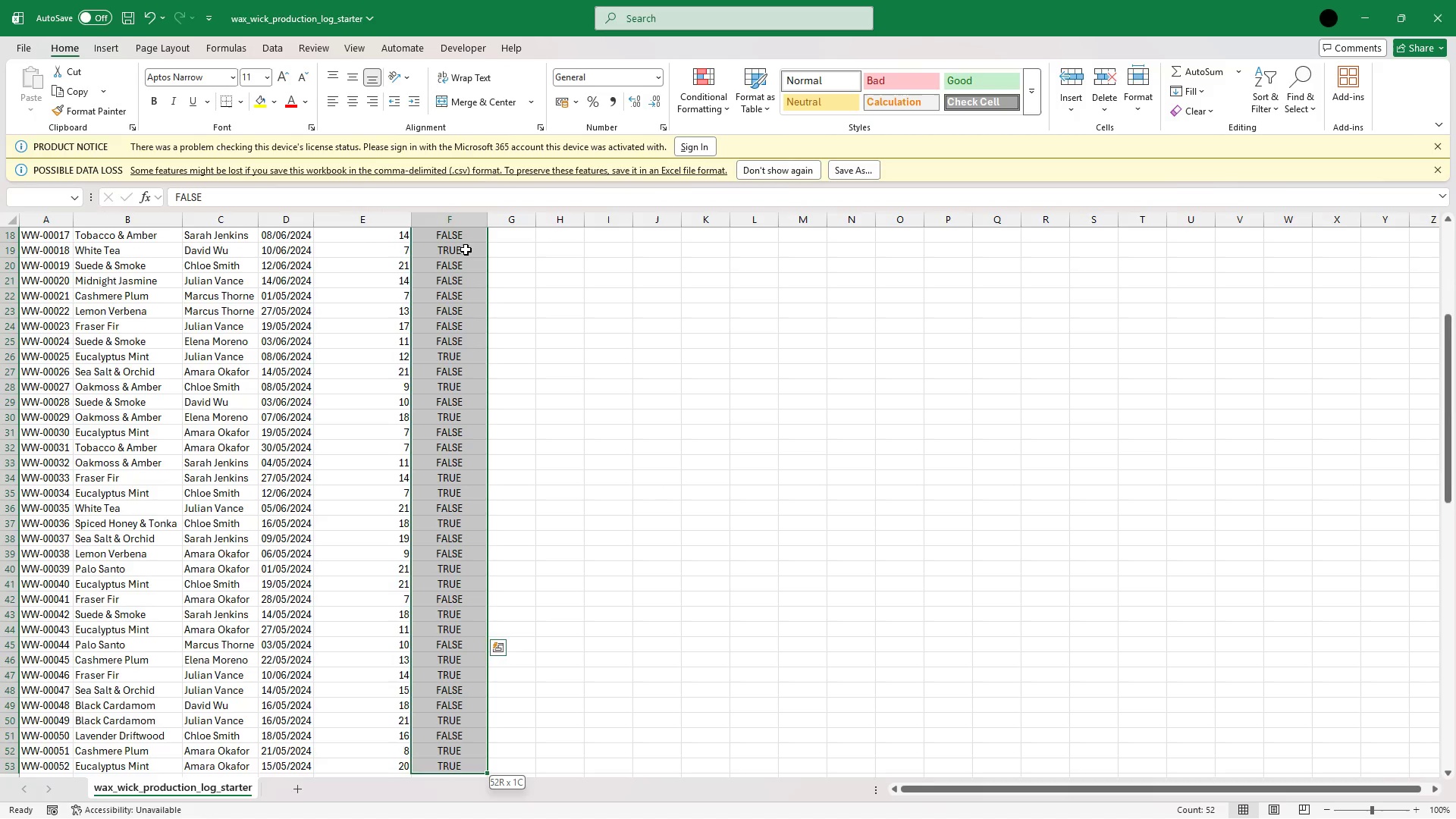 
hold_key(key=ArrowDown, duration=0.55)
 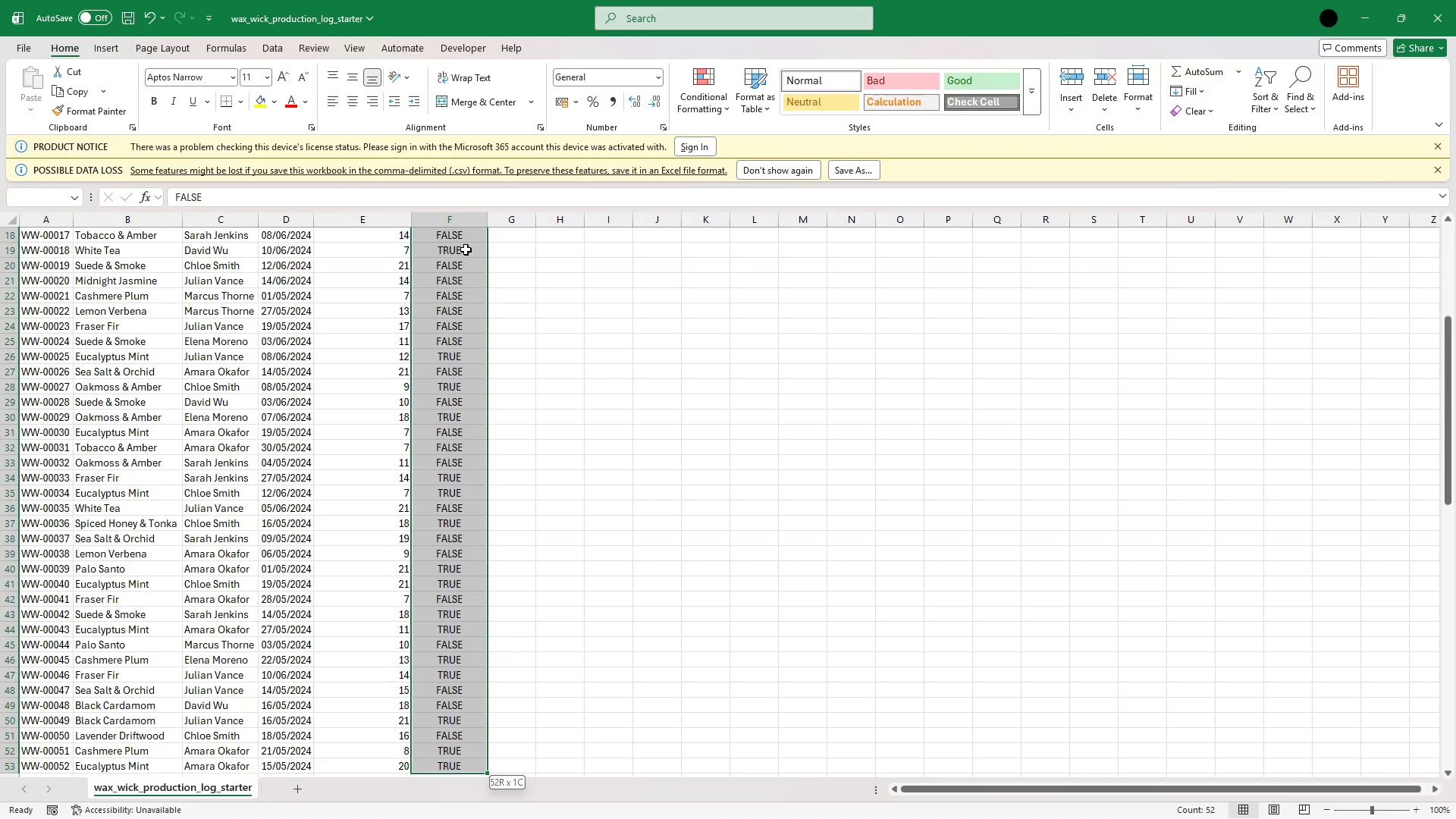 
hold_key(key=ArrowDown, duration=1.5)
 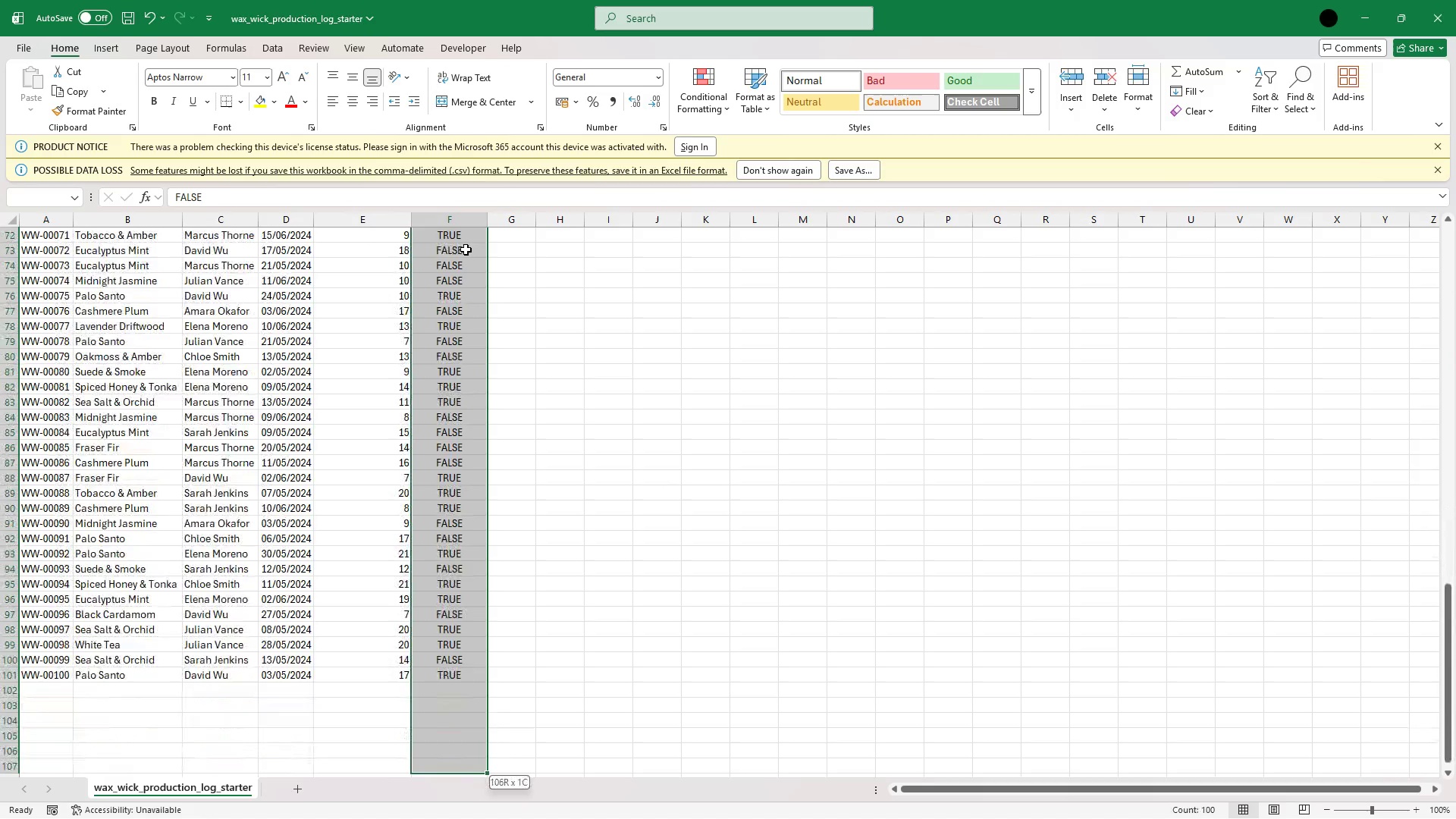 
hold_key(key=ArrowDown, duration=0.7)
 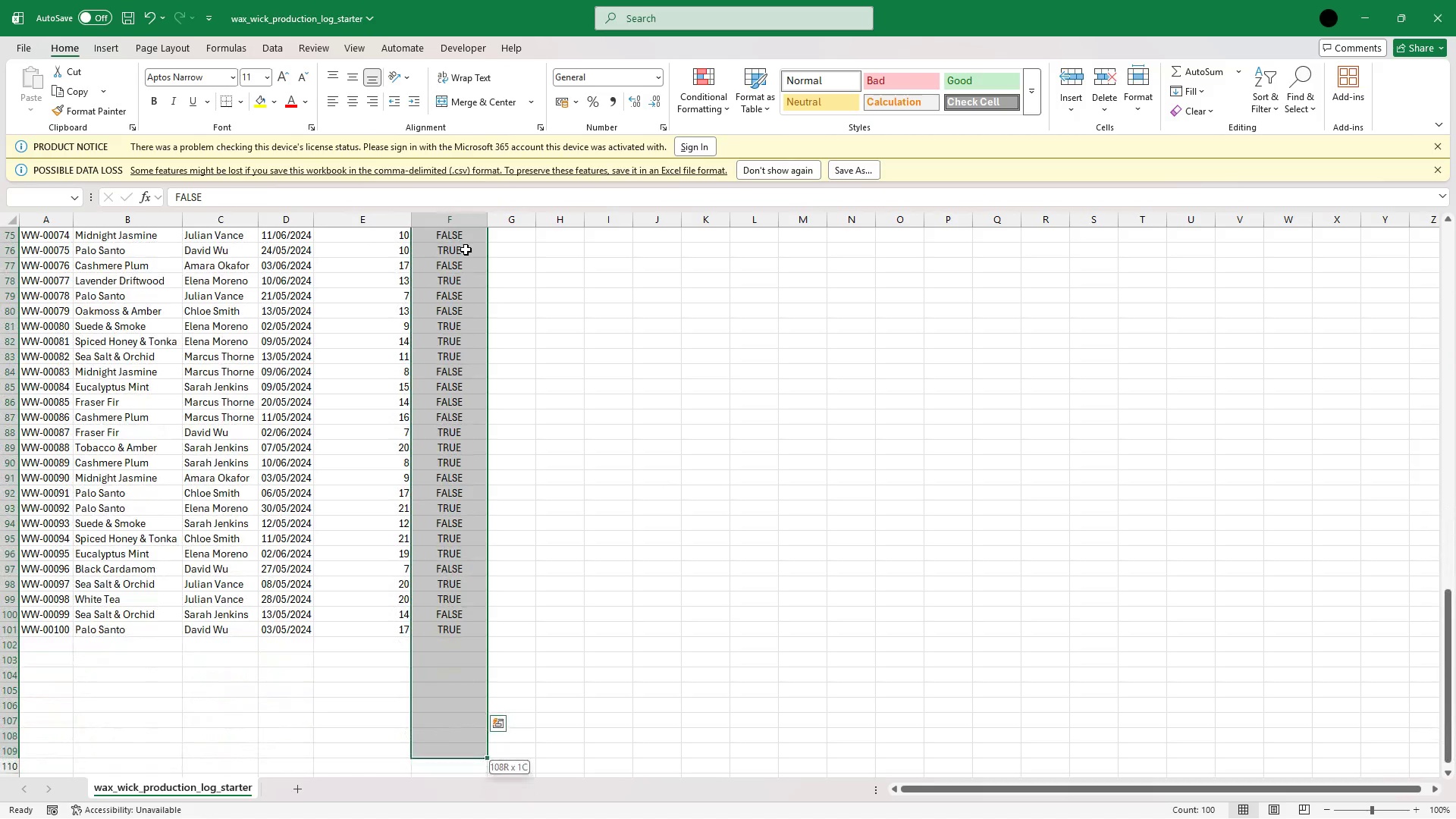 
key(Shift+ArrowUp)
 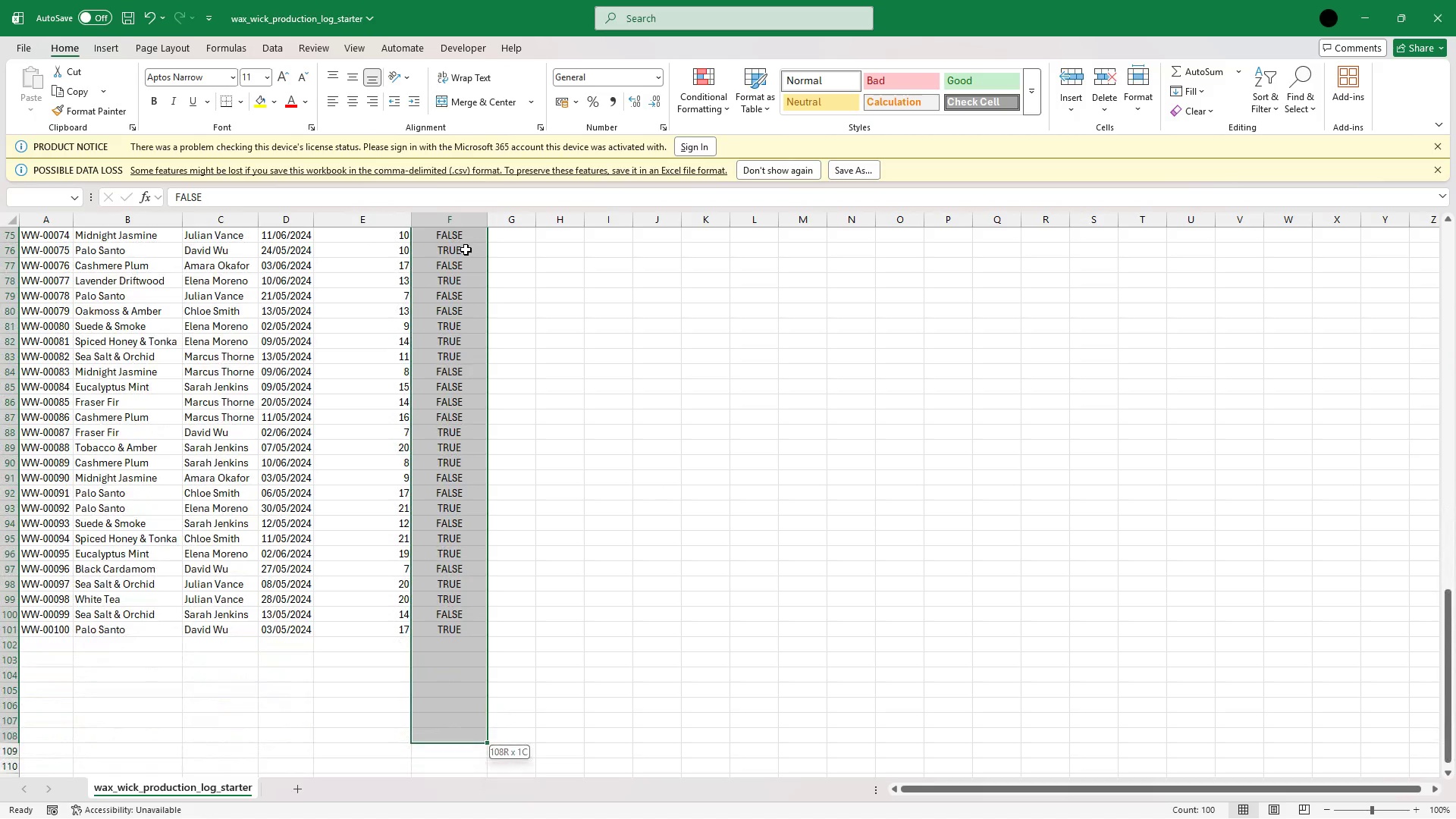 
key(Shift+ArrowUp)
 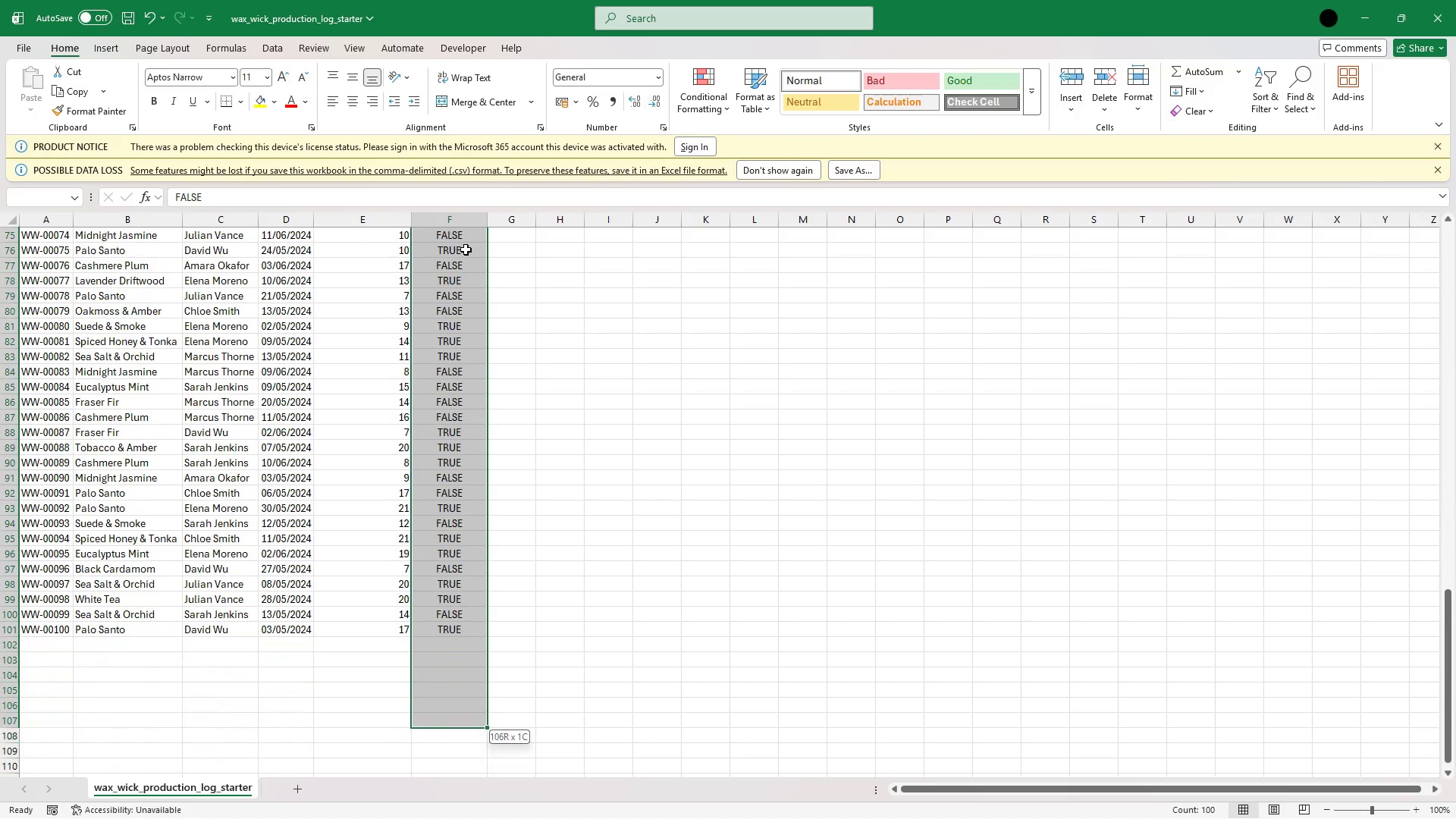 
key(Shift+ArrowUp)
 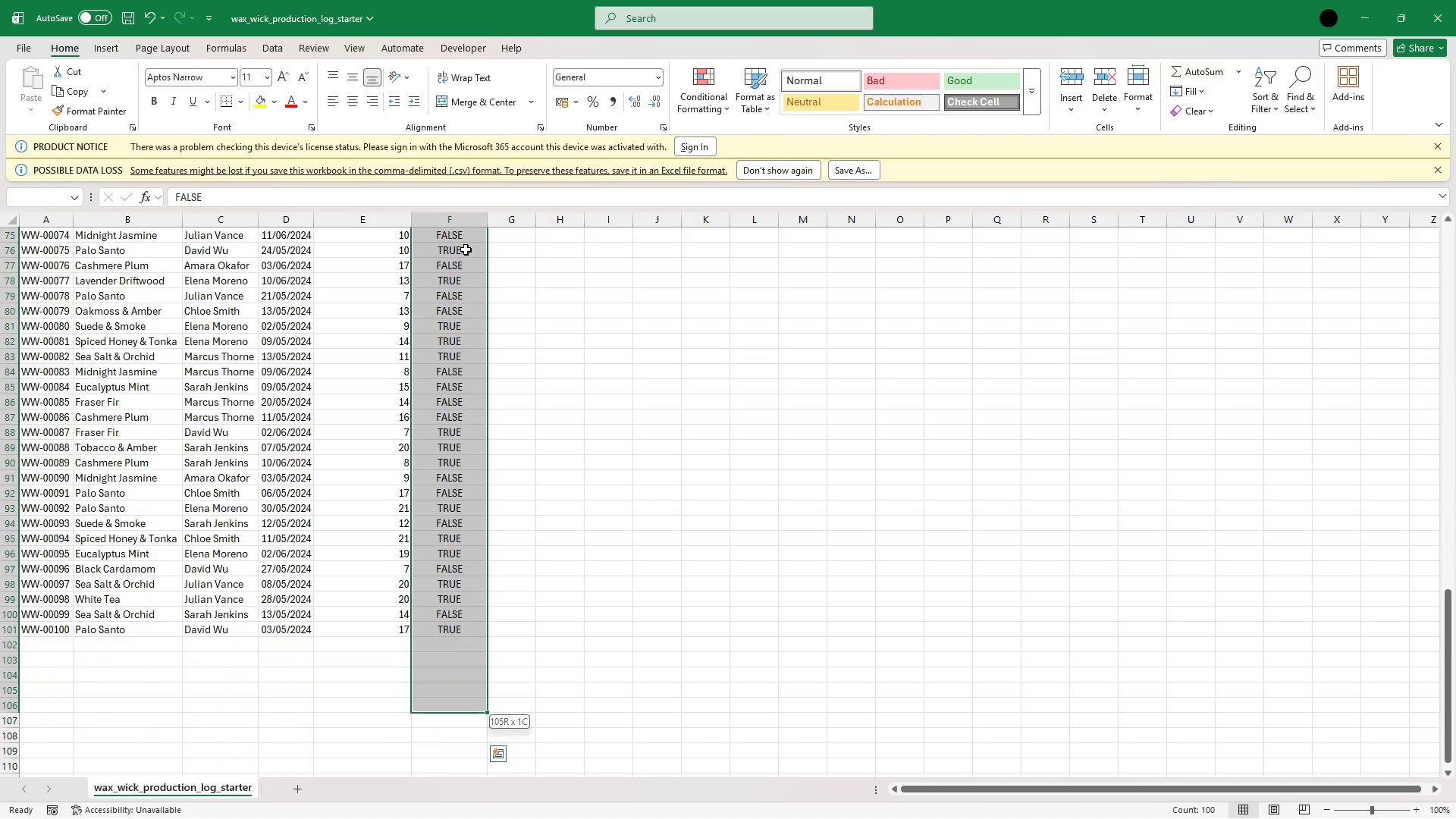 
key(Shift+ArrowUp)
 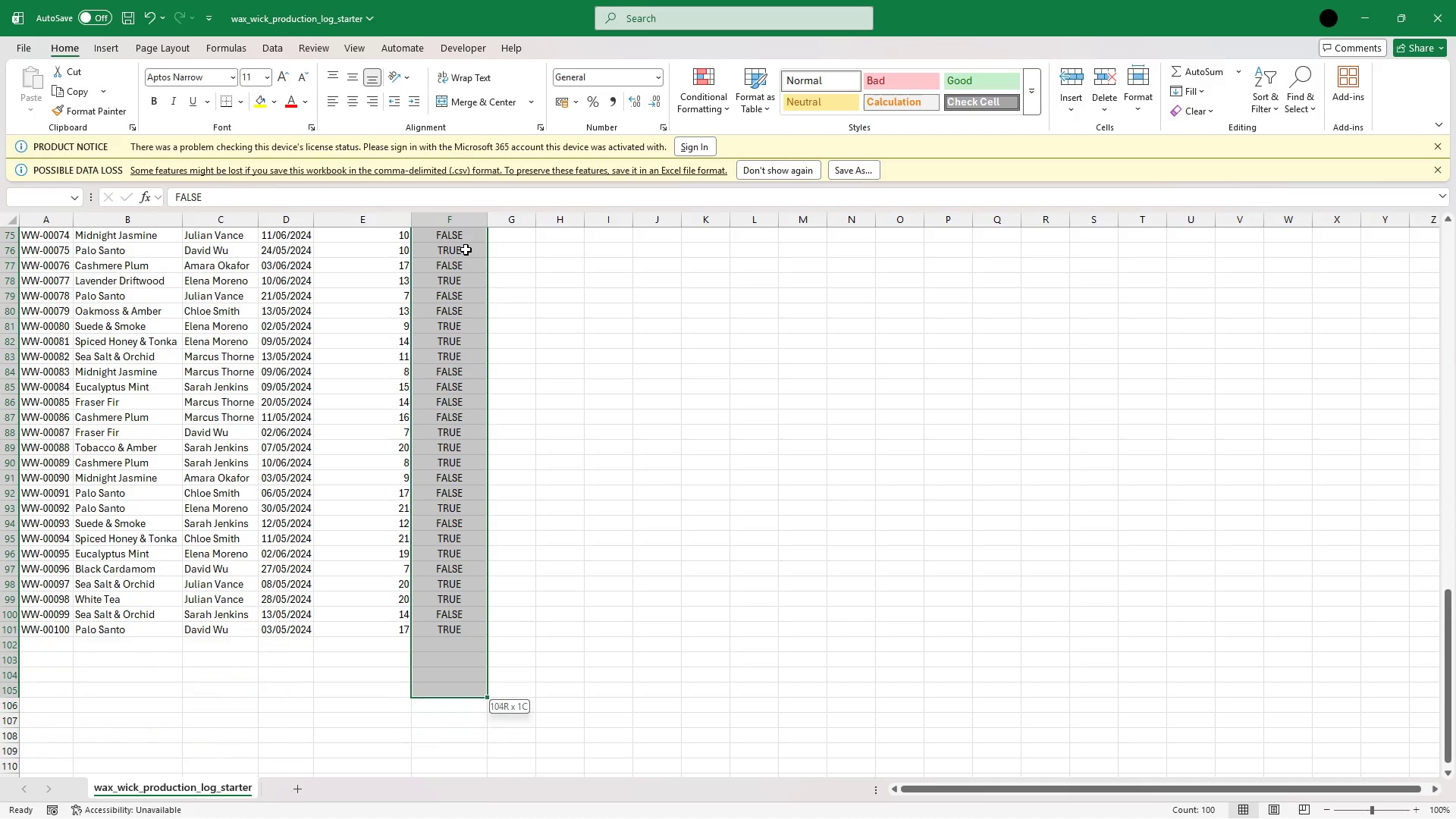 
key(Shift+ArrowUp)
 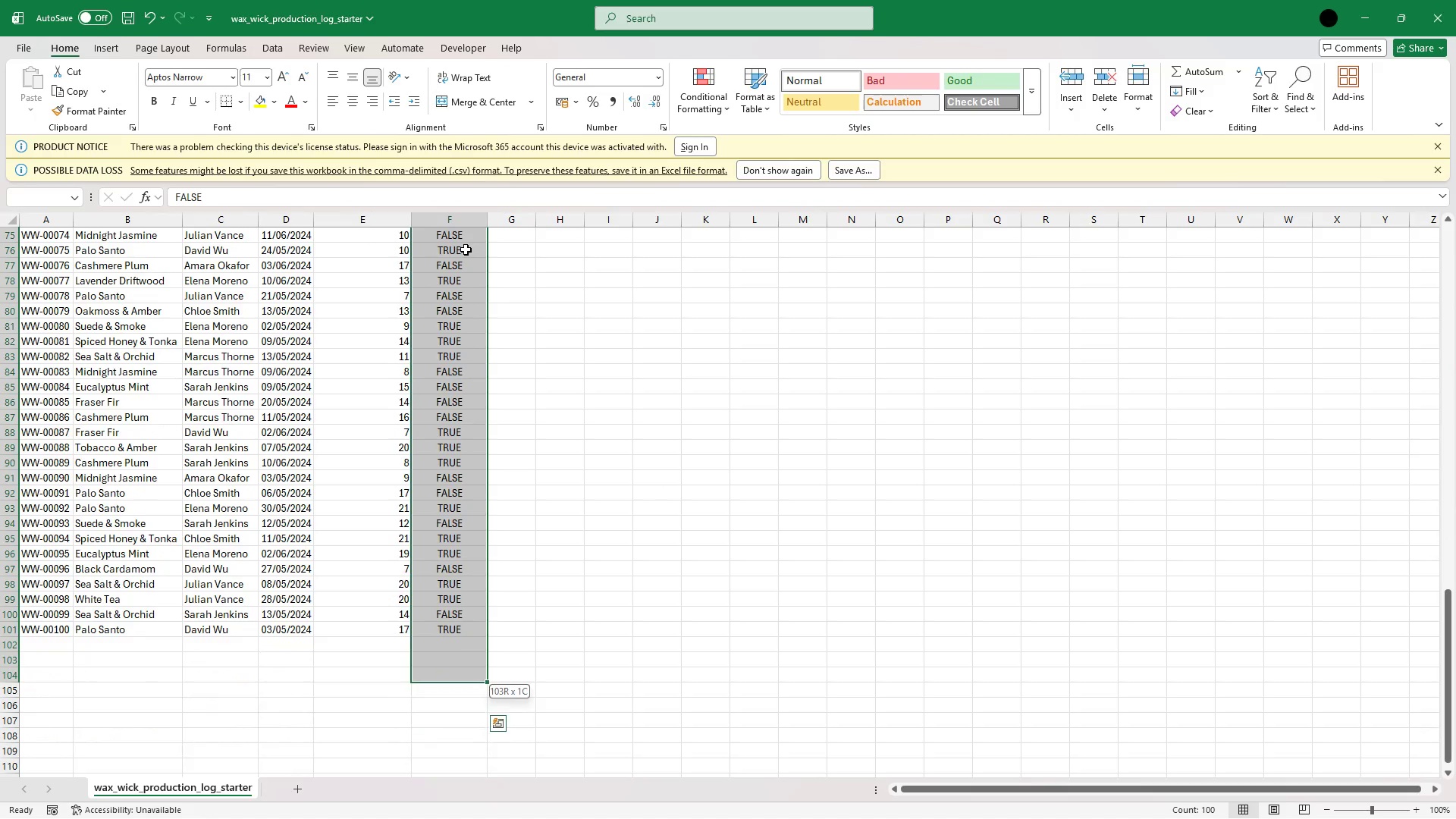 
key(Shift+ArrowUp)
 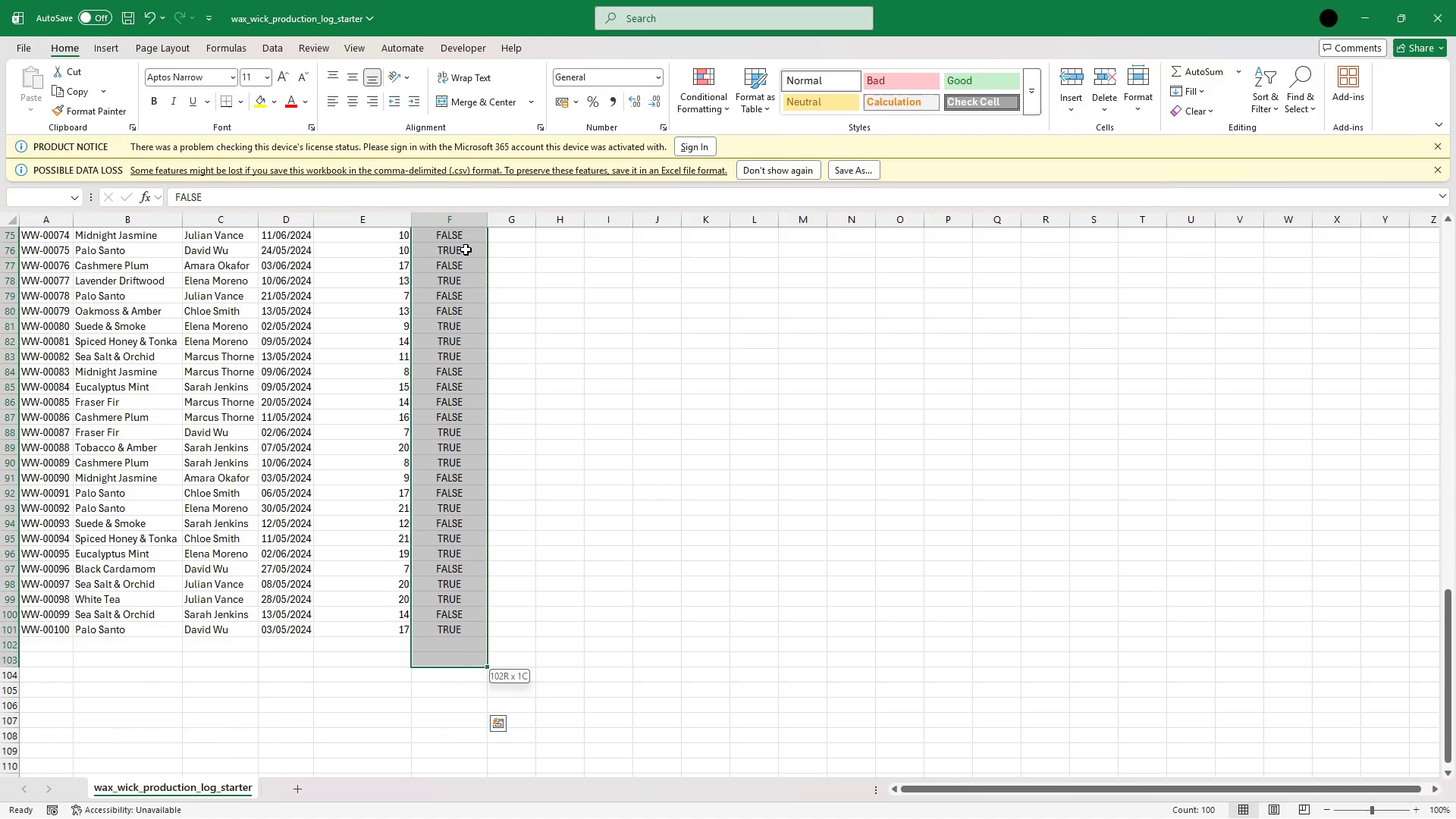 
key(Shift+ArrowUp)
 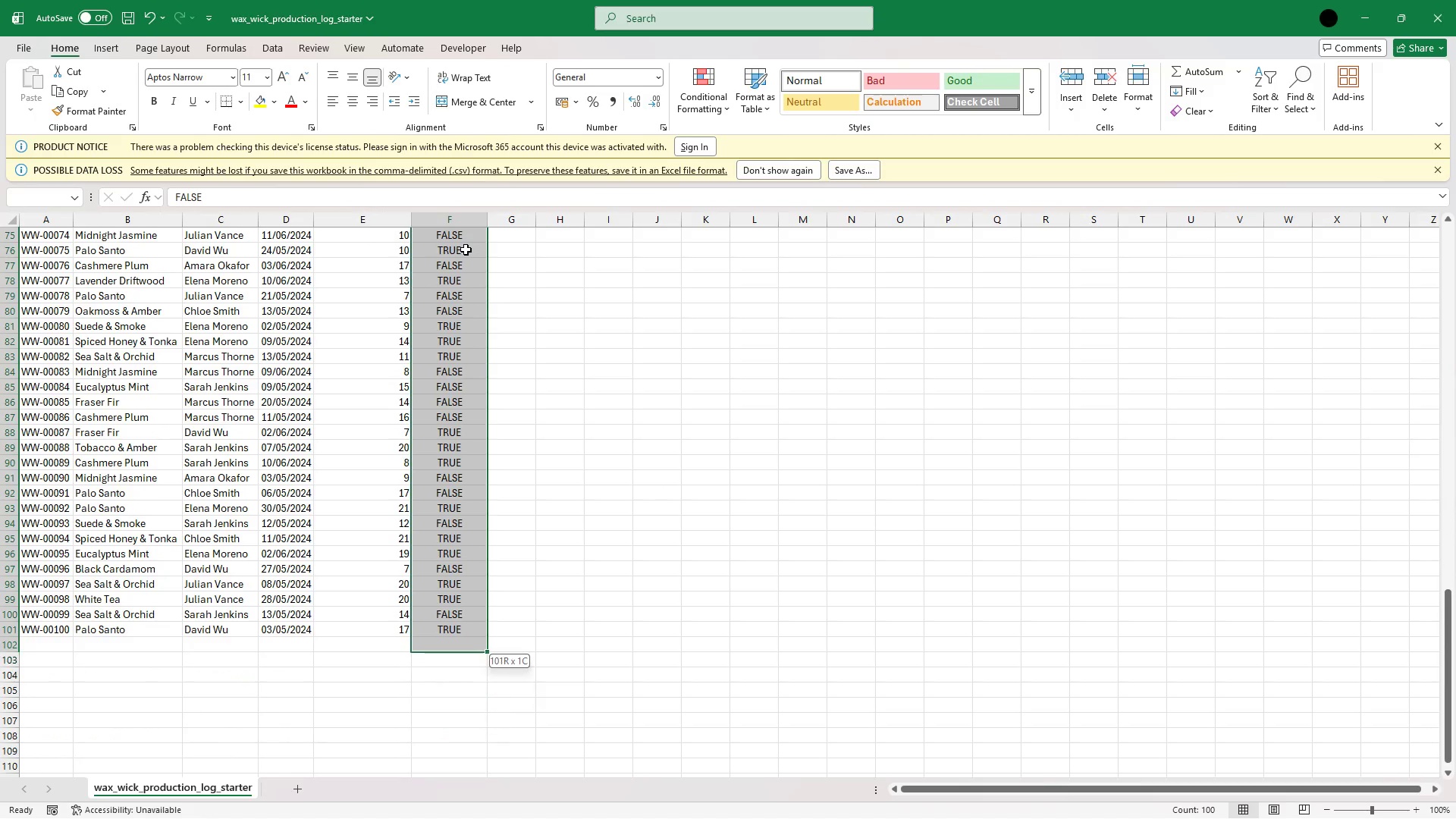 
key(Shift+ArrowUp)
 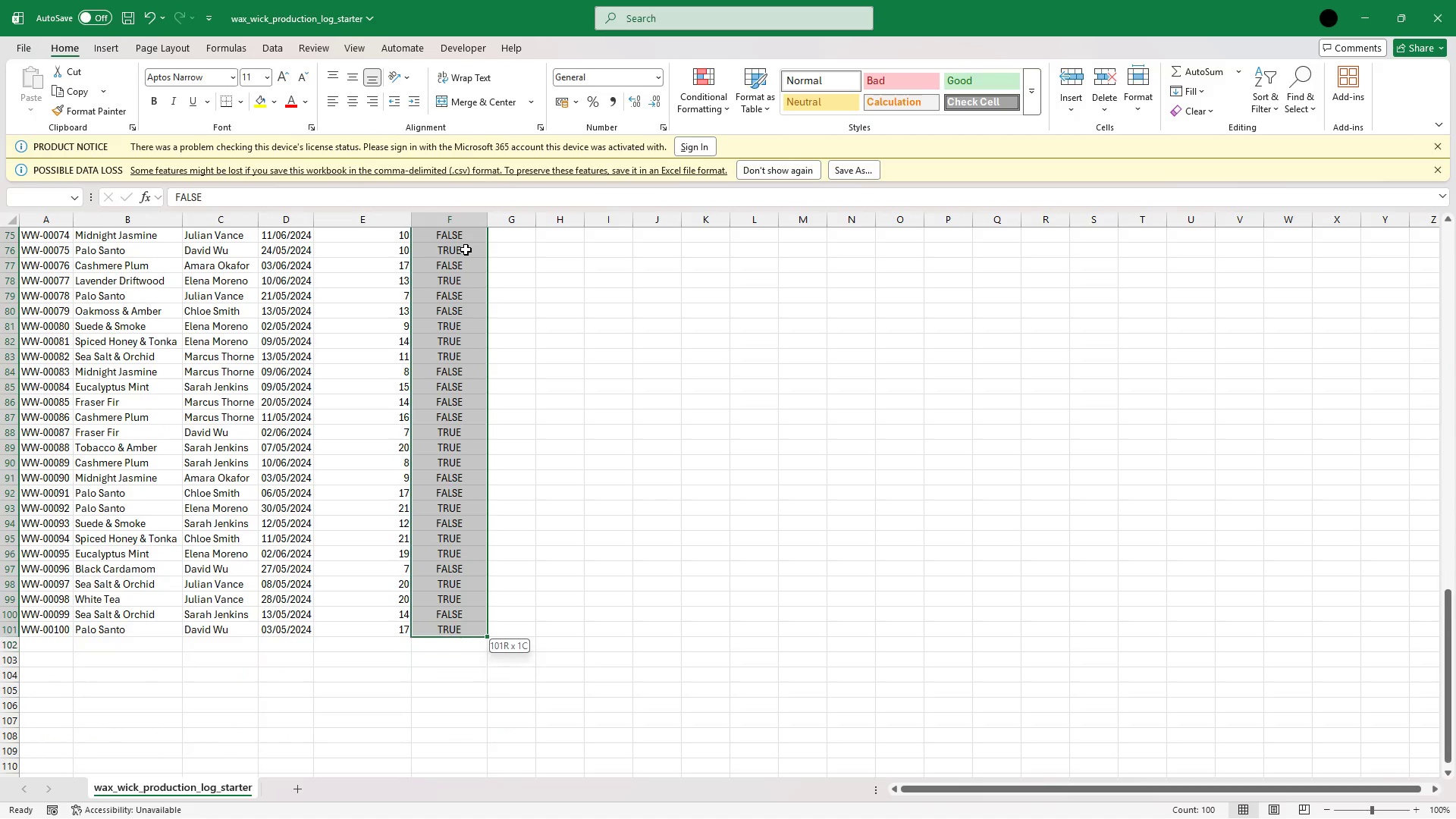 
key(Shift+ArrowUp)
 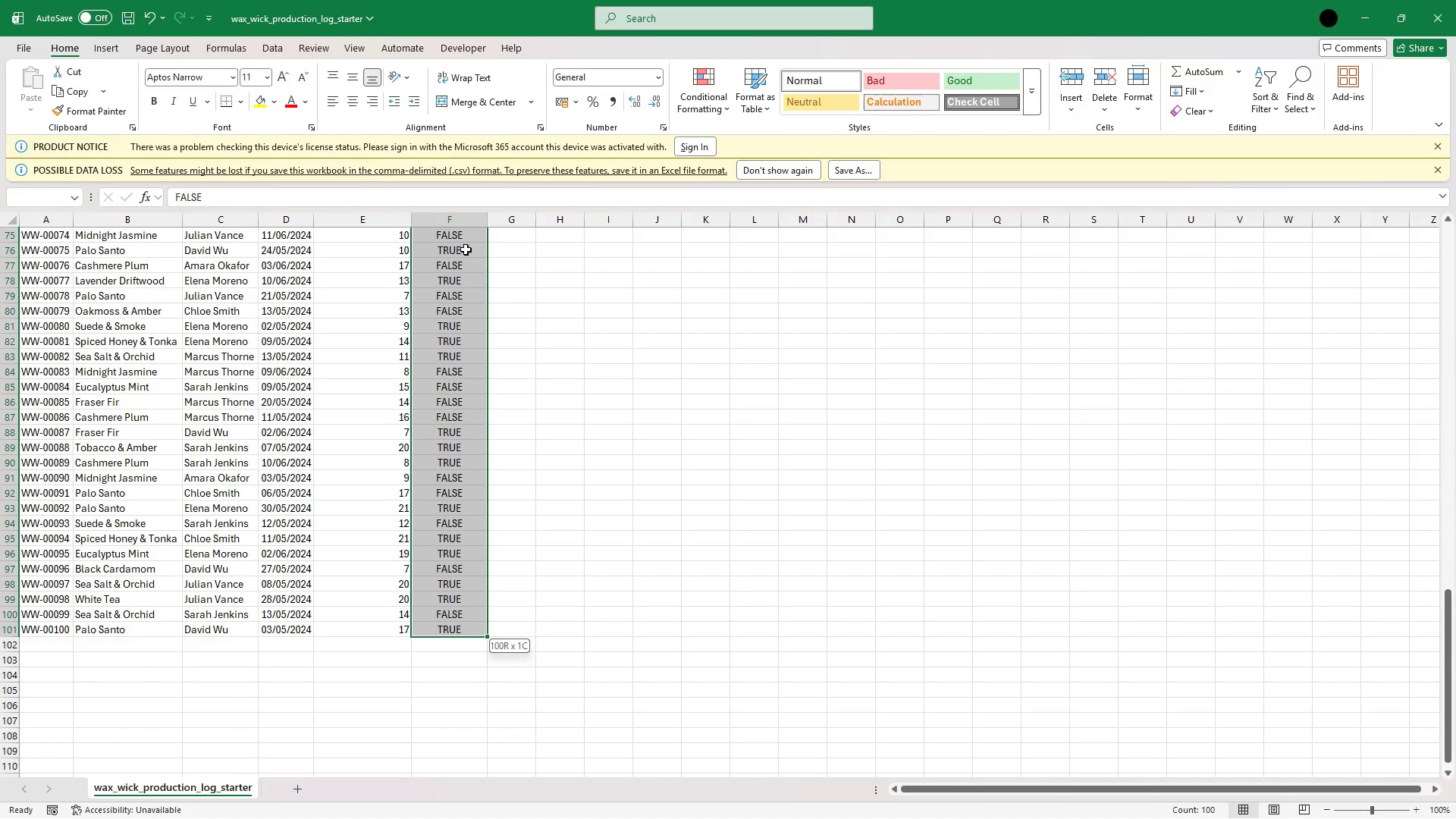 
key(Control+C)
 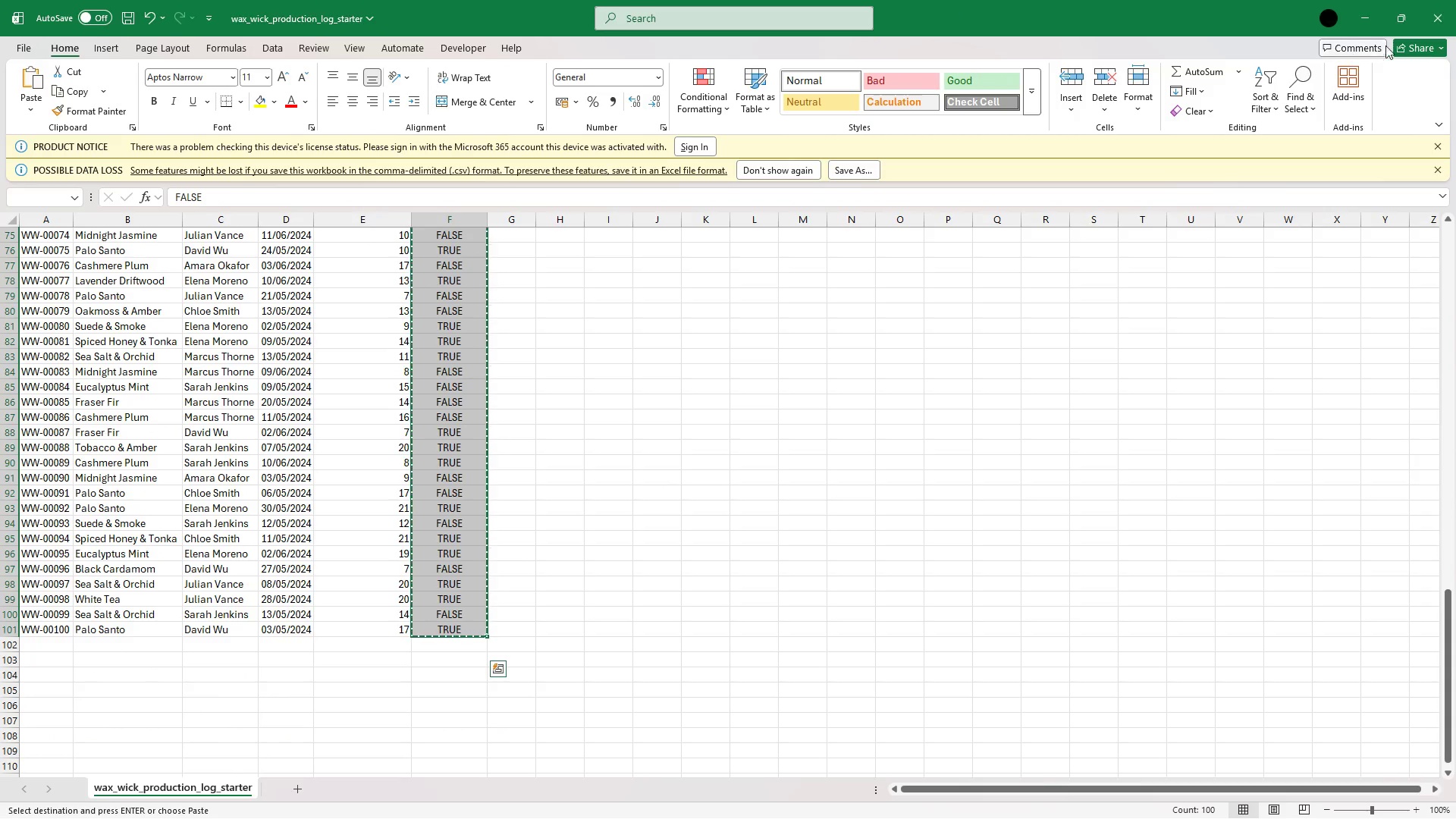 
left_click([1371, 17])
 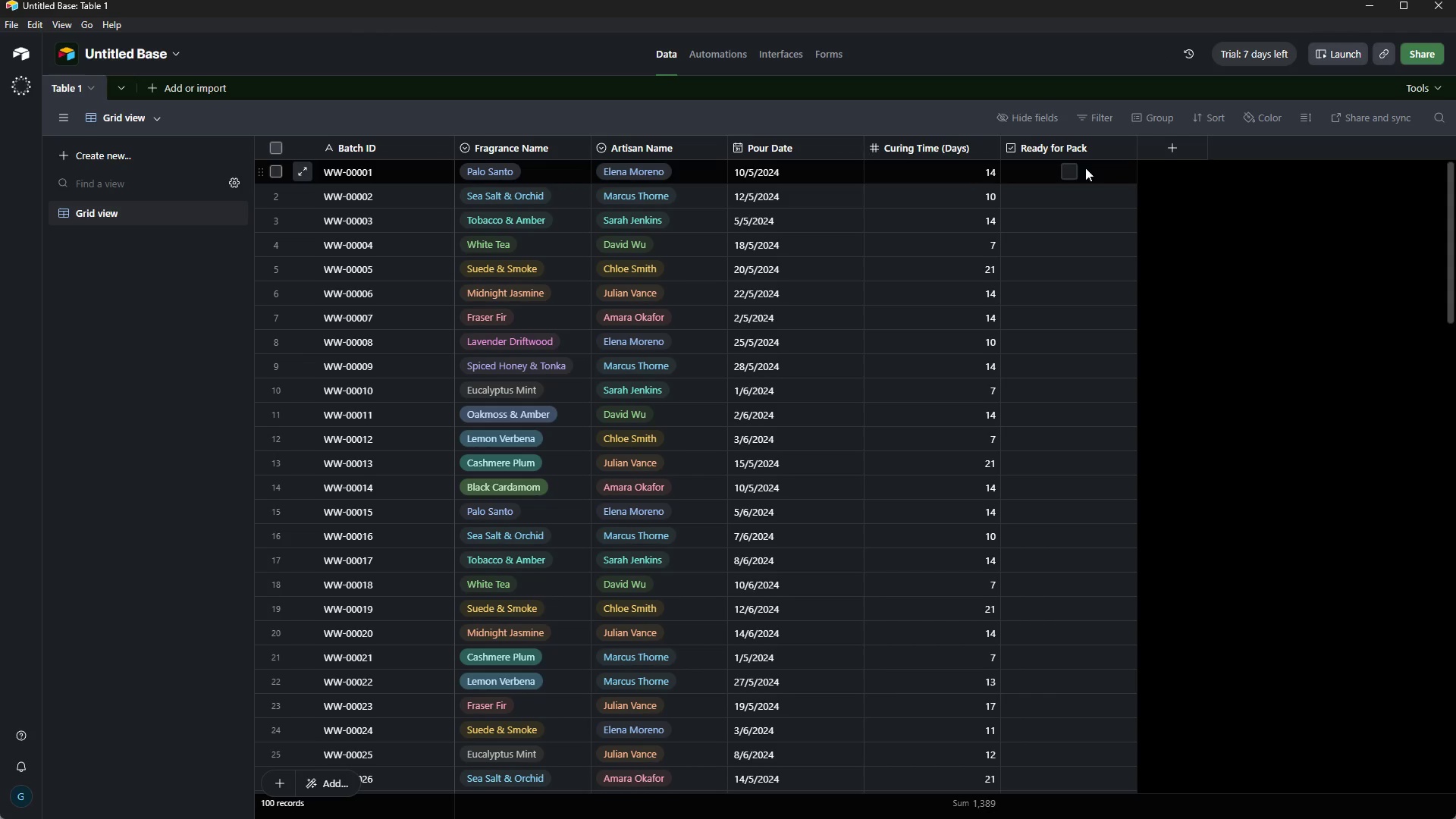 
left_click([1105, 171])
 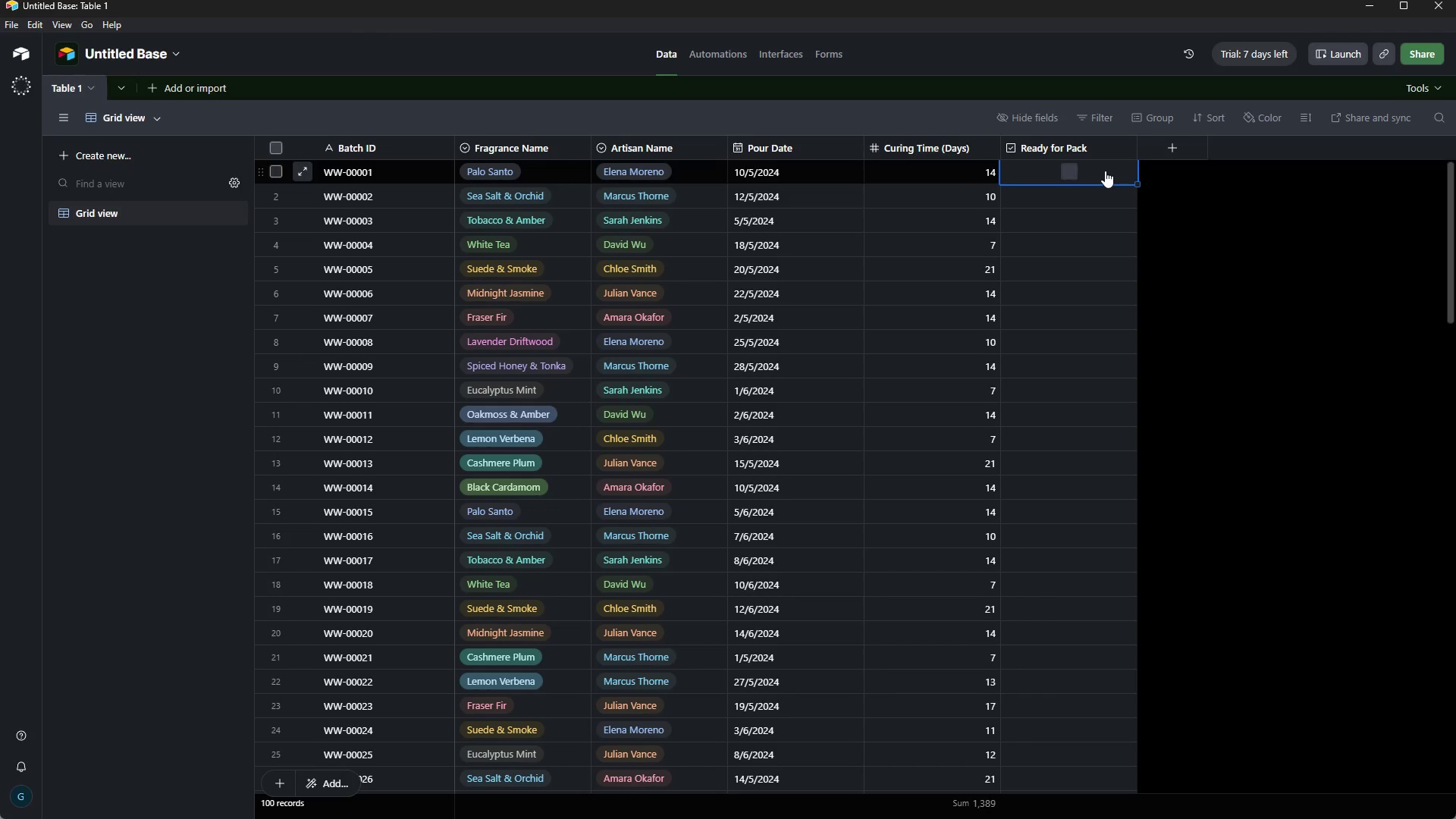 
key(Control+V)
 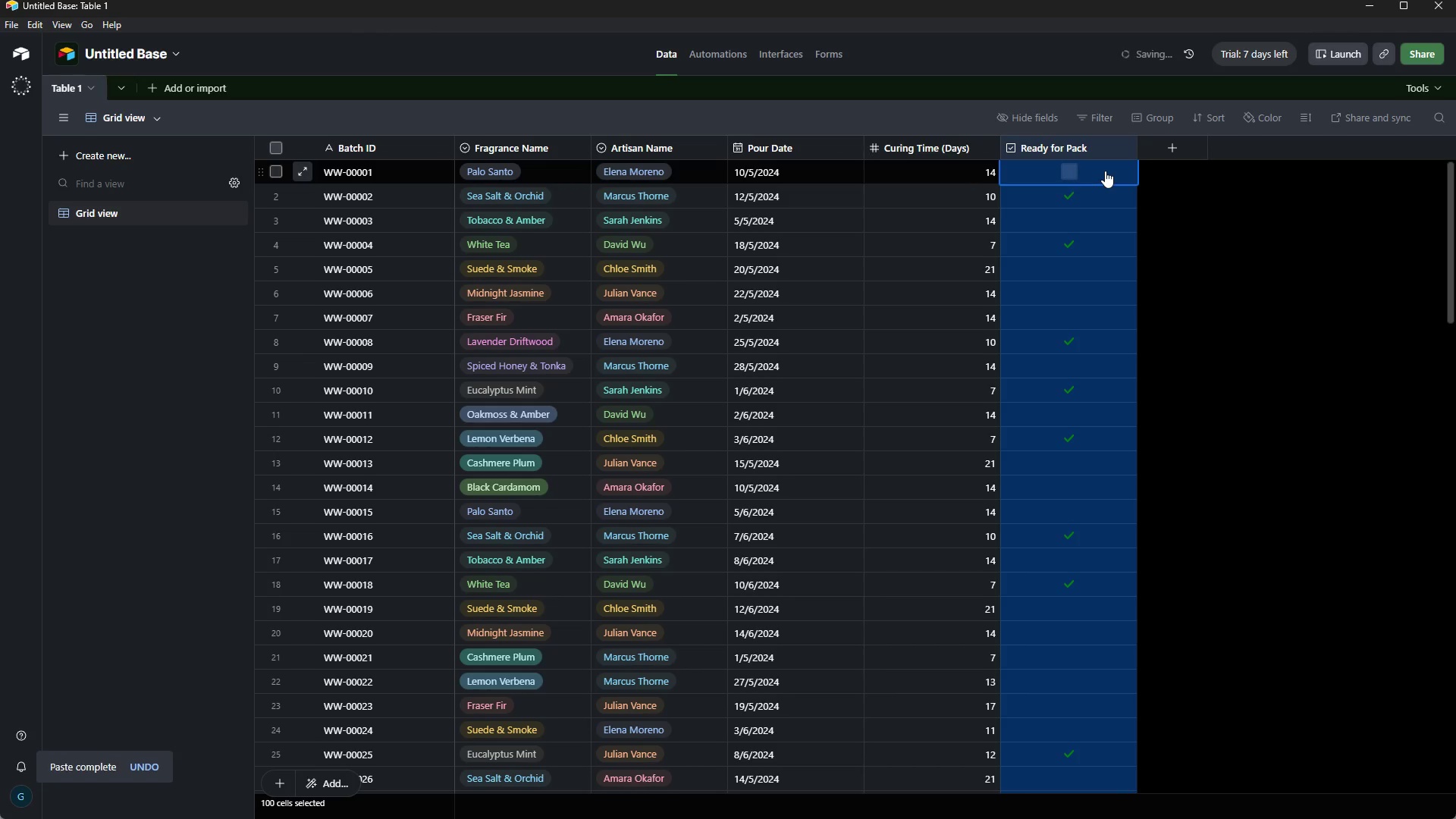 
left_click([1238, 223])
 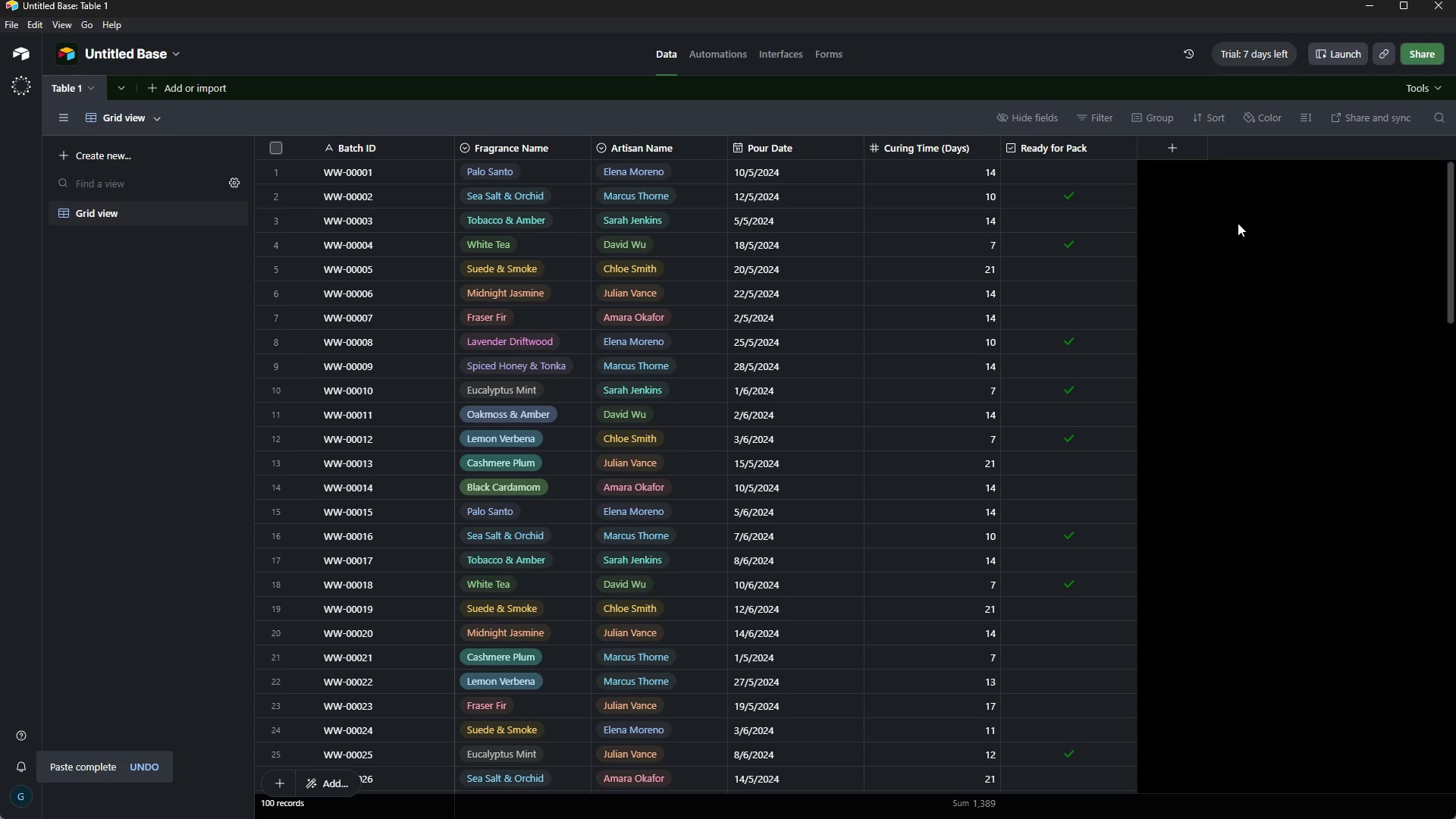 
wait(7.72)
 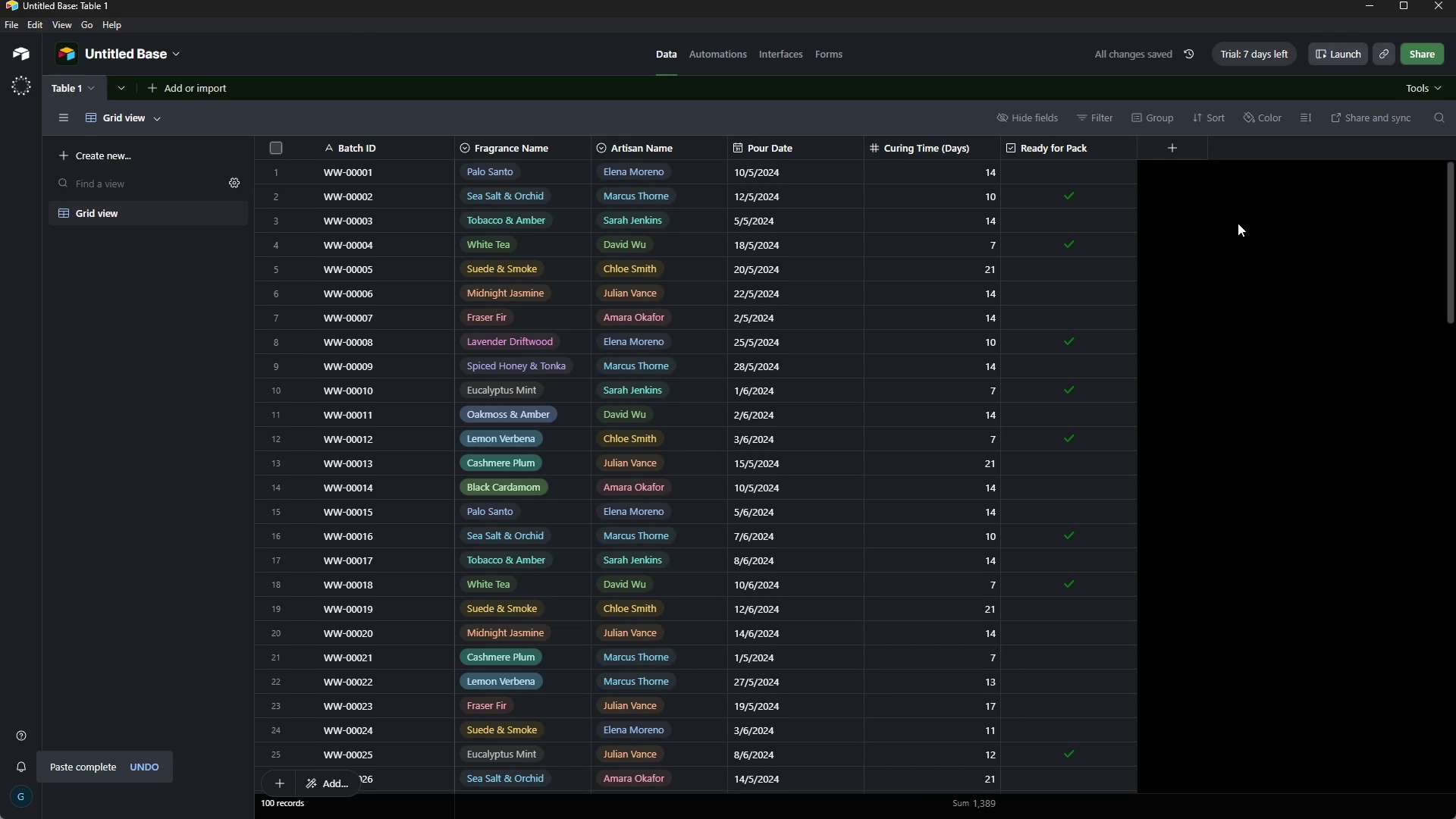 
left_click([1167, 147])
 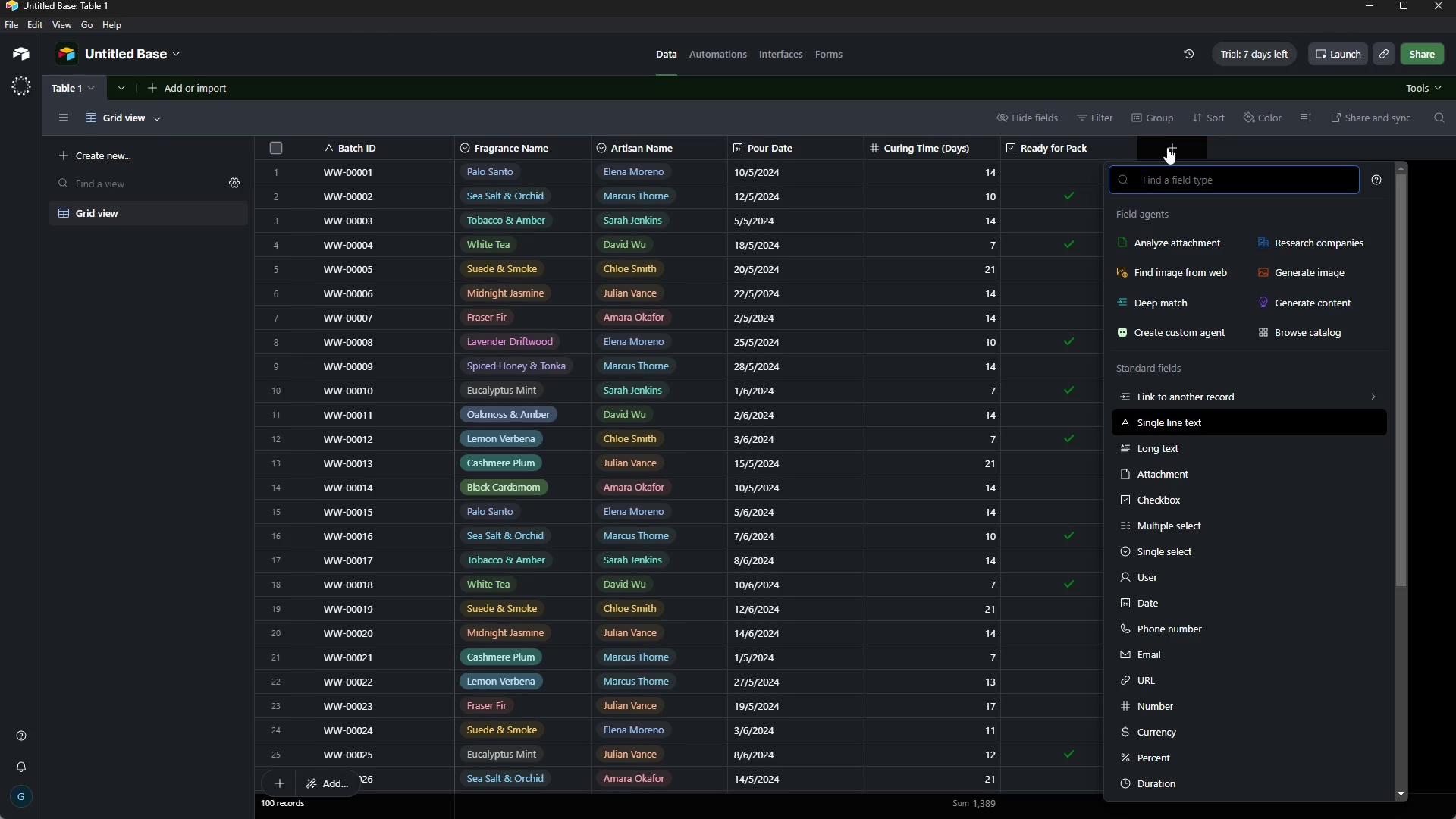 
type(Status fo)
 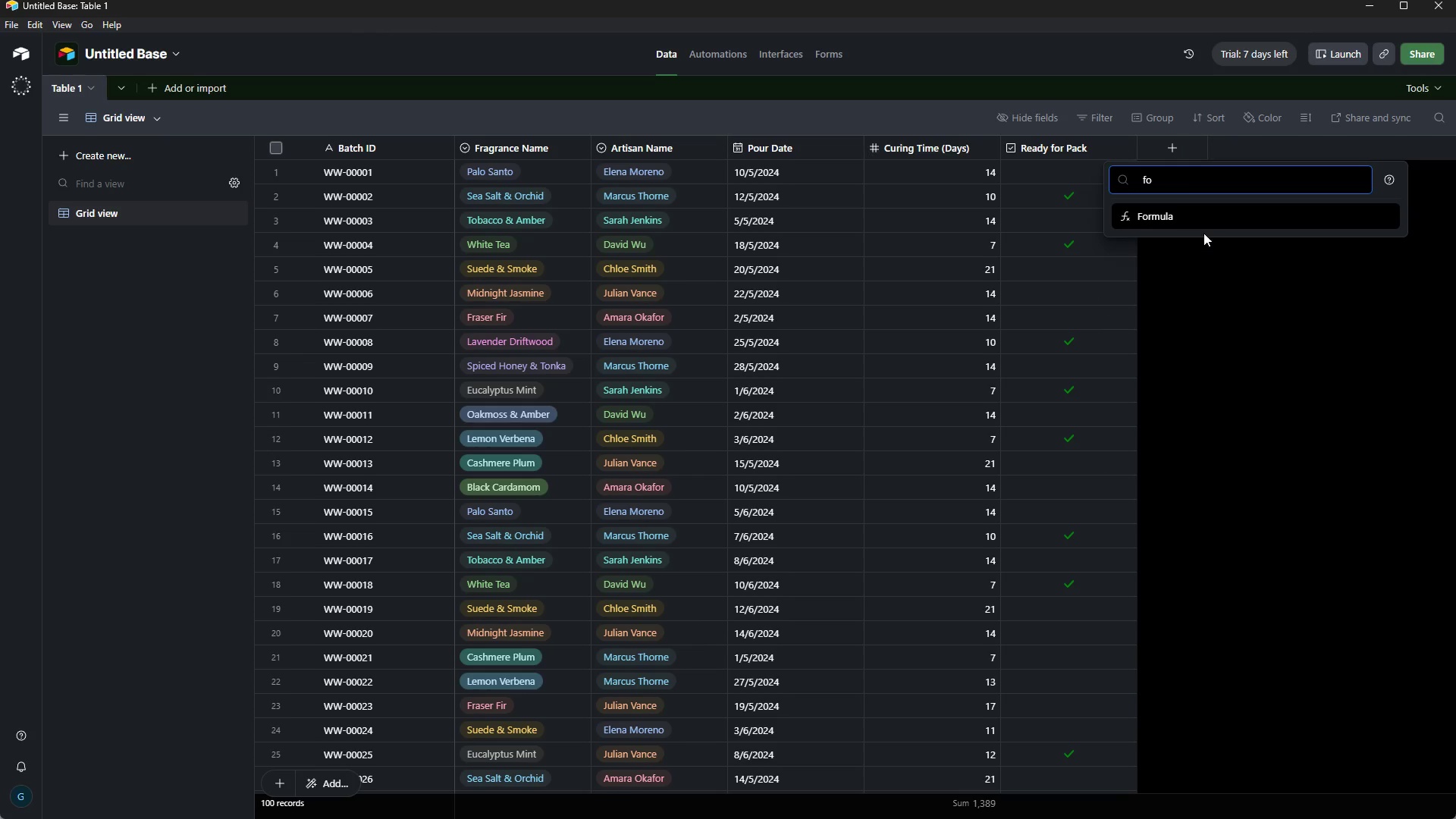 
hold_key(key=Backspace, duration=0.92)
 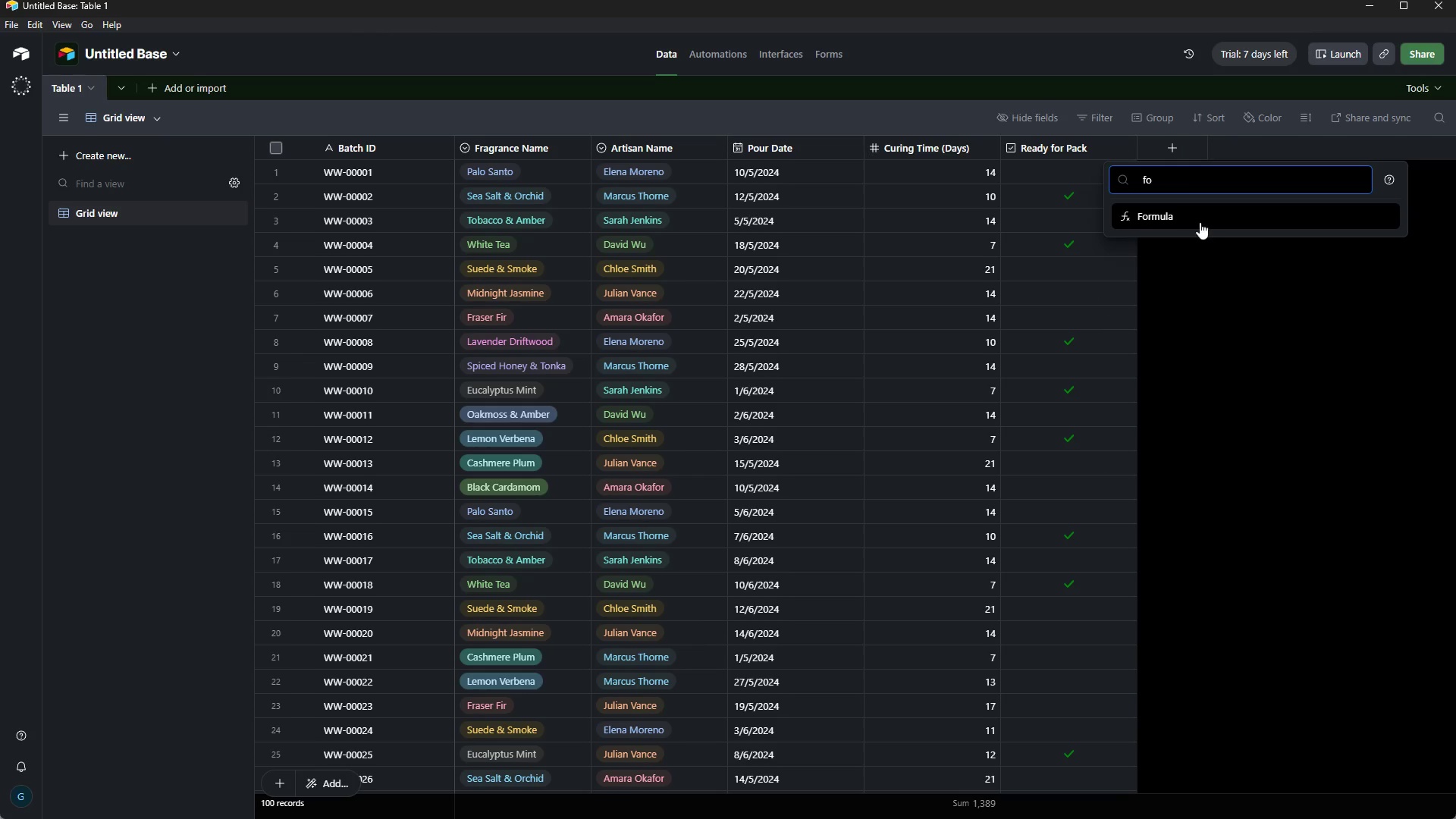 
left_click([1196, 213])
 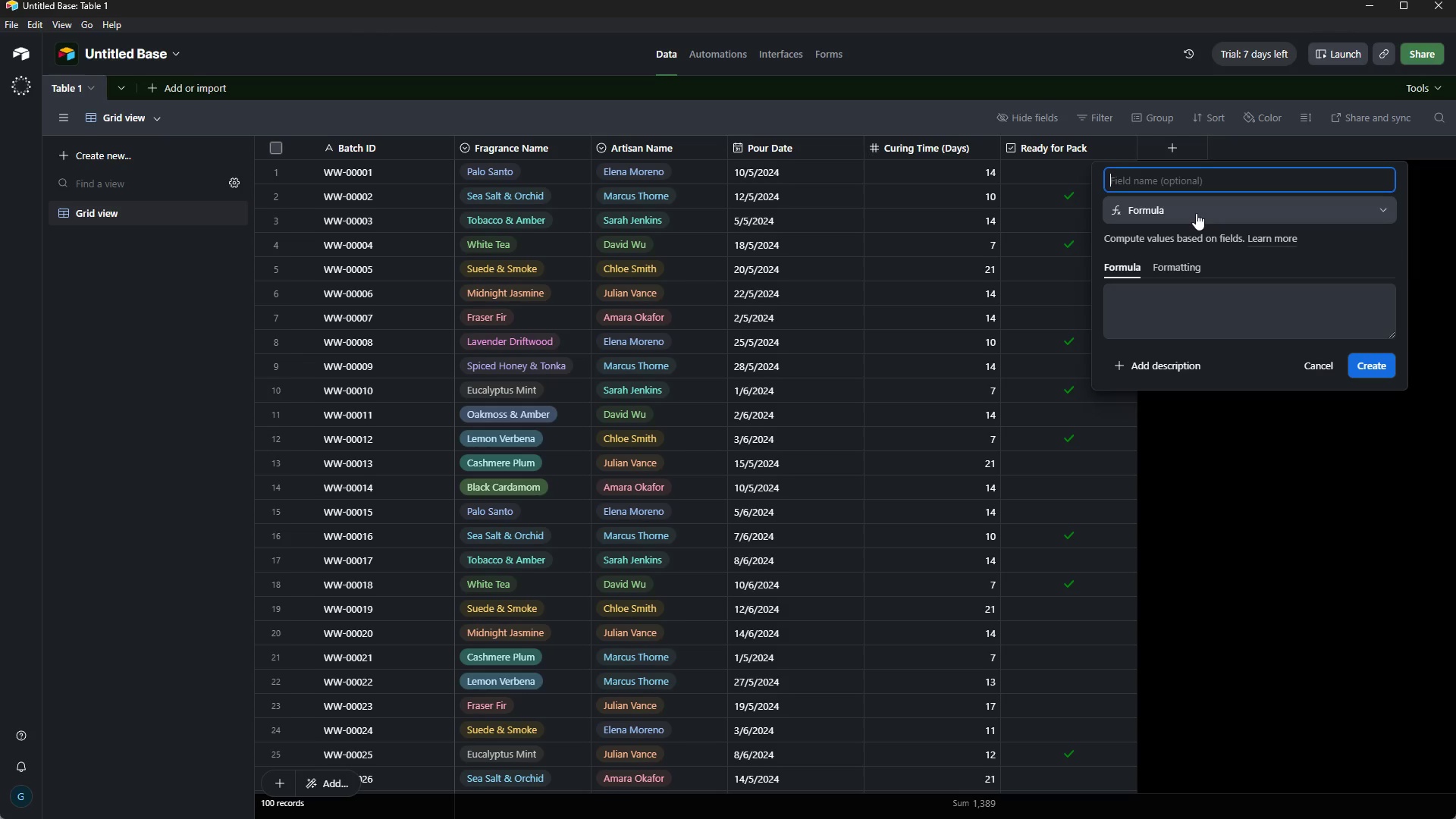 
type(Status Badge)
 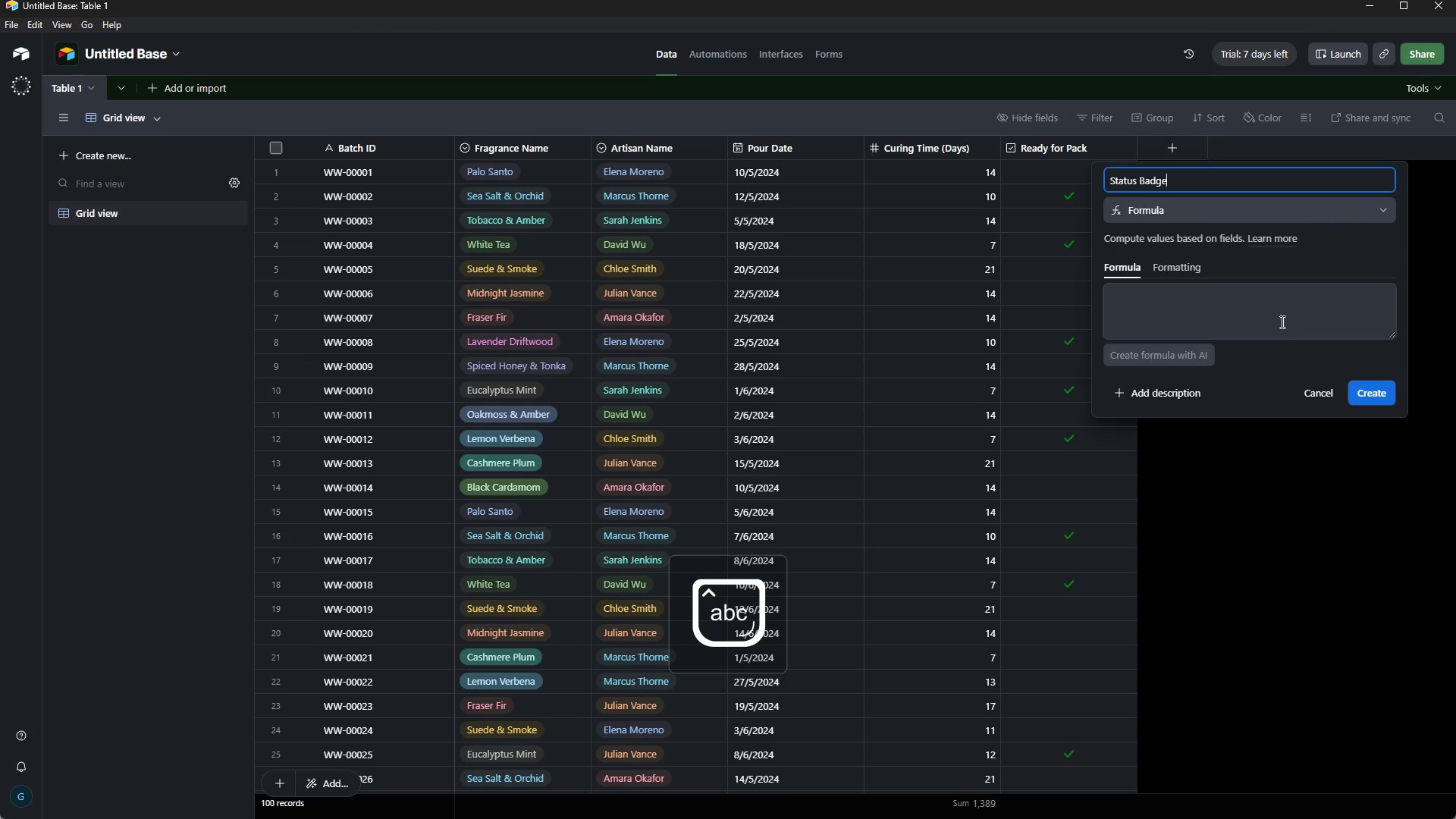 
left_click([1275, 306])
 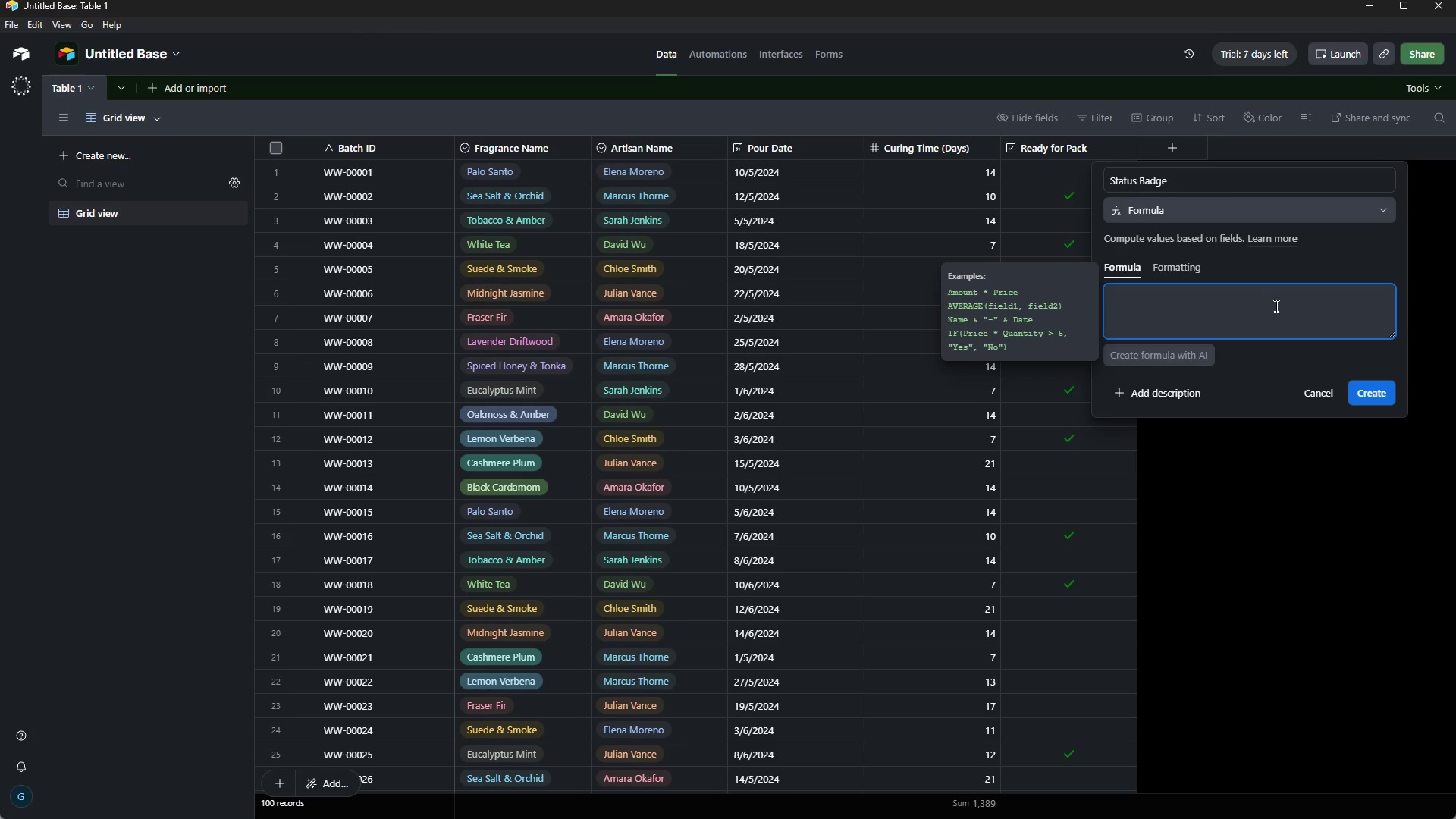 
type(ID)
key(Backspace)
type(F({R)
 